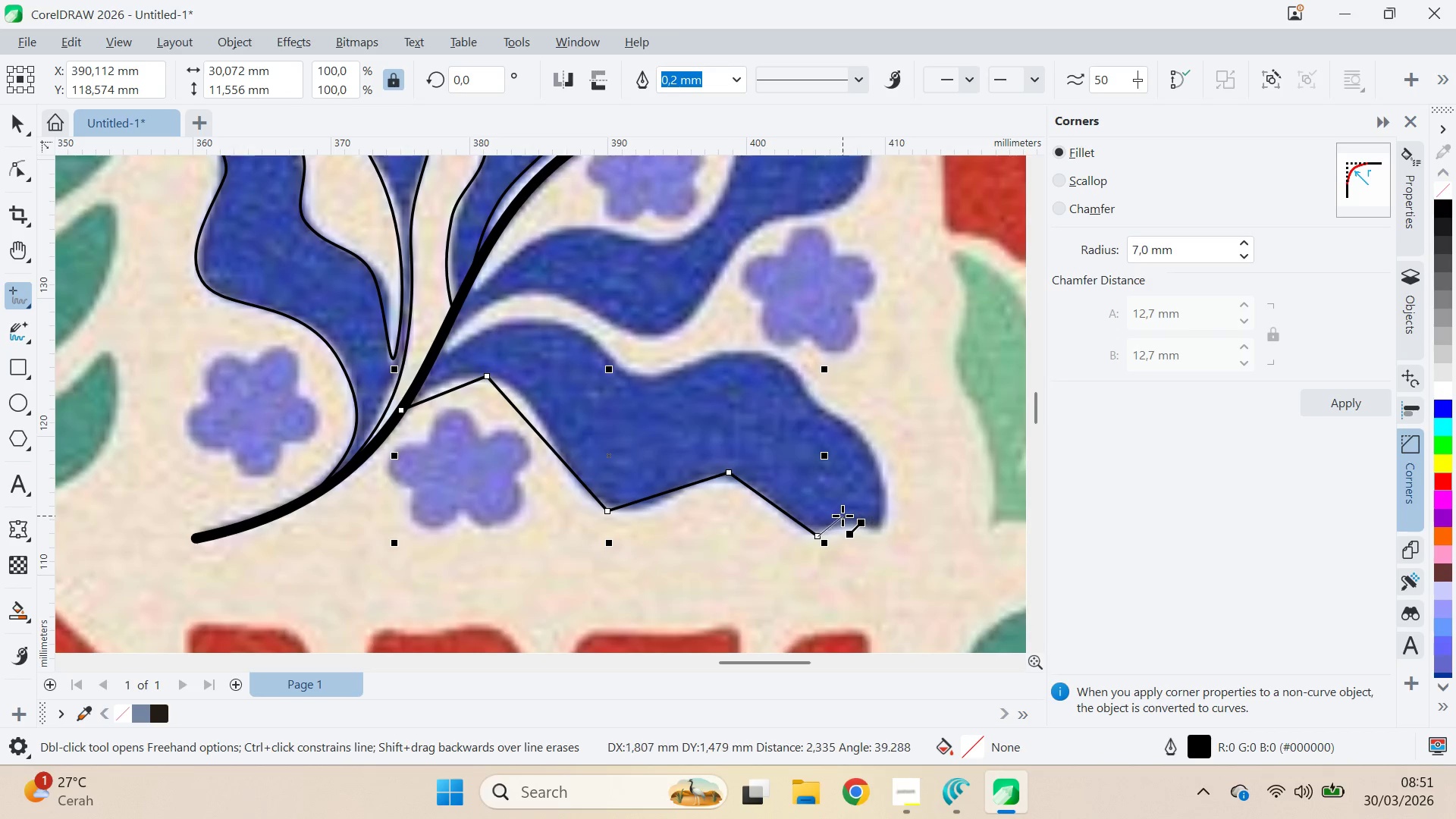 
left_click([846, 517])
 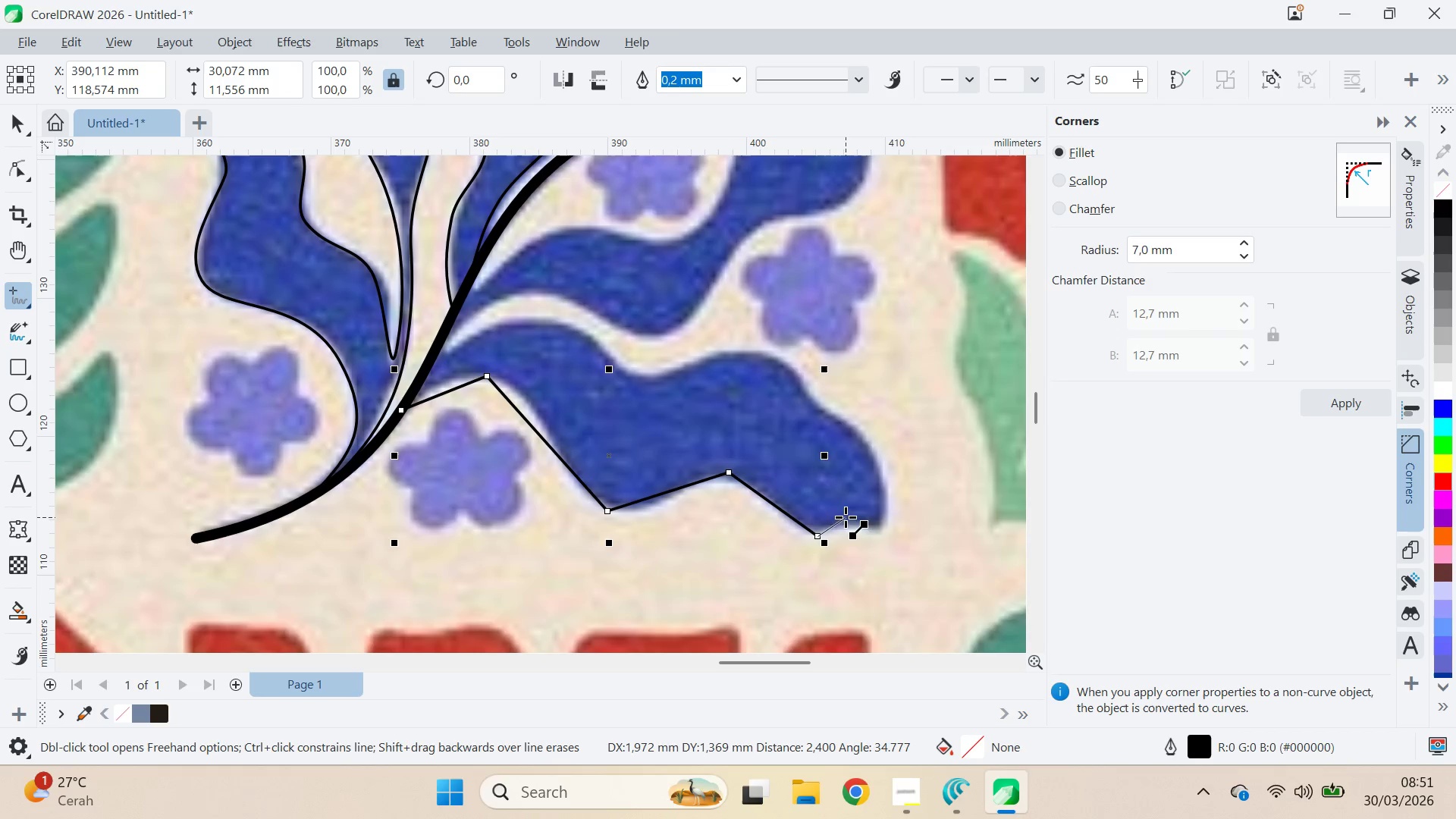 
left_click_drag(start_coordinate=[846, 517], to_coordinate=[849, 516])
 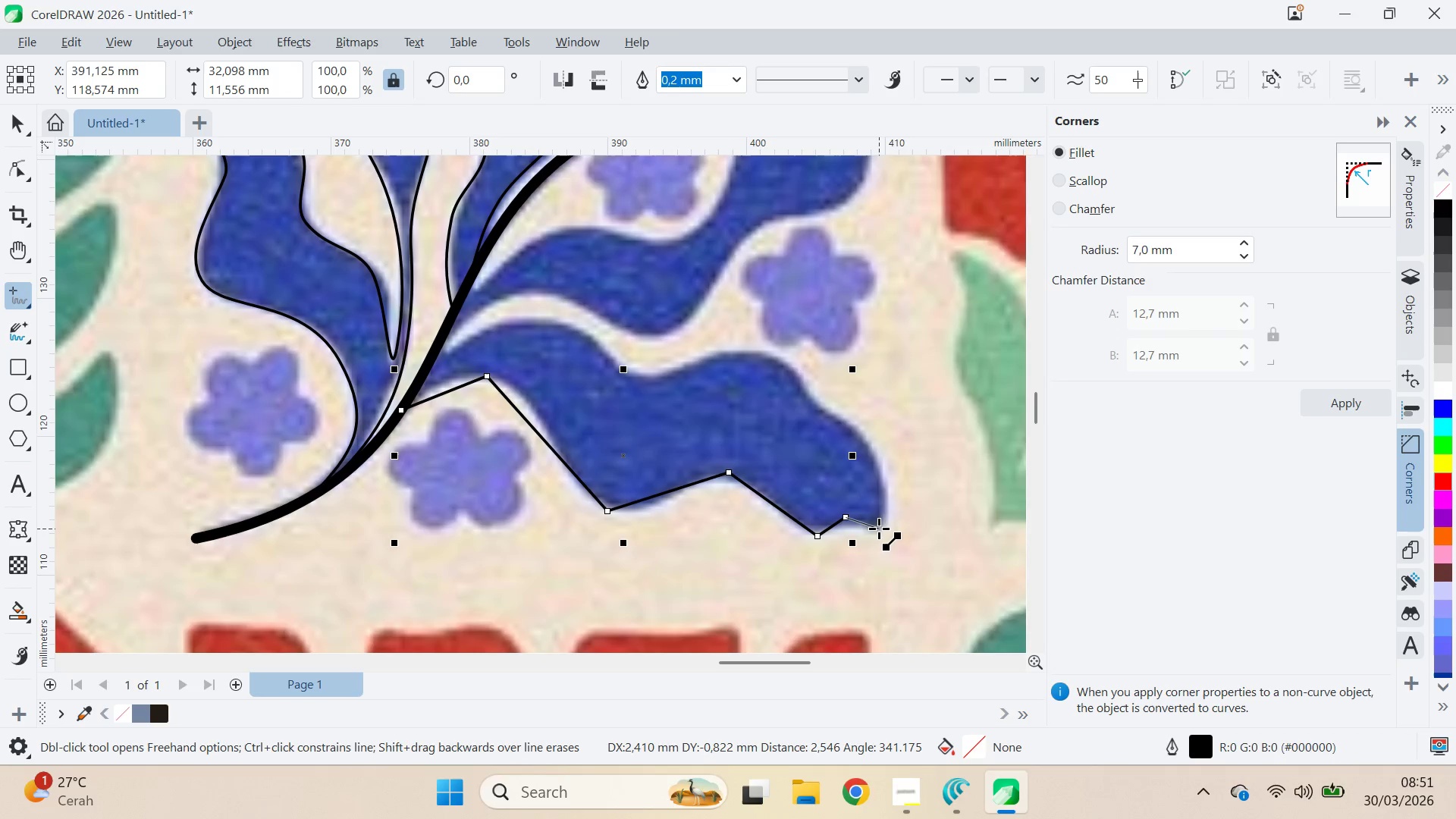 
double_click([879, 529])
 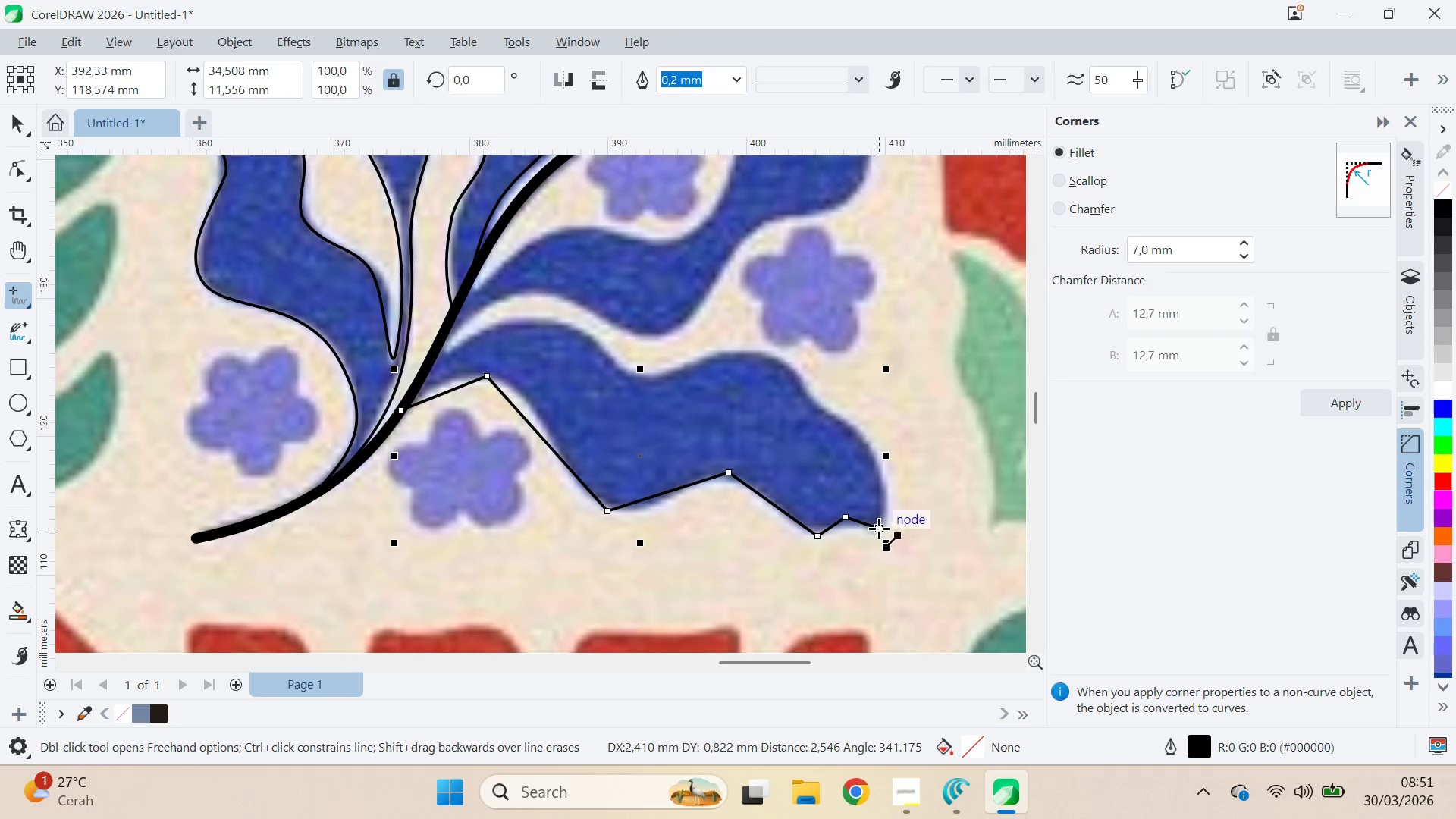 
triple_click([879, 529])
 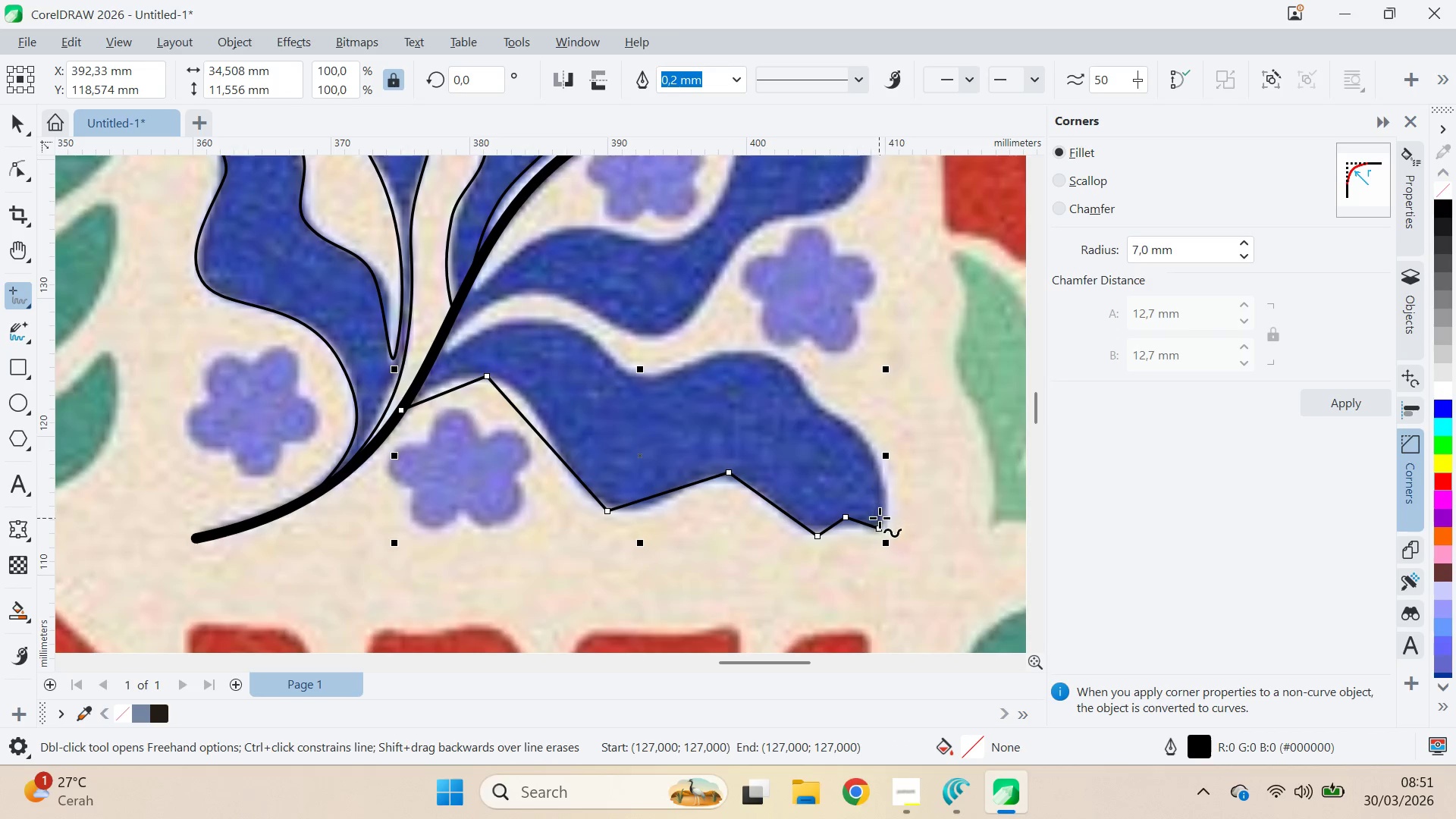 
left_click([880, 530])
 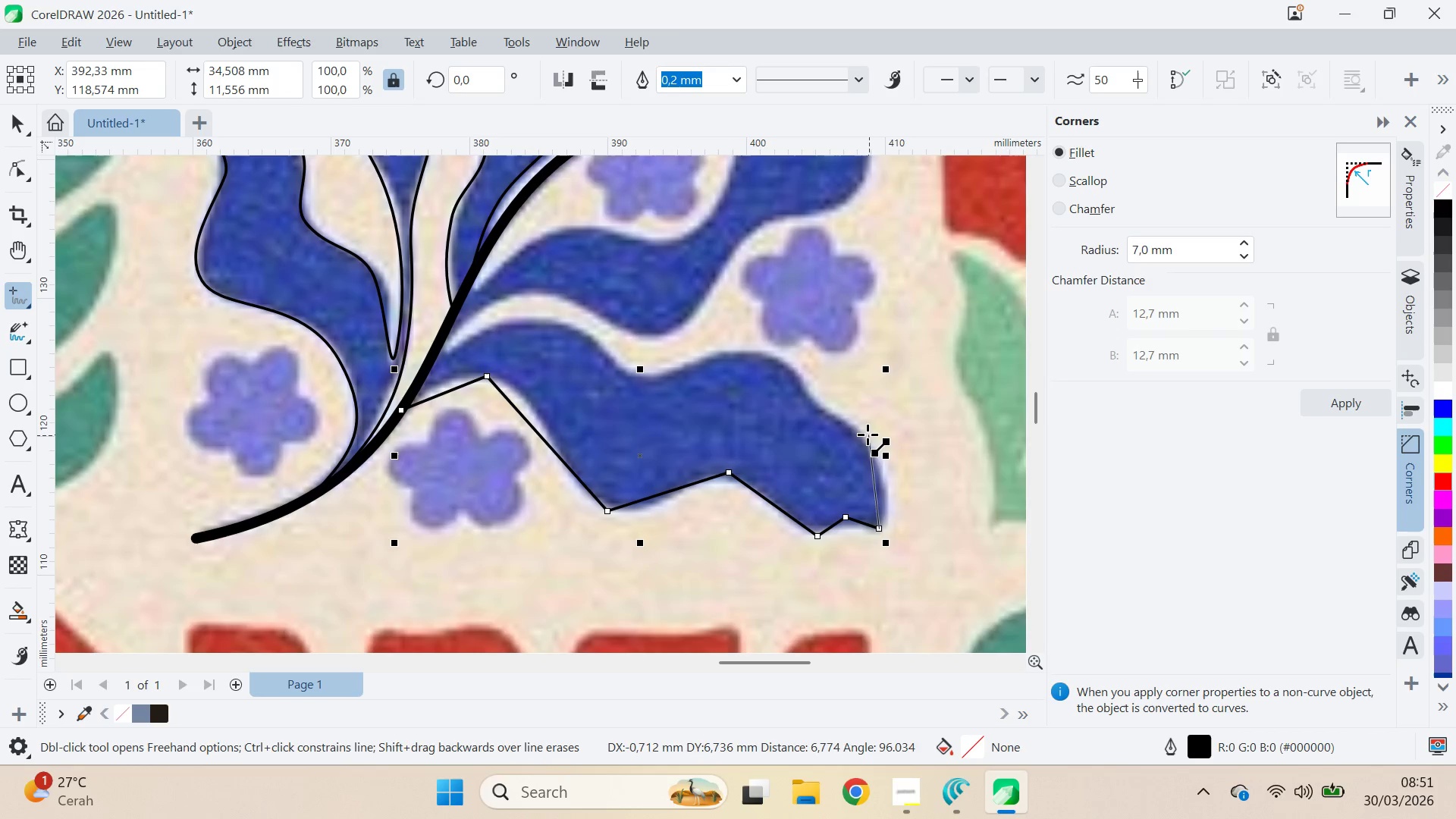 
double_click([865, 434])
 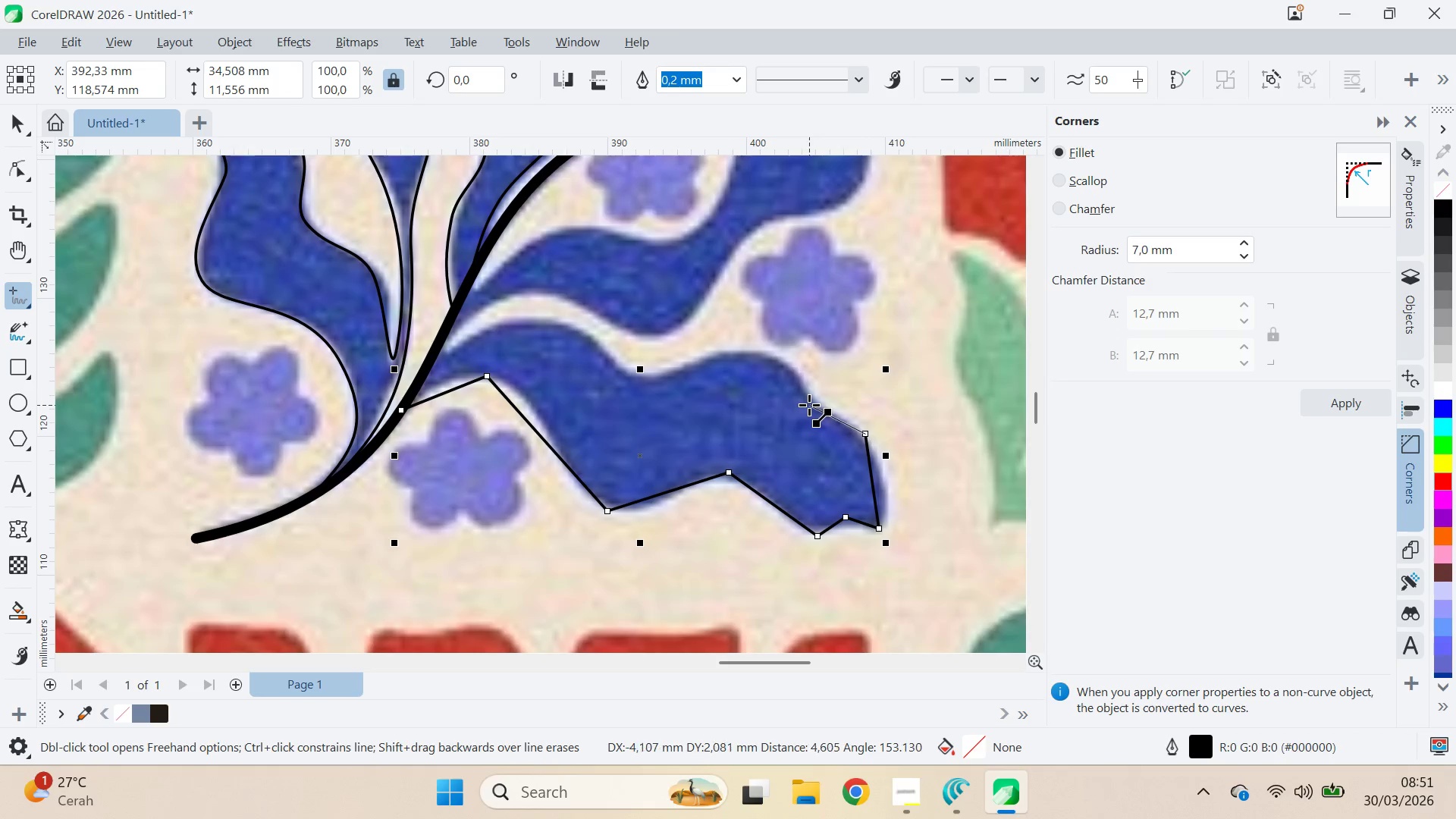 
double_click([809, 405])
 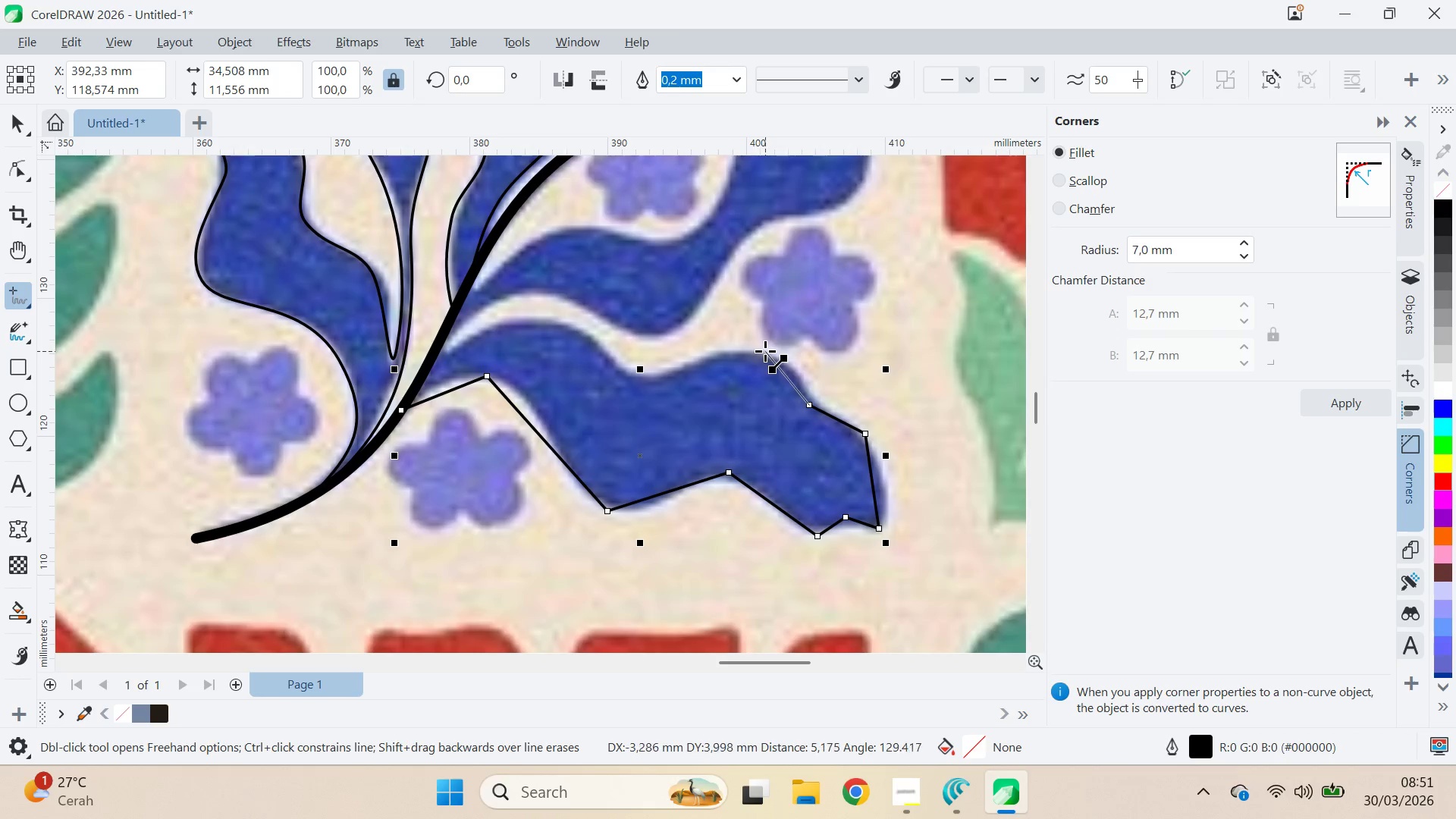 
double_click([765, 351])
 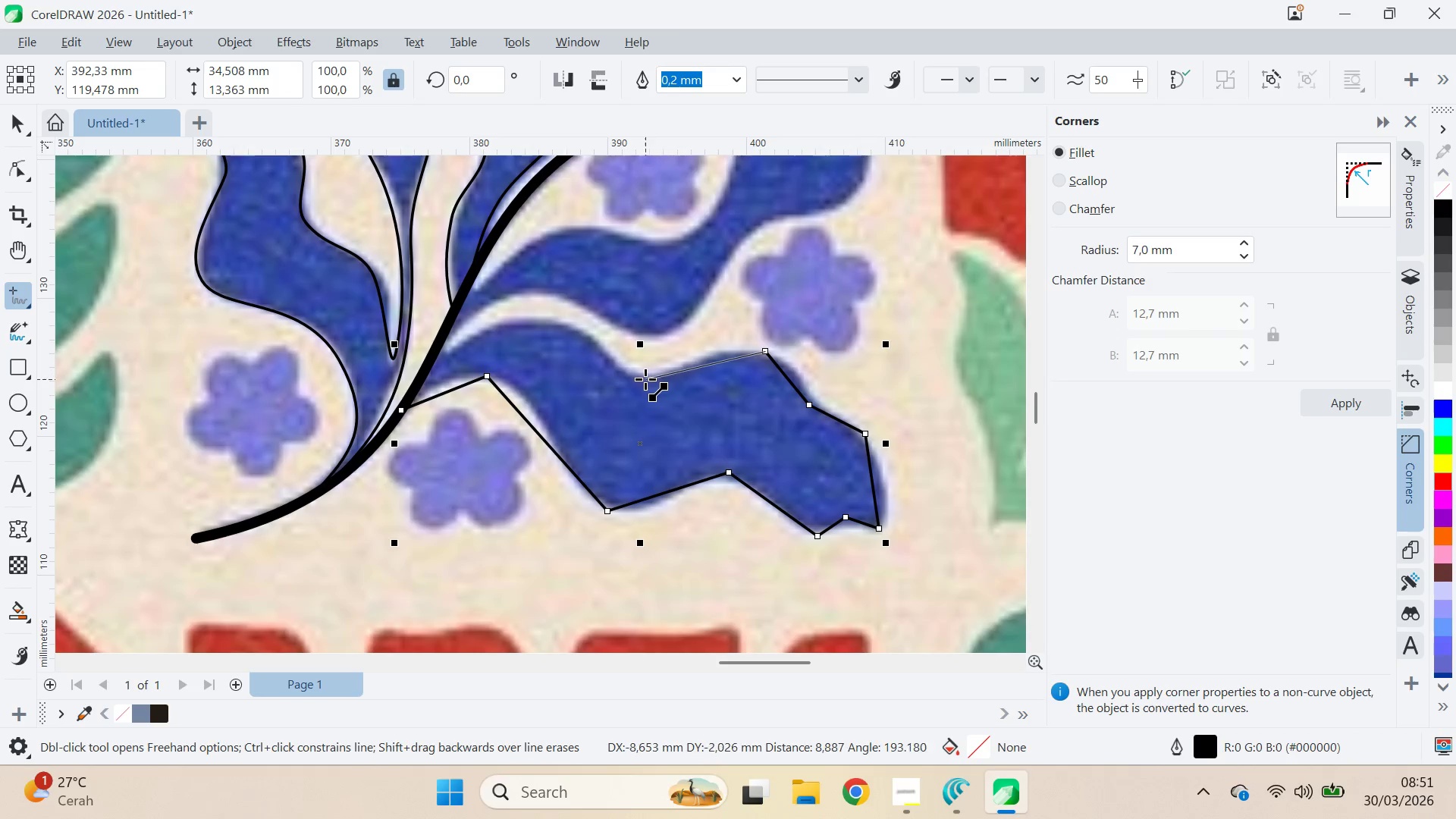 
double_click([645, 378])
 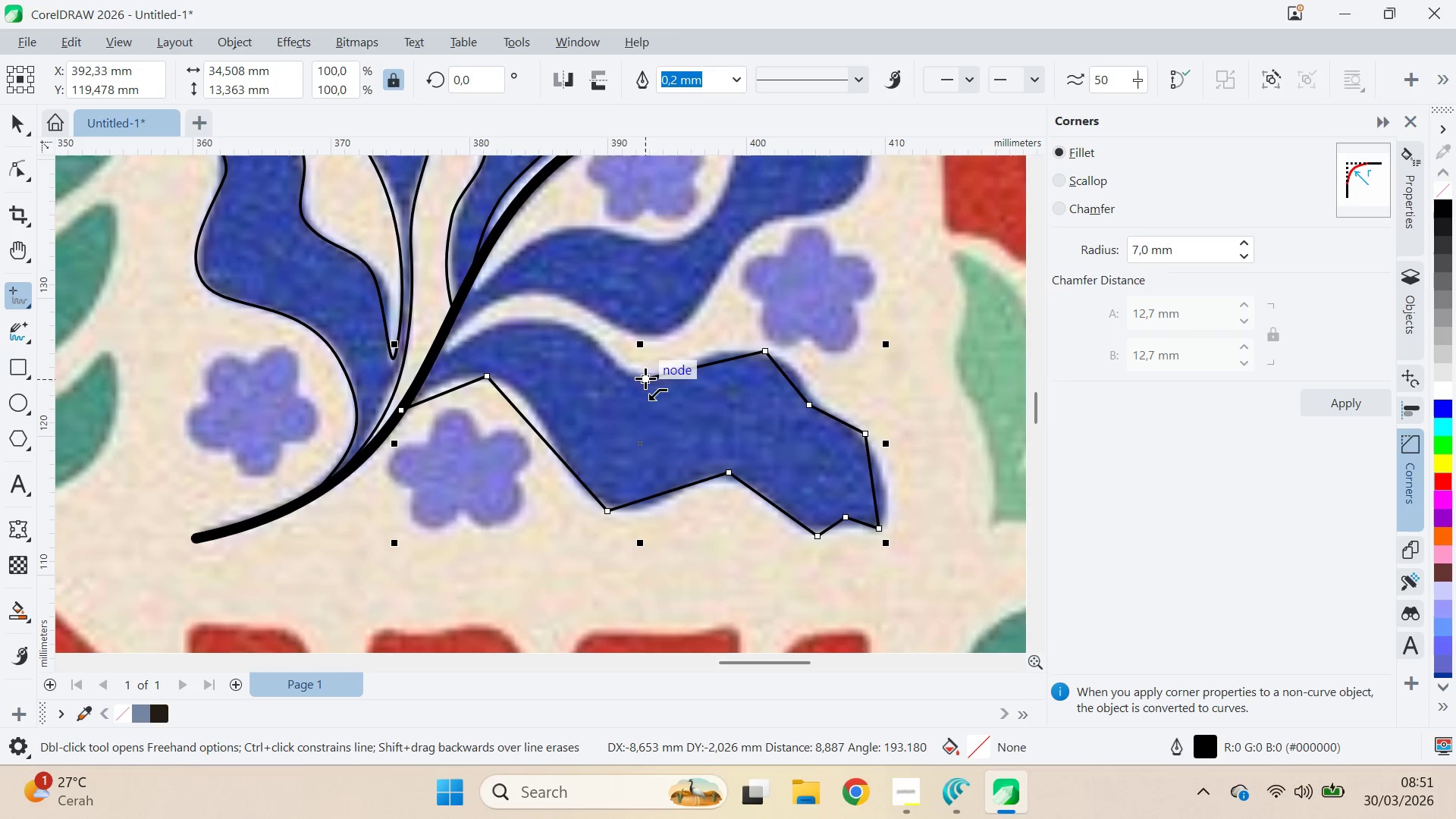 
triple_click([645, 378])
 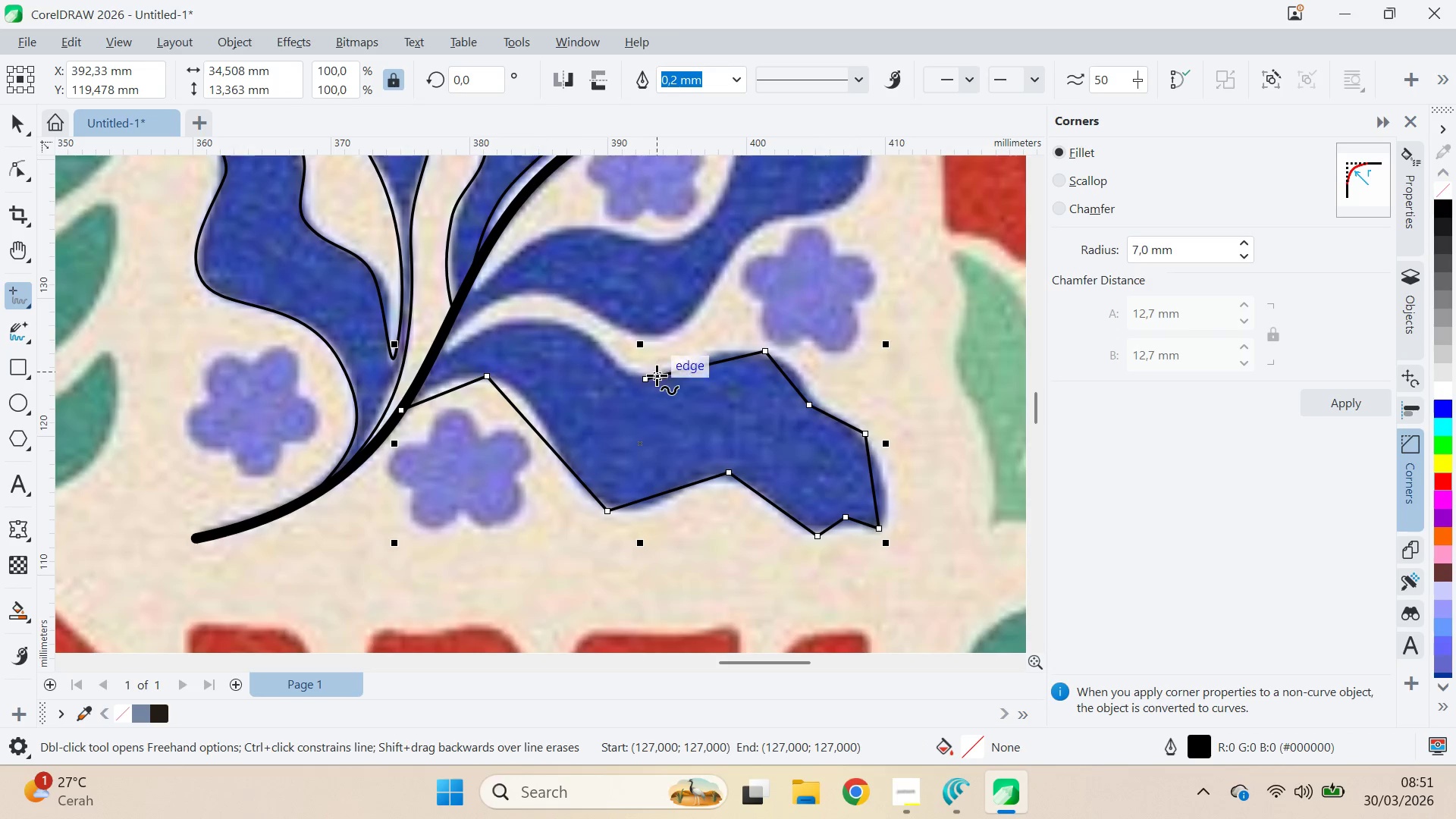 
left_click([648, 380])
 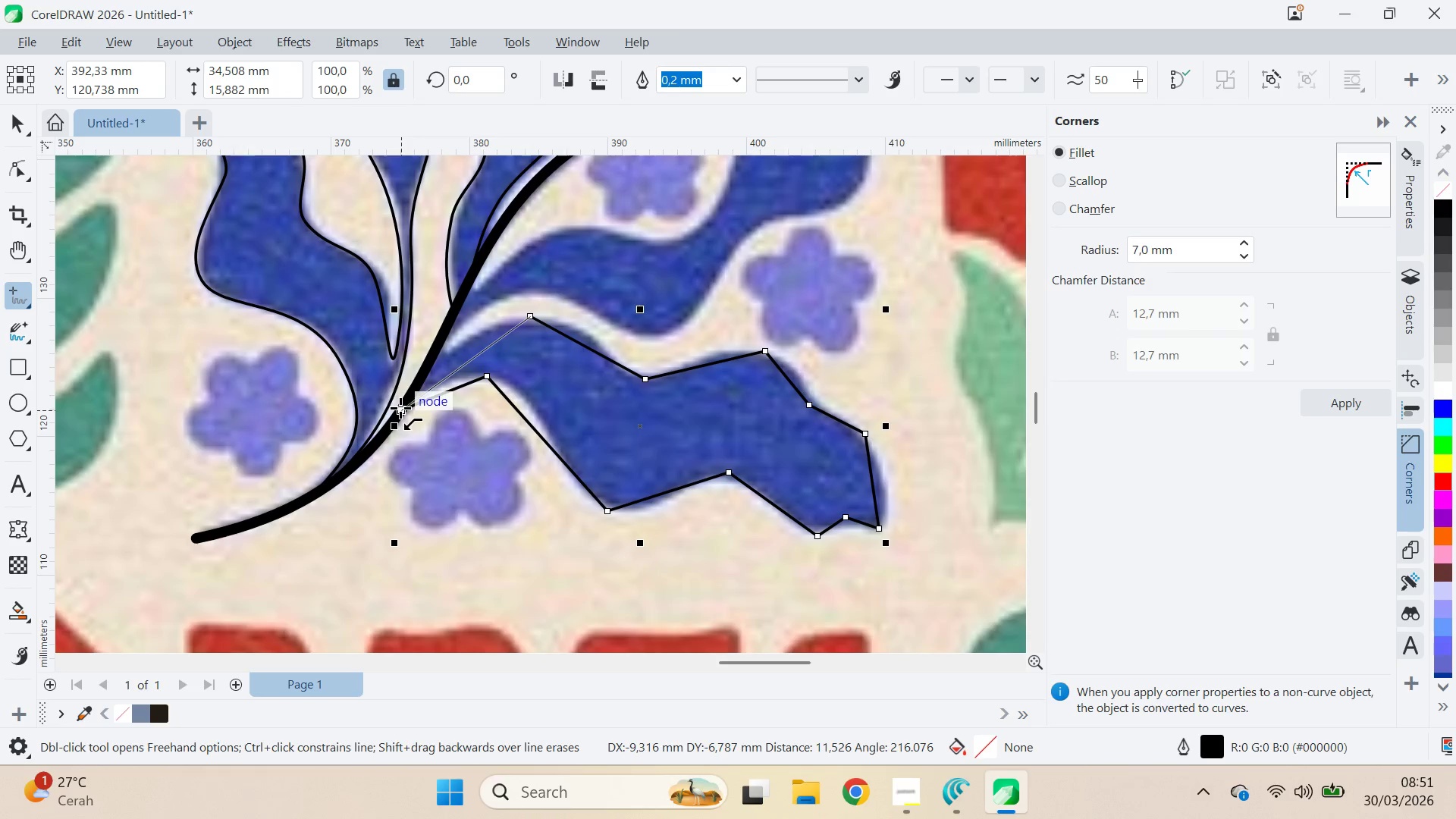 
key(A)
 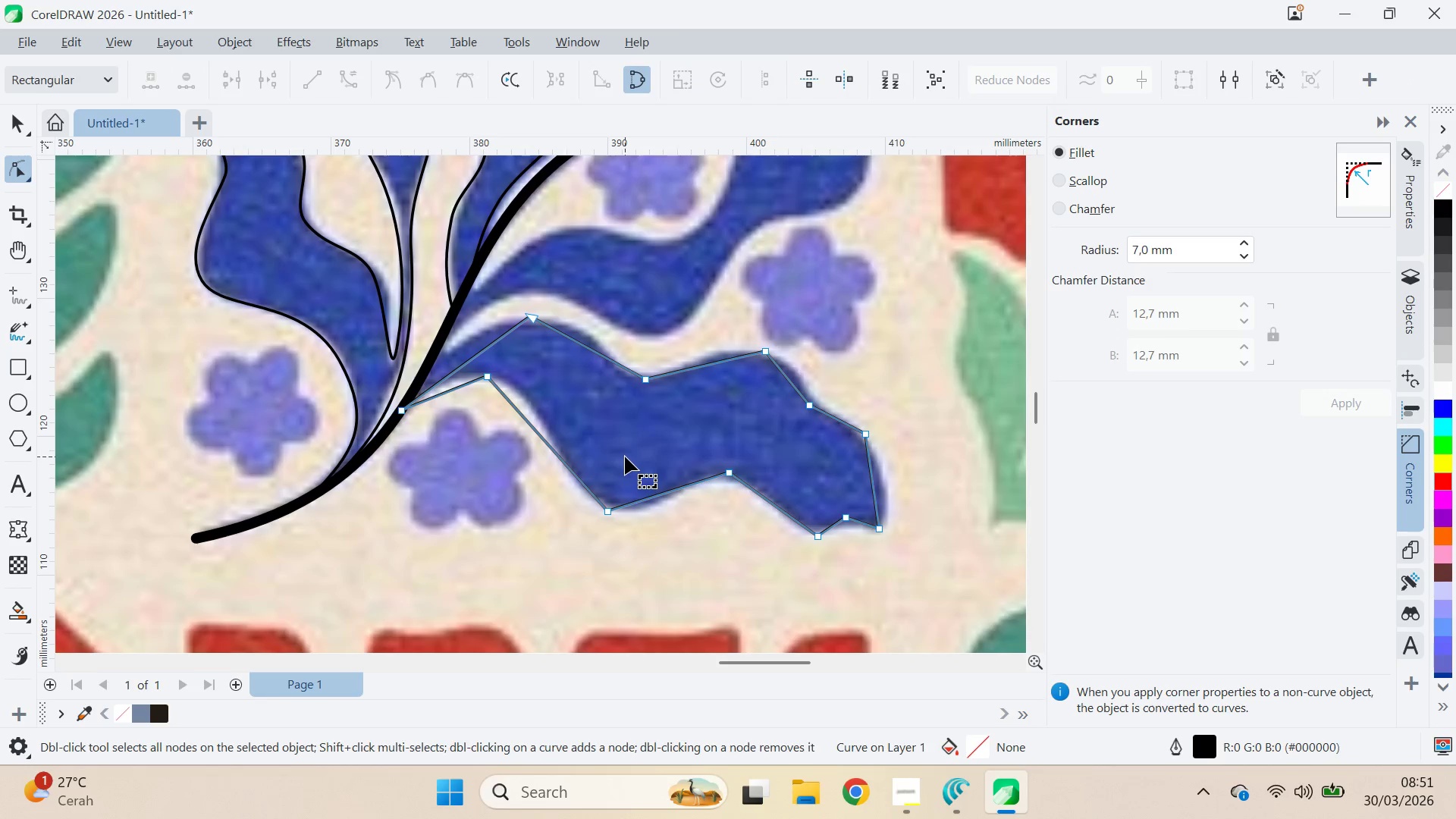 
key(Control+ControlLeft)
 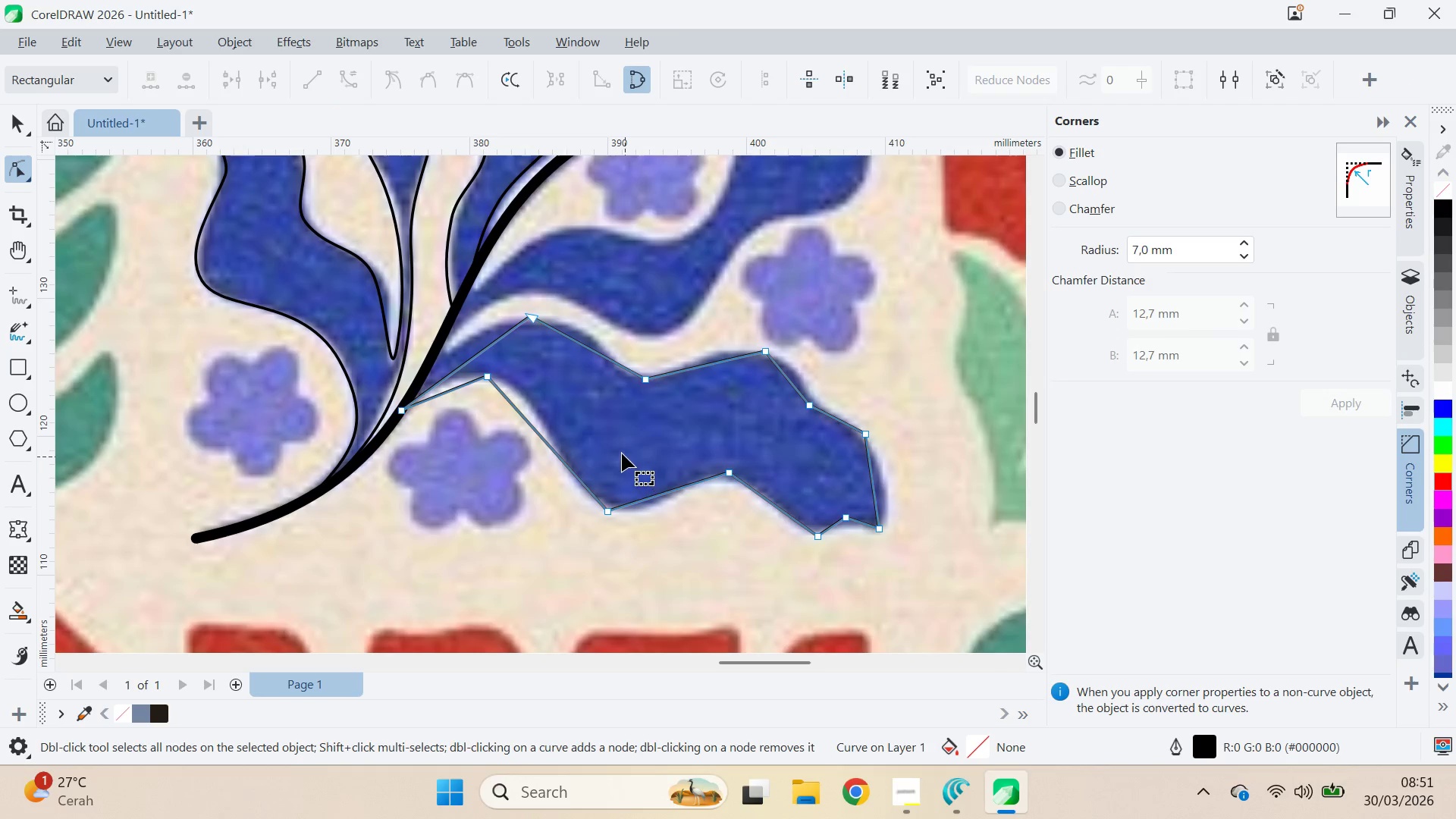 
key(Control+A)
 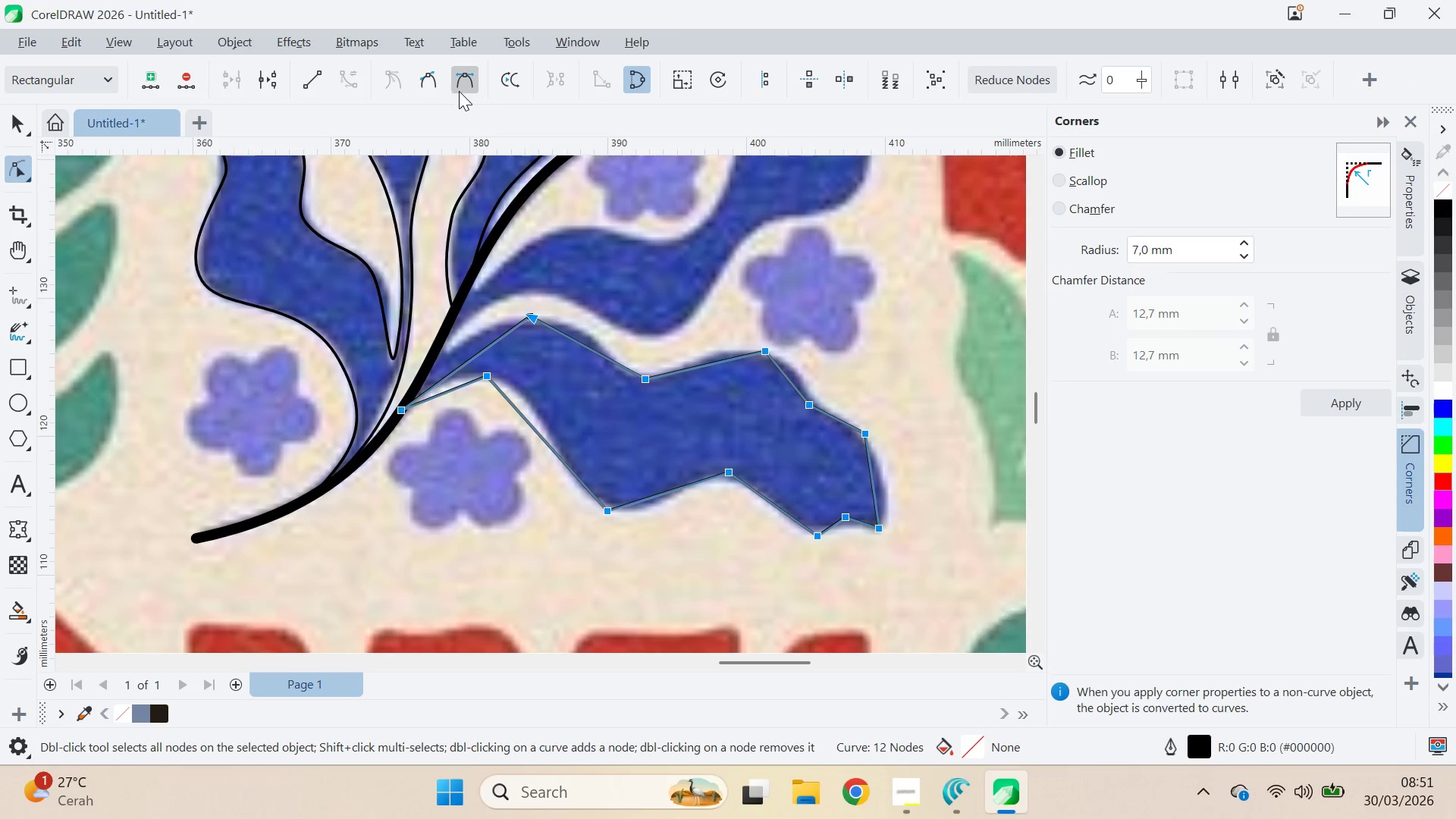 
left_click([433, 462])
 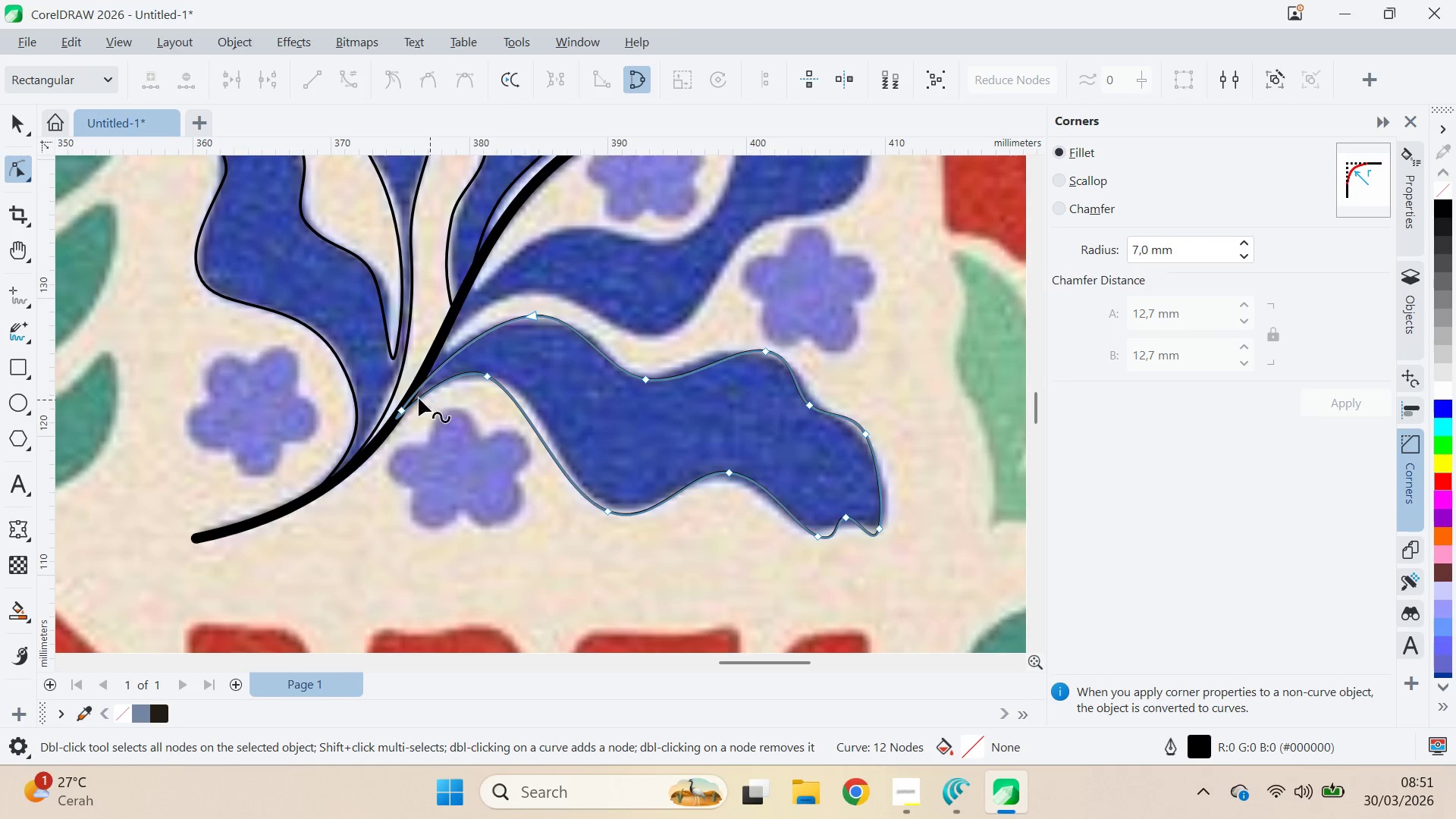 
left_click([400, 406])
 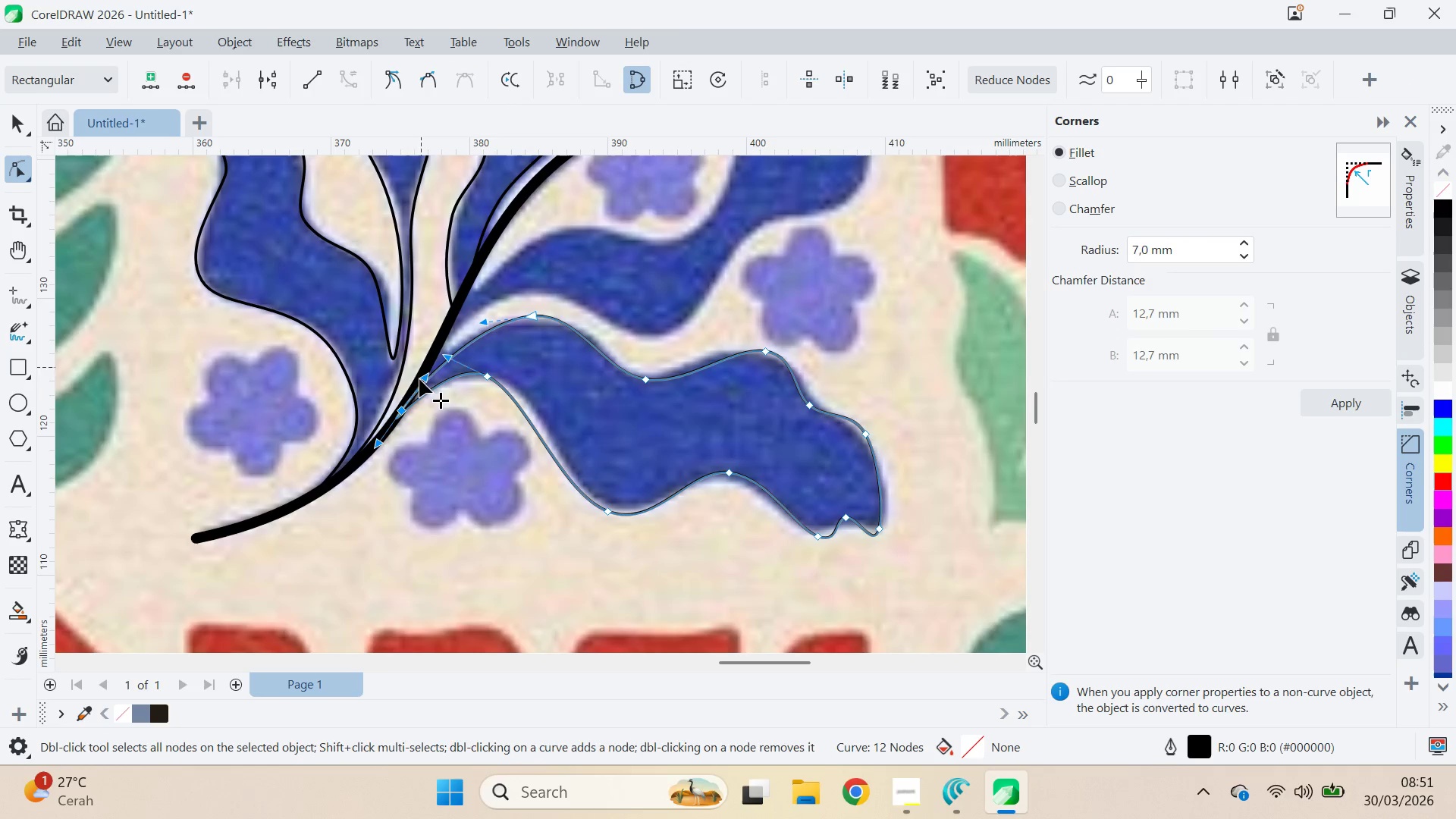 
left_click_drag(start_coordinate=[425, 375], to_coordinate=[428, 366])
 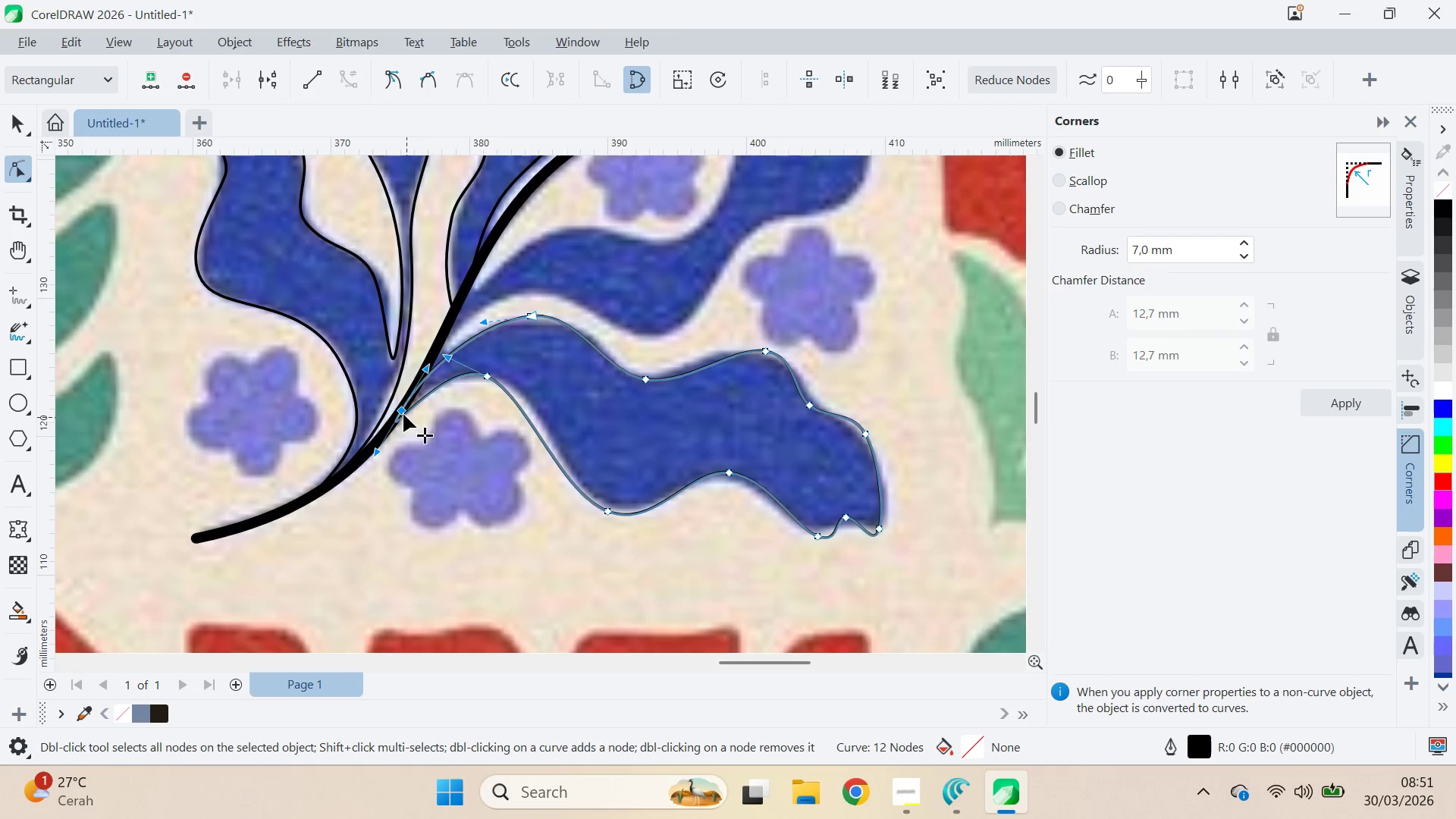 
left_click_drag(start_coordinate=[397, 410], to_coordinate=[401, 403])
 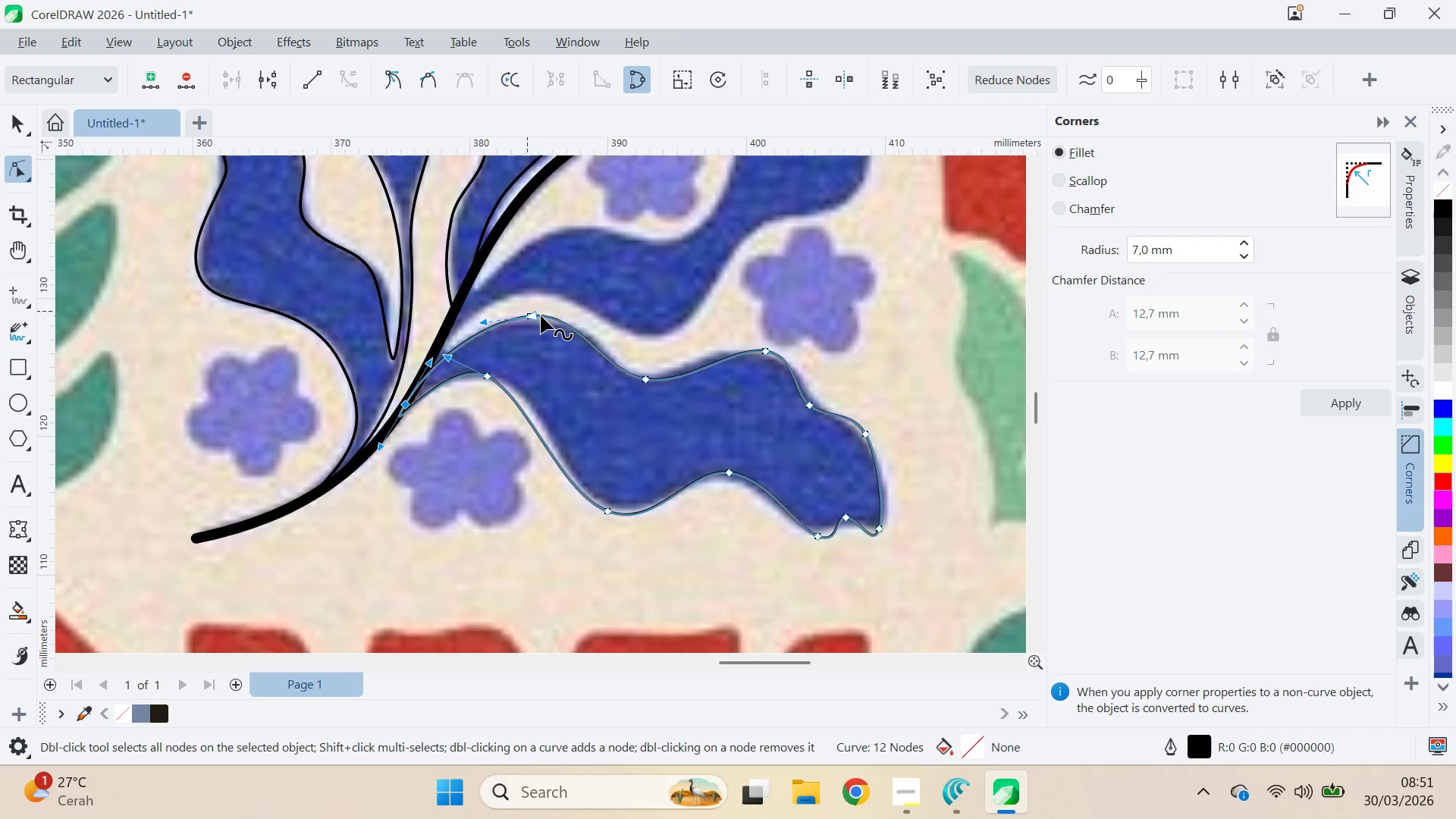 
left_click([534, 315])
 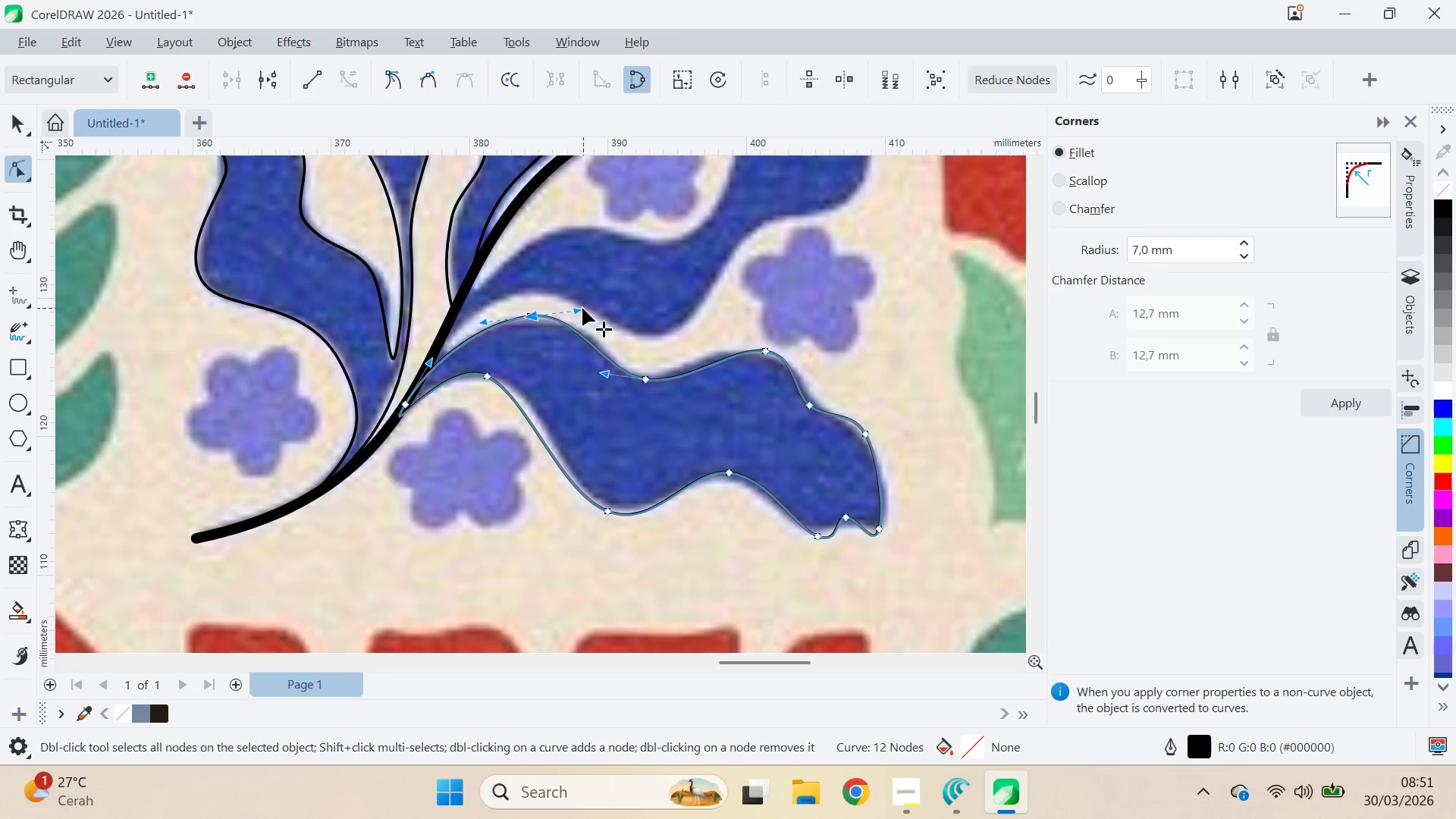 
left_click_drag(start_coordinate=[582, 308], to_coordinate=[598, 311])
 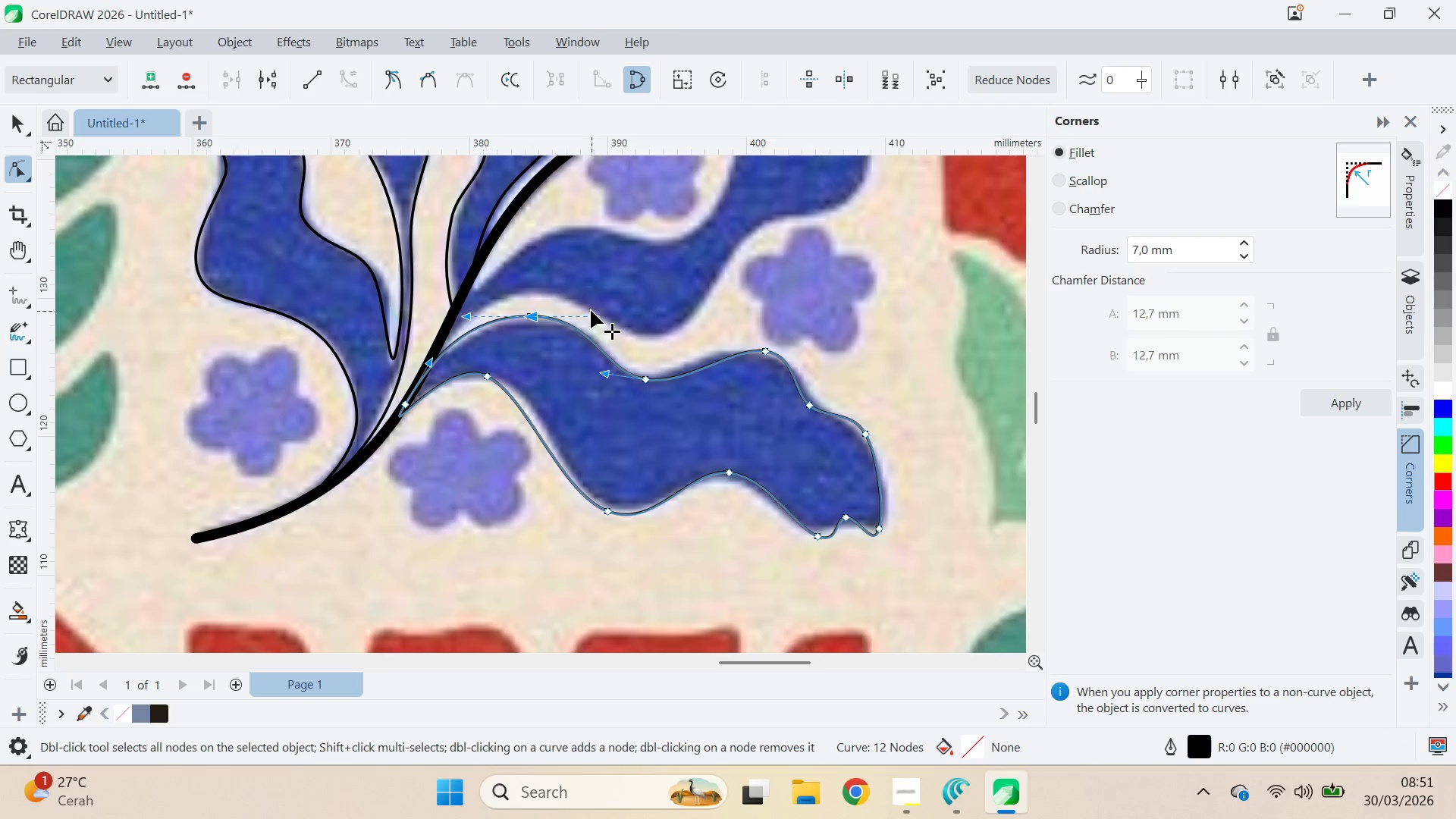 
hold_key(key=ShiftLeft, duration=0.67)
 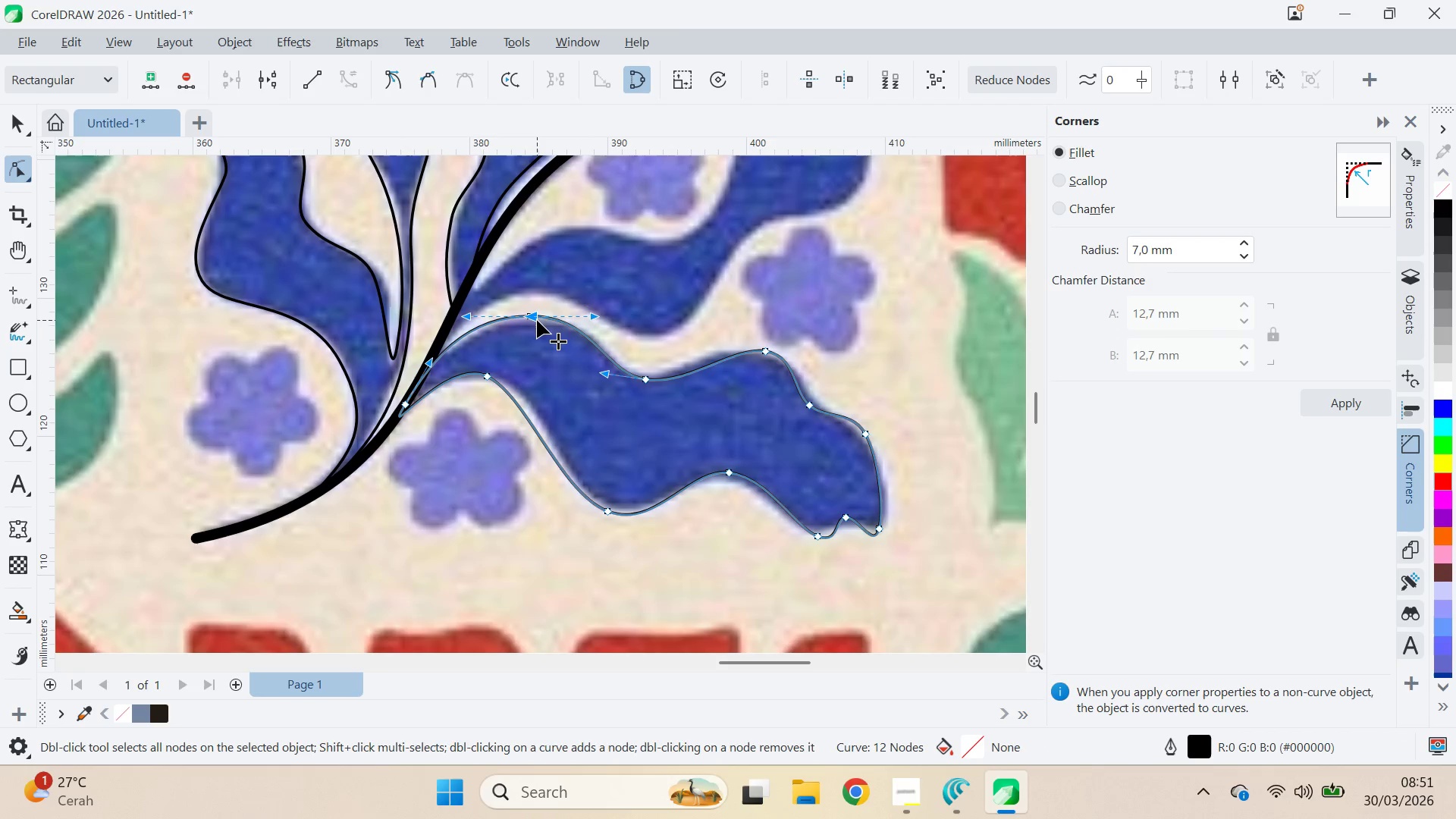 
left_click_drag(start_coordinate=[537, 319], to_coordinate=[550, 350])
 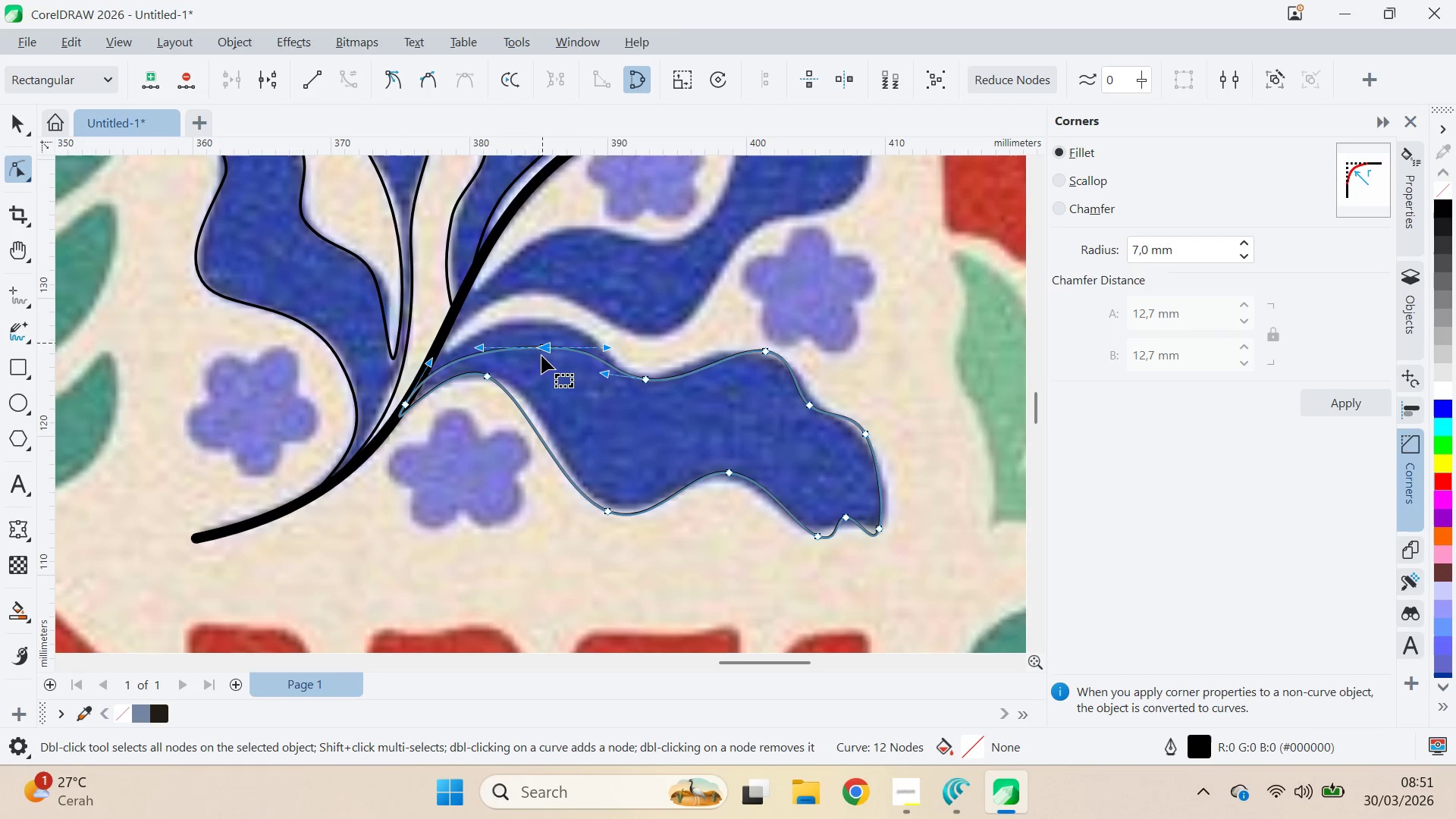 
left_click_drag(start_coordinate=[545, 347], to_coordinate=[535, 316])
 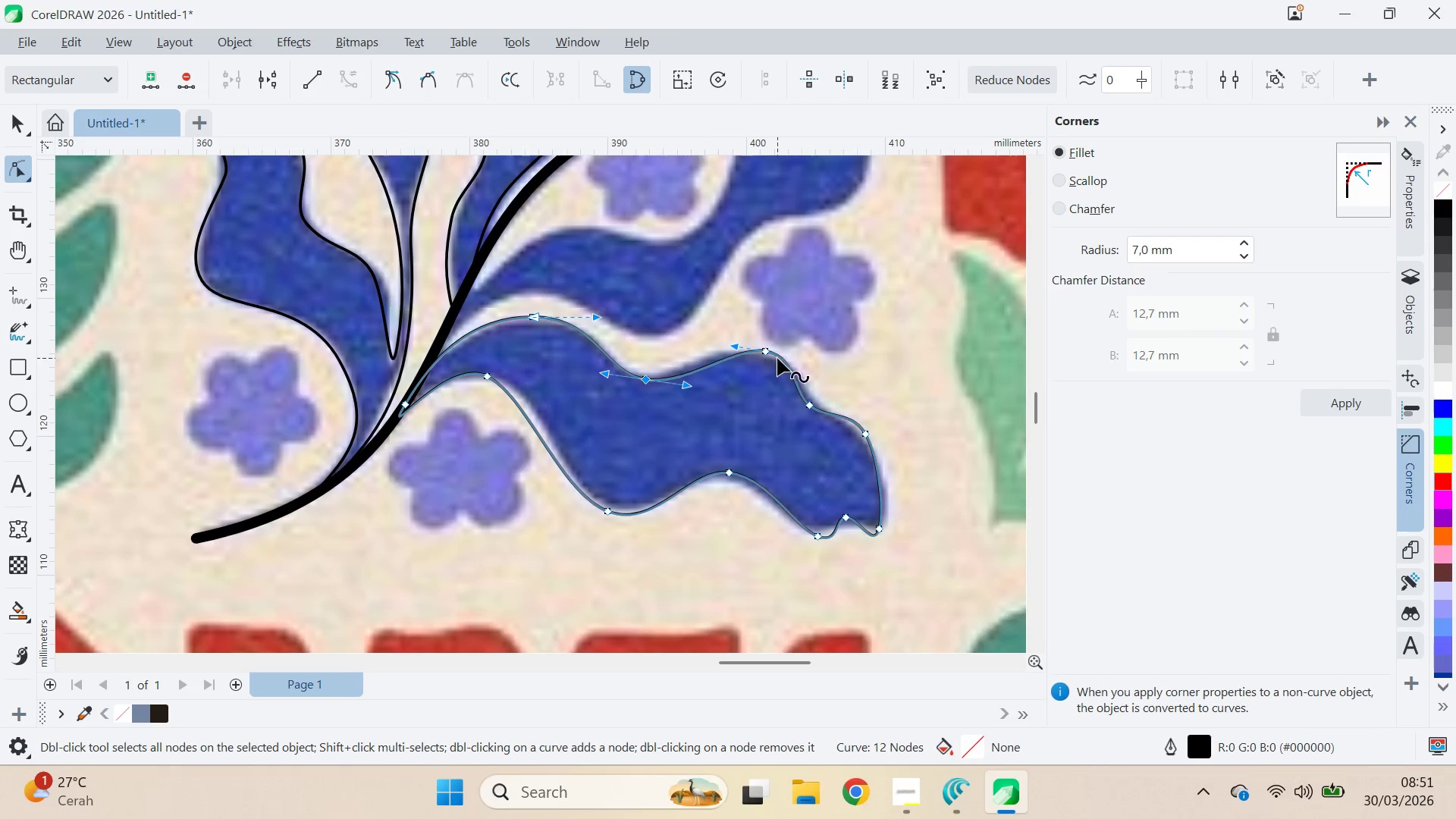 
left_click([766, 350])
 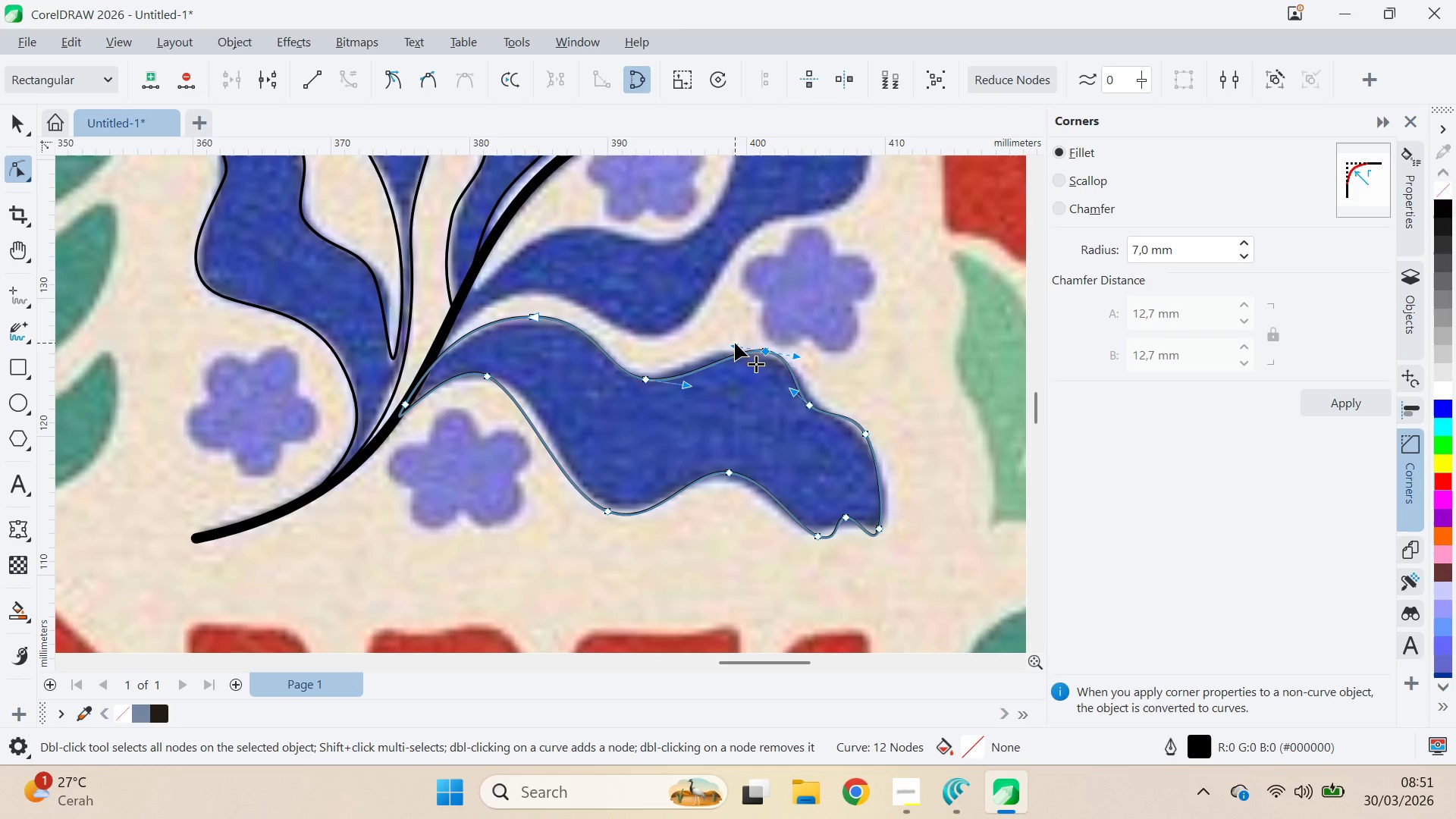 
left_click_drag(start_coordinate=[735, 343], to_coordinate=[711, 337])
 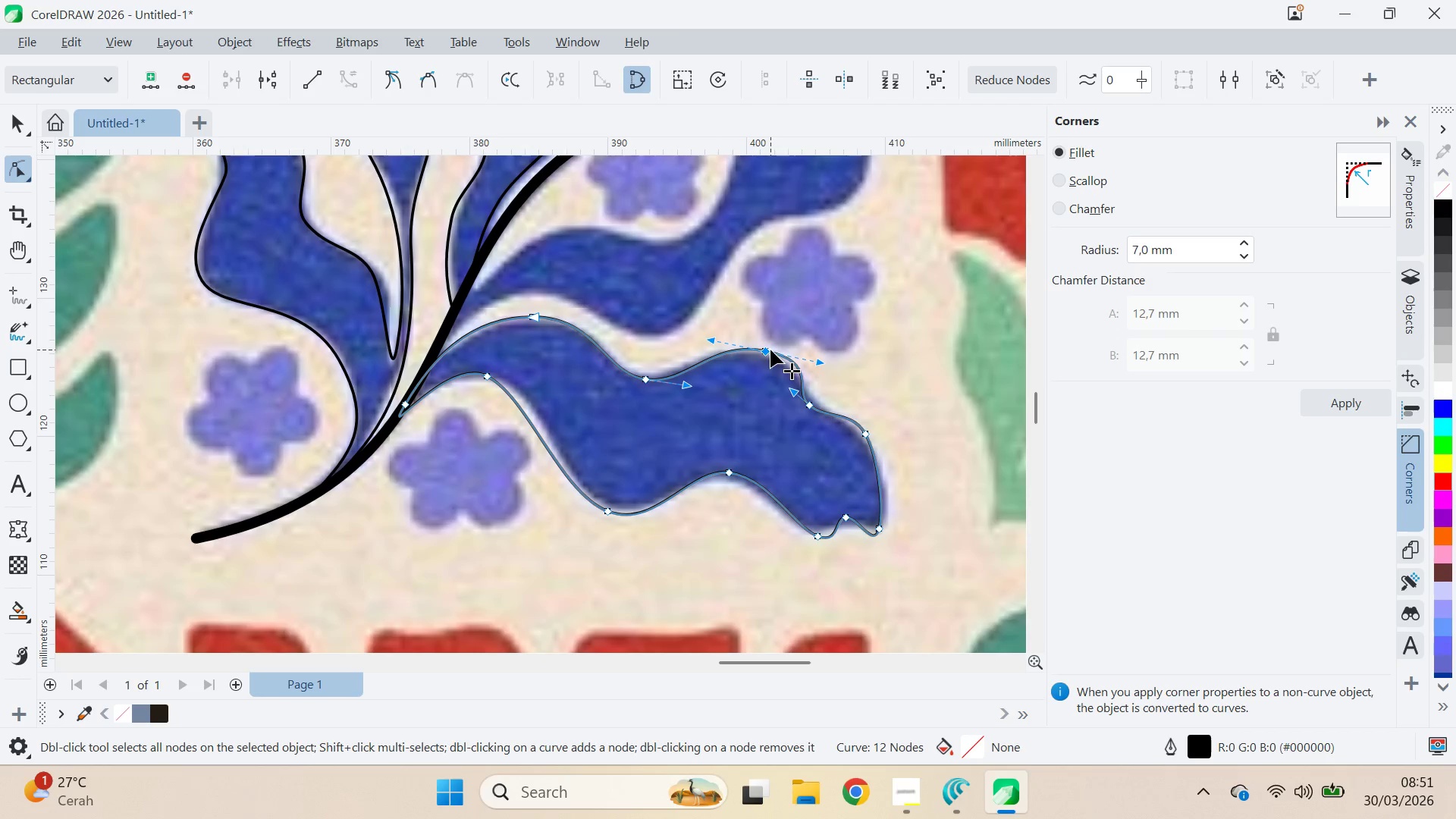 
left_click_drag(start_coordinate=[764, 352], to_coordinate=[750, 349])
 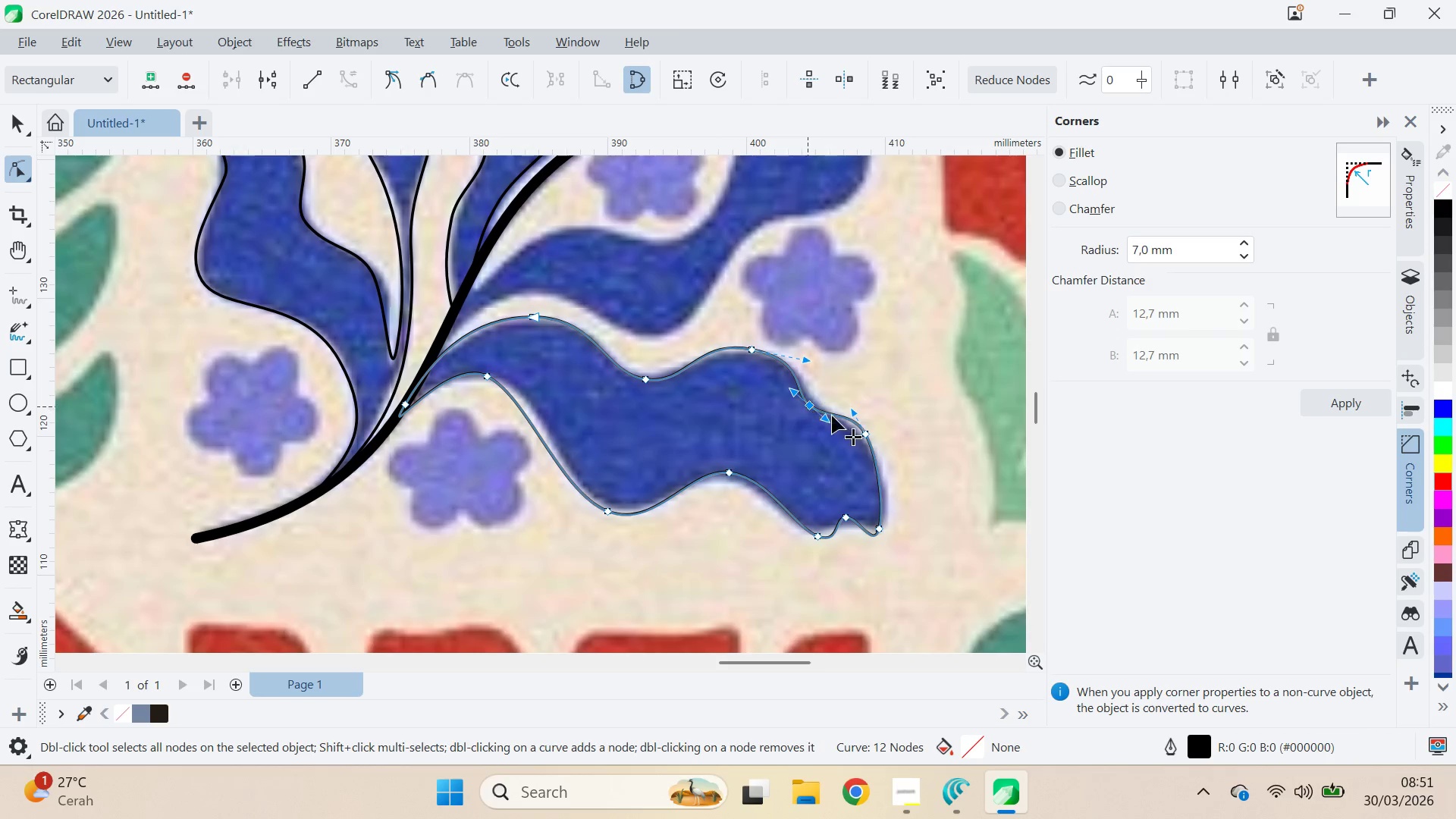 
left_click_drag(start_coordinate=[824, 421], to_coordinate=[831, 426])
 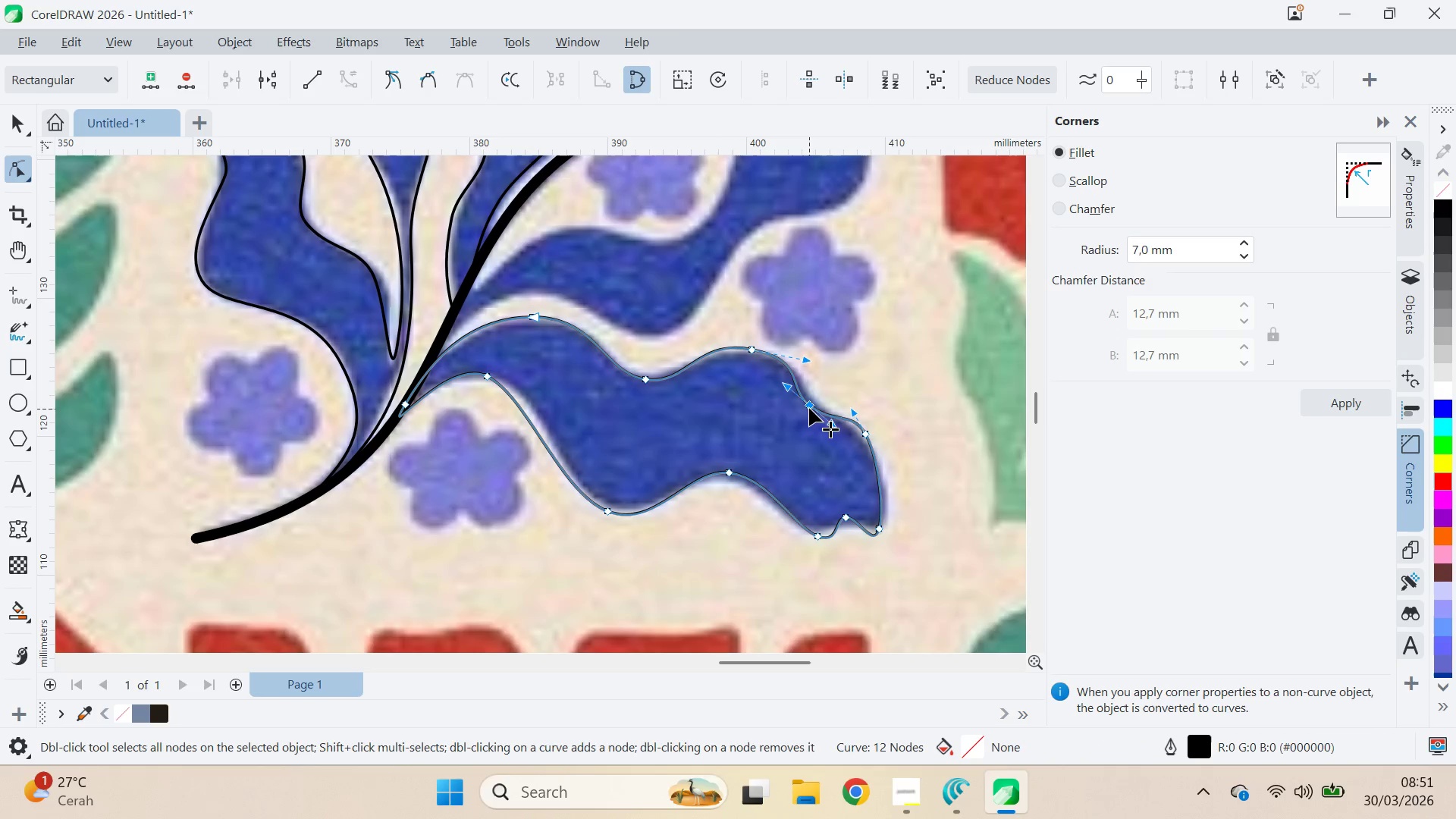 
left_click_drag(start_coordinate=[809, 406], to_coordinate=[820, 410])
 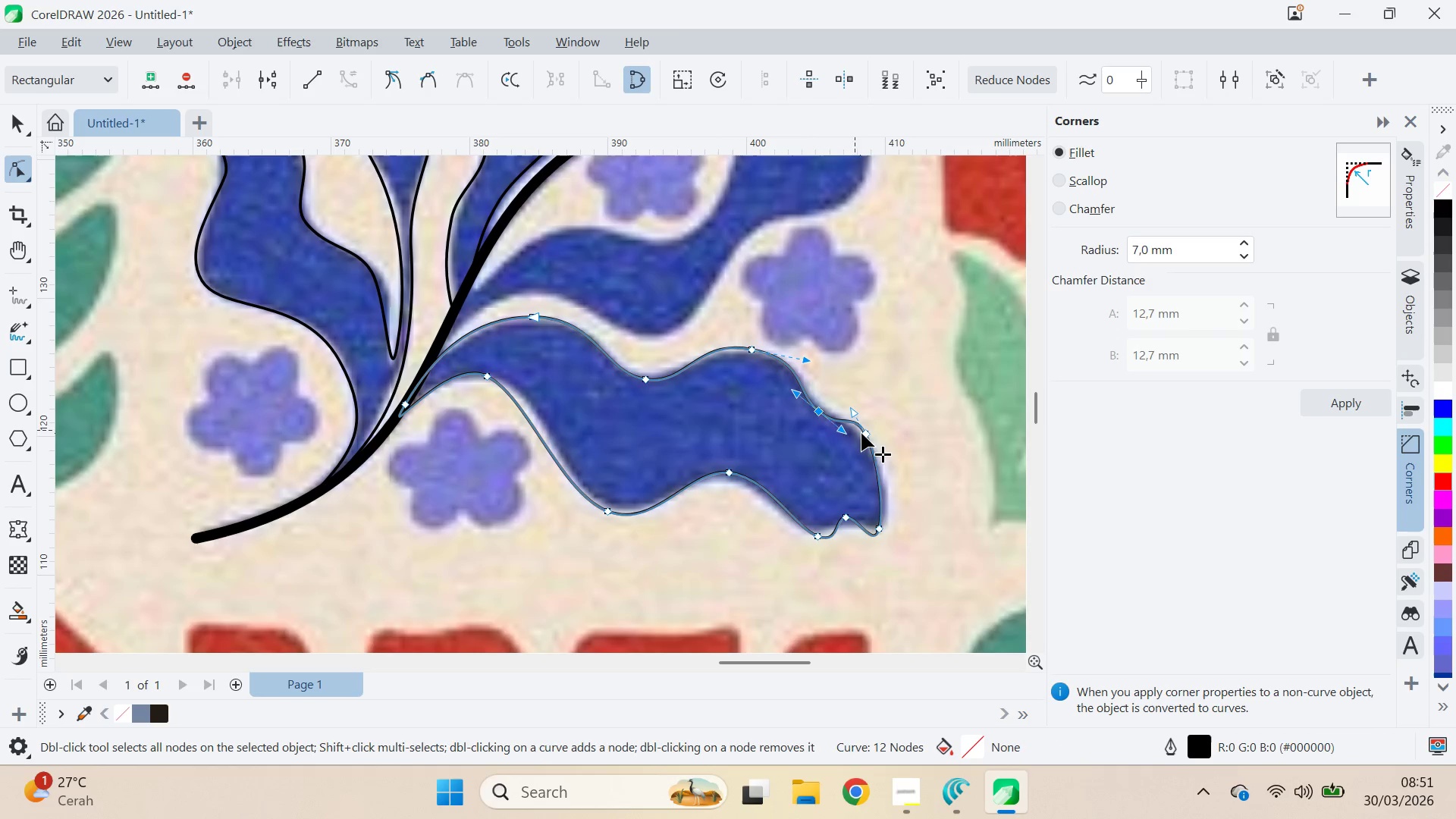 
left_click_drag(start_coordinate=[864, 434], to_coordinate=[874, 444])
 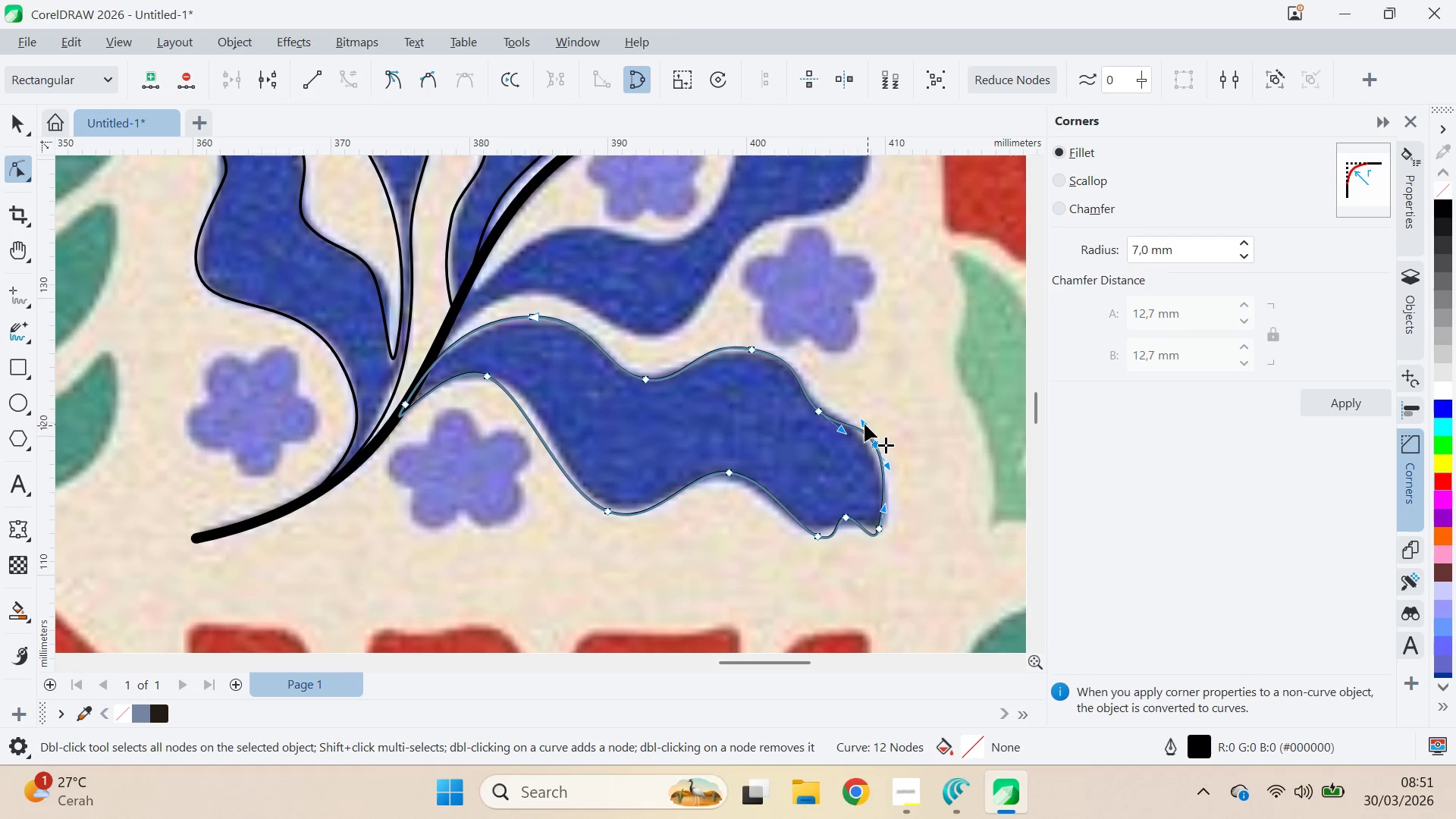 
left_click_drag(start_coordinate=[864, 423], to_coordinate=[868, 410])
 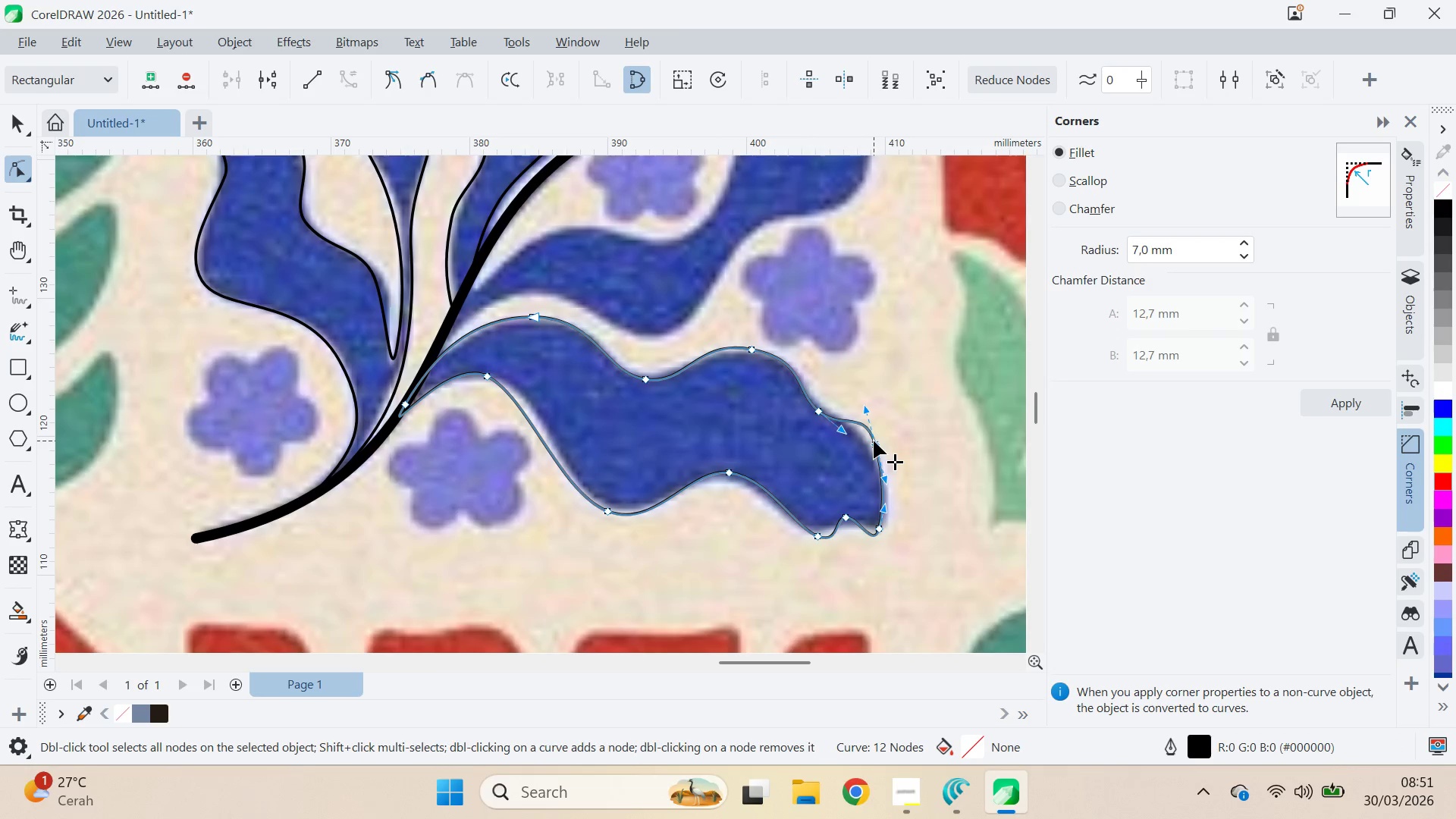 
left_click_drag(start_coordinate=[875, 441], to_coordinate=[868, 447])
 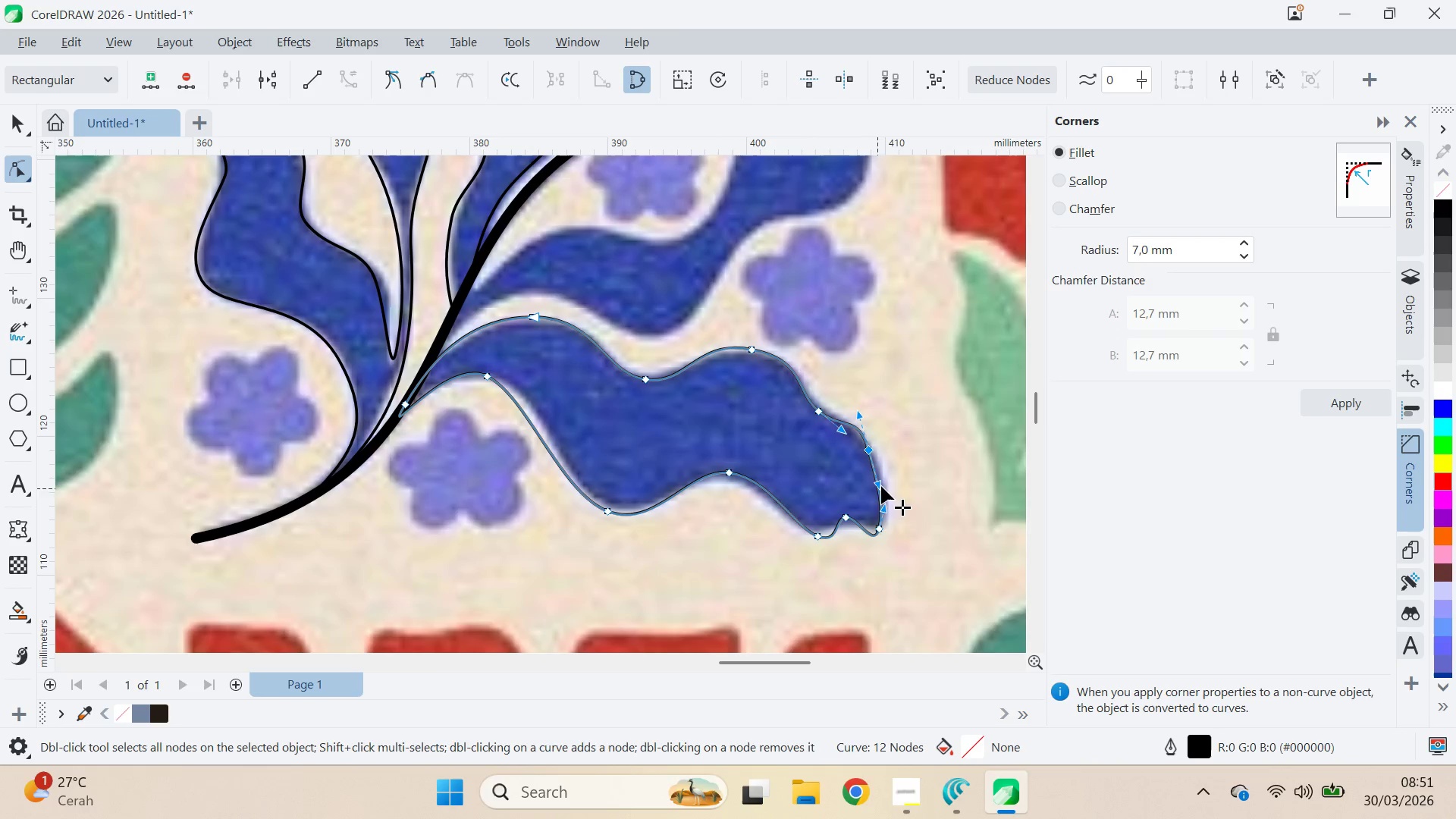 
left_click_drag(start_coordinate=[882, 486], to_coordinate=[890, 479])
 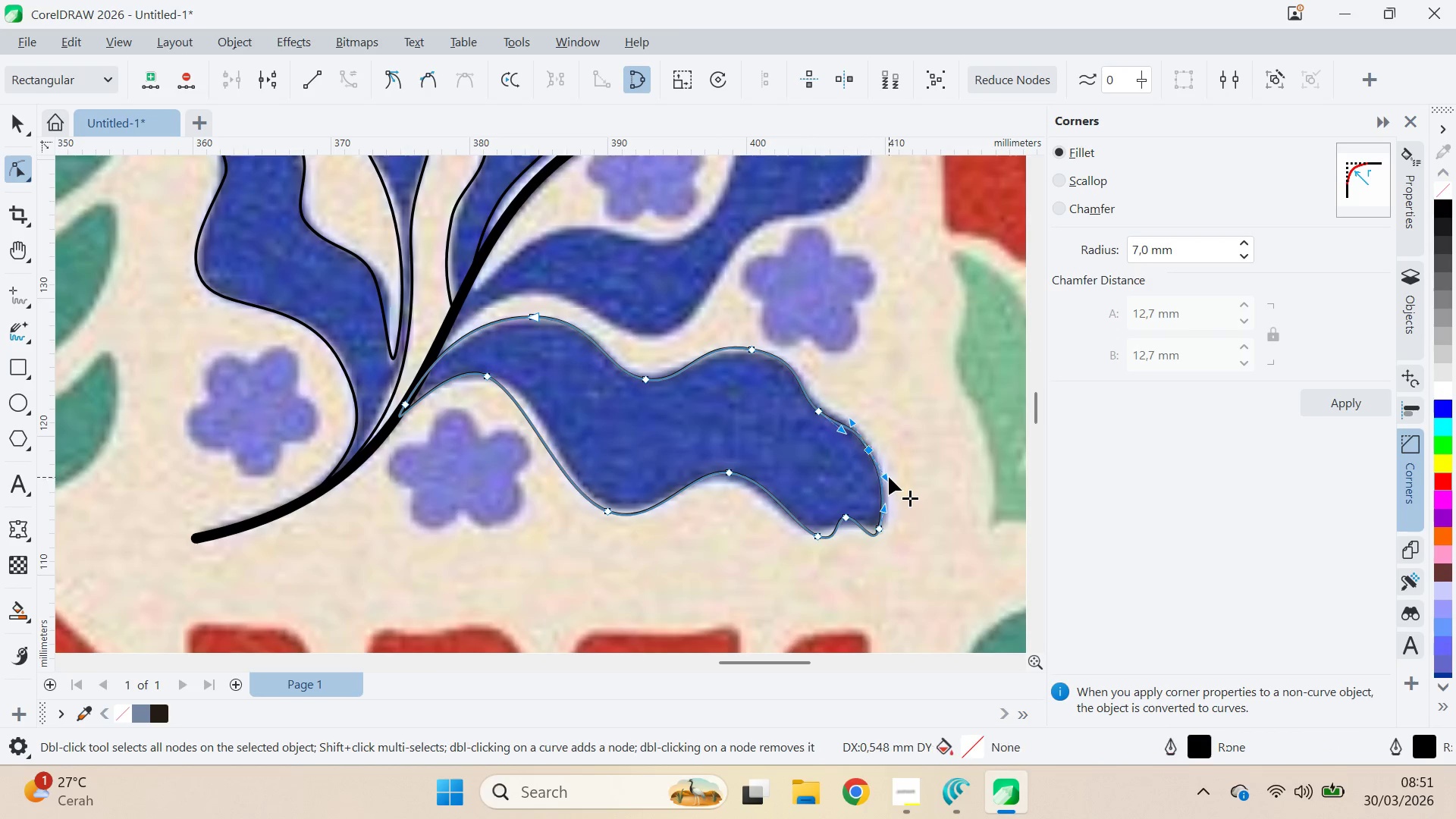 
key(Control+Z)
 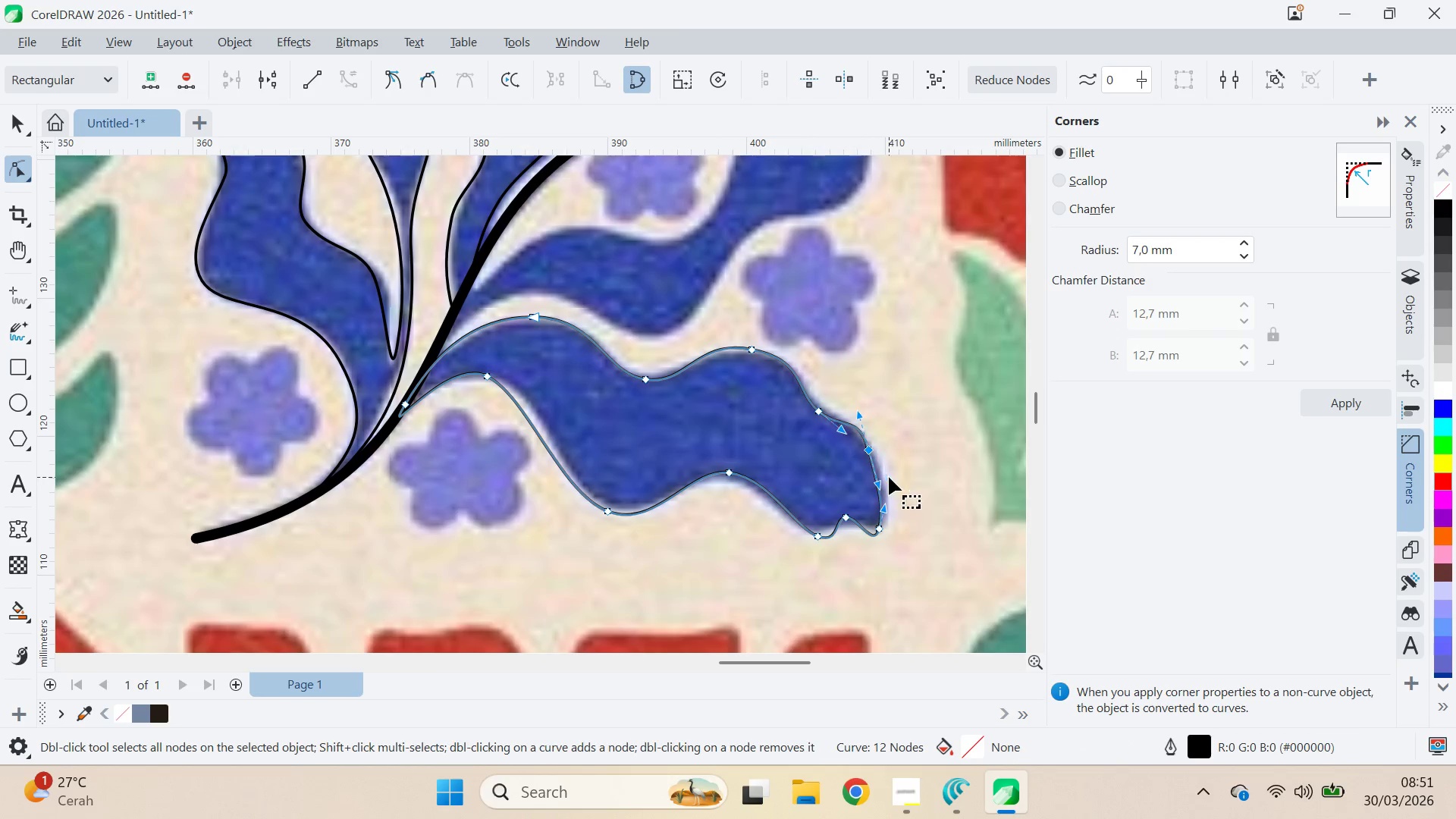 
key(Control+Z)
 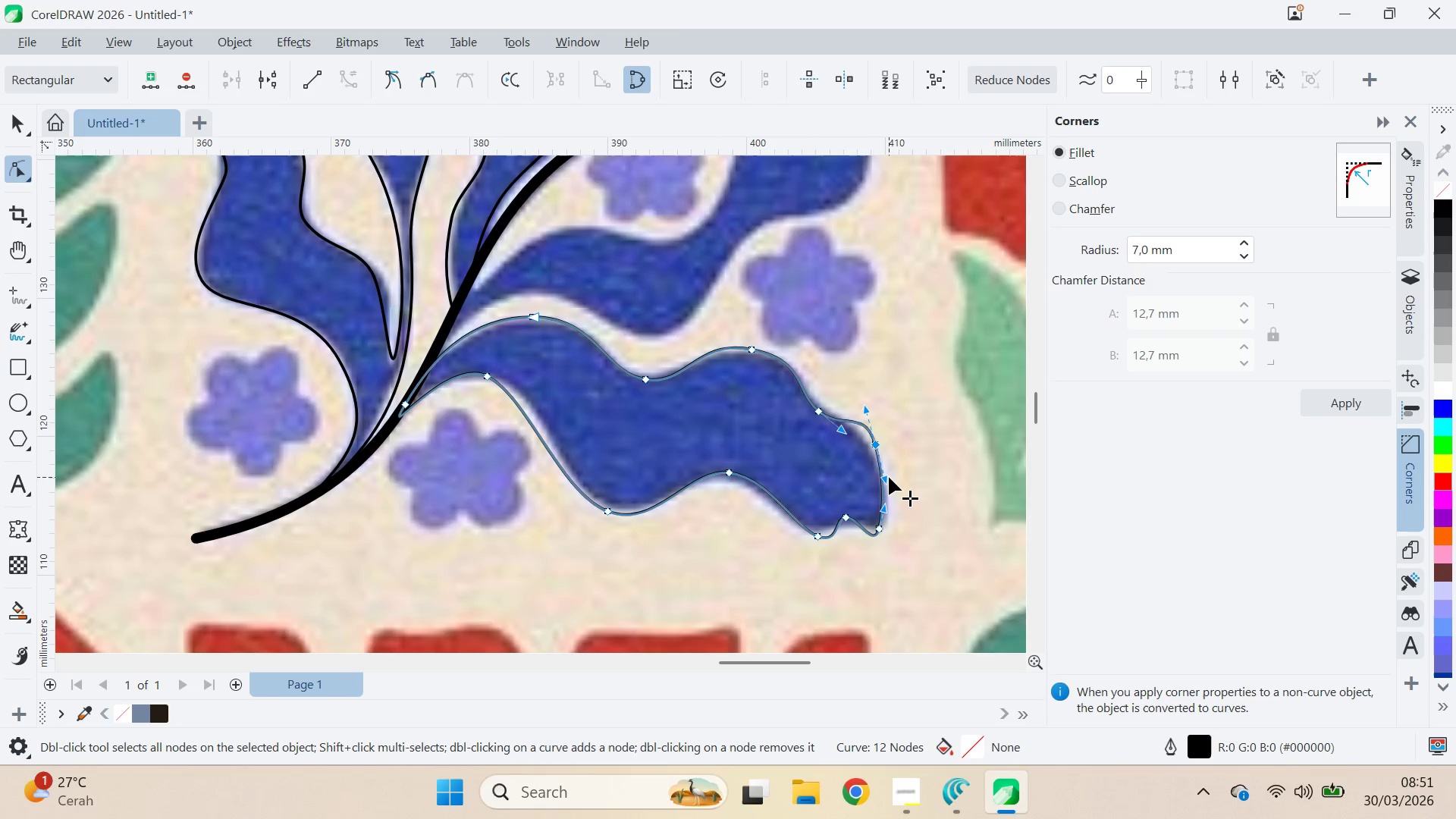 
key(Control+Z)
 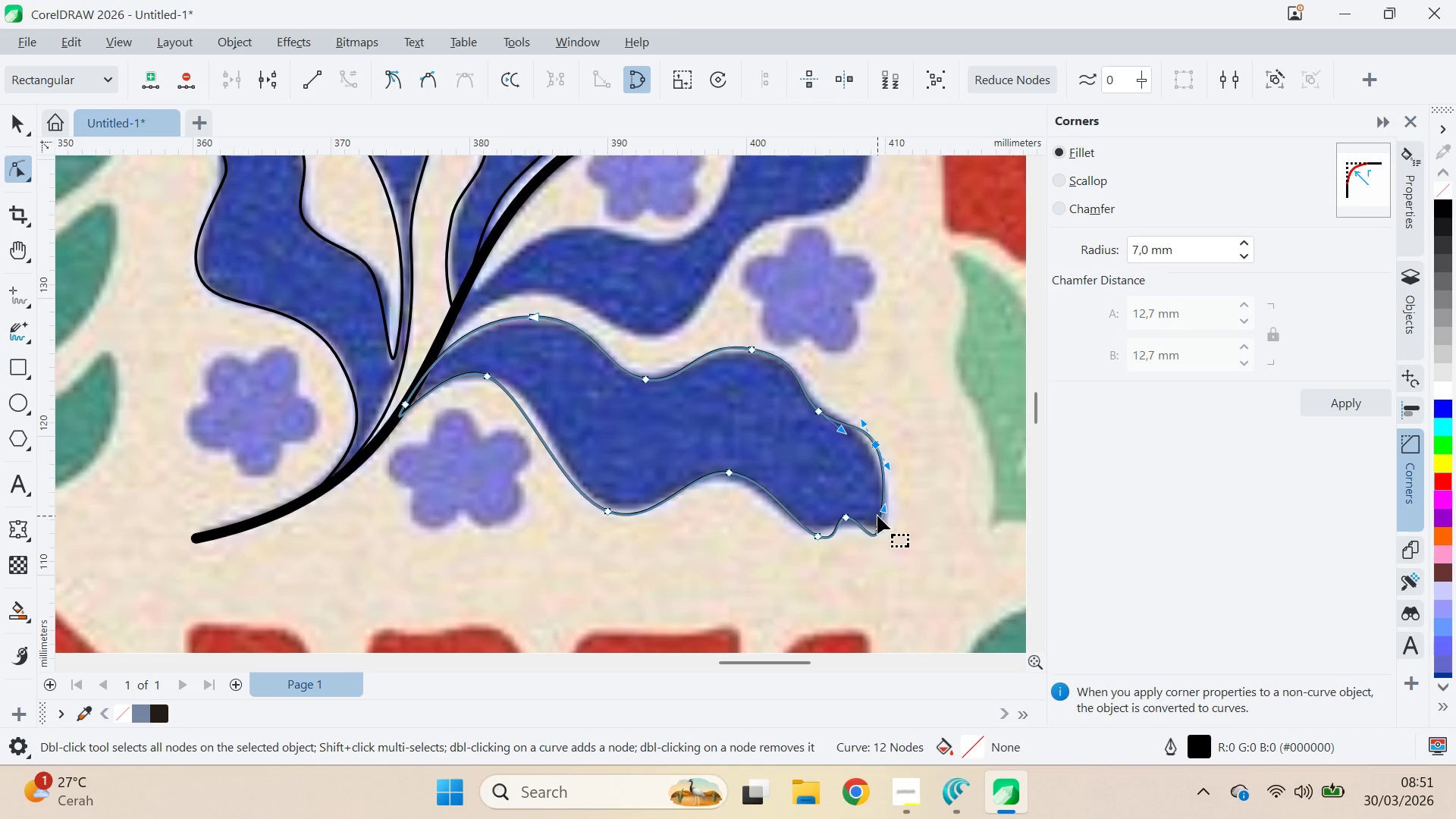 
left_click_drag(start_coordinate=[882, 527], to_coordinate=[886, 521])
 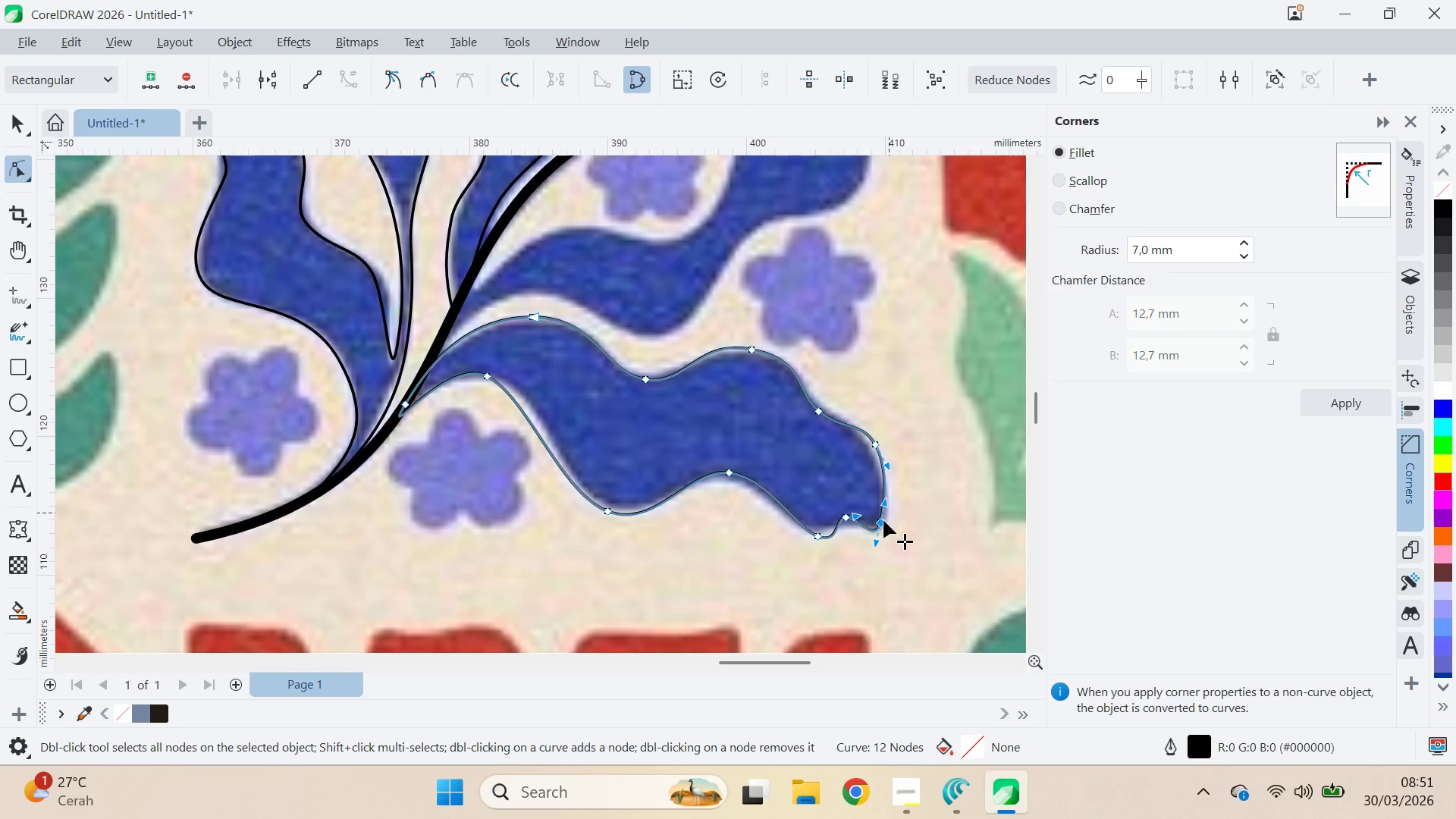 
left_click_drag(start_coordinate=[882, 524], to_coordinate=[886, 516])
 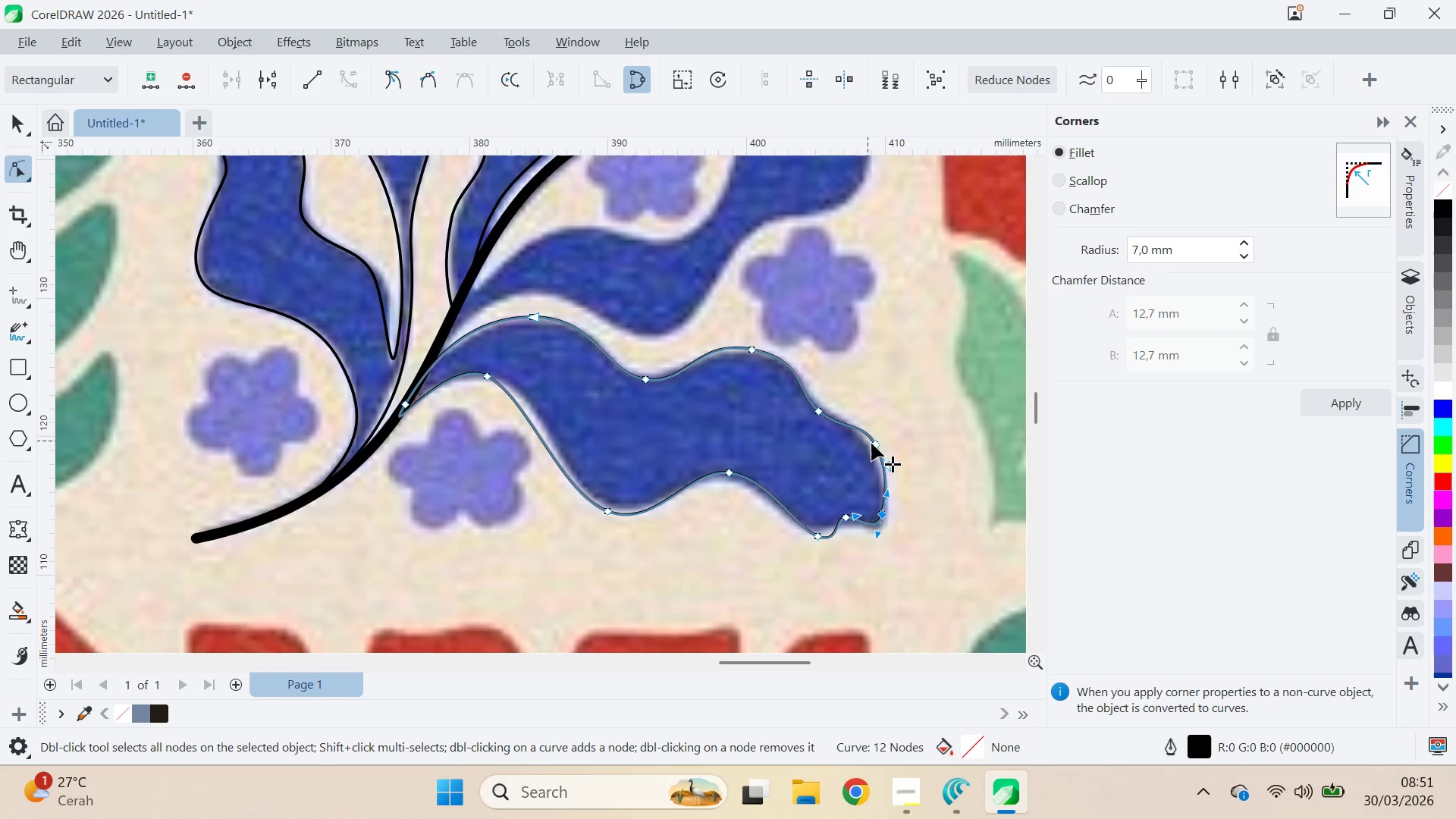 
left_click_drag(start_coordinate=[874, 445], to_coordinate=[867, 442])
 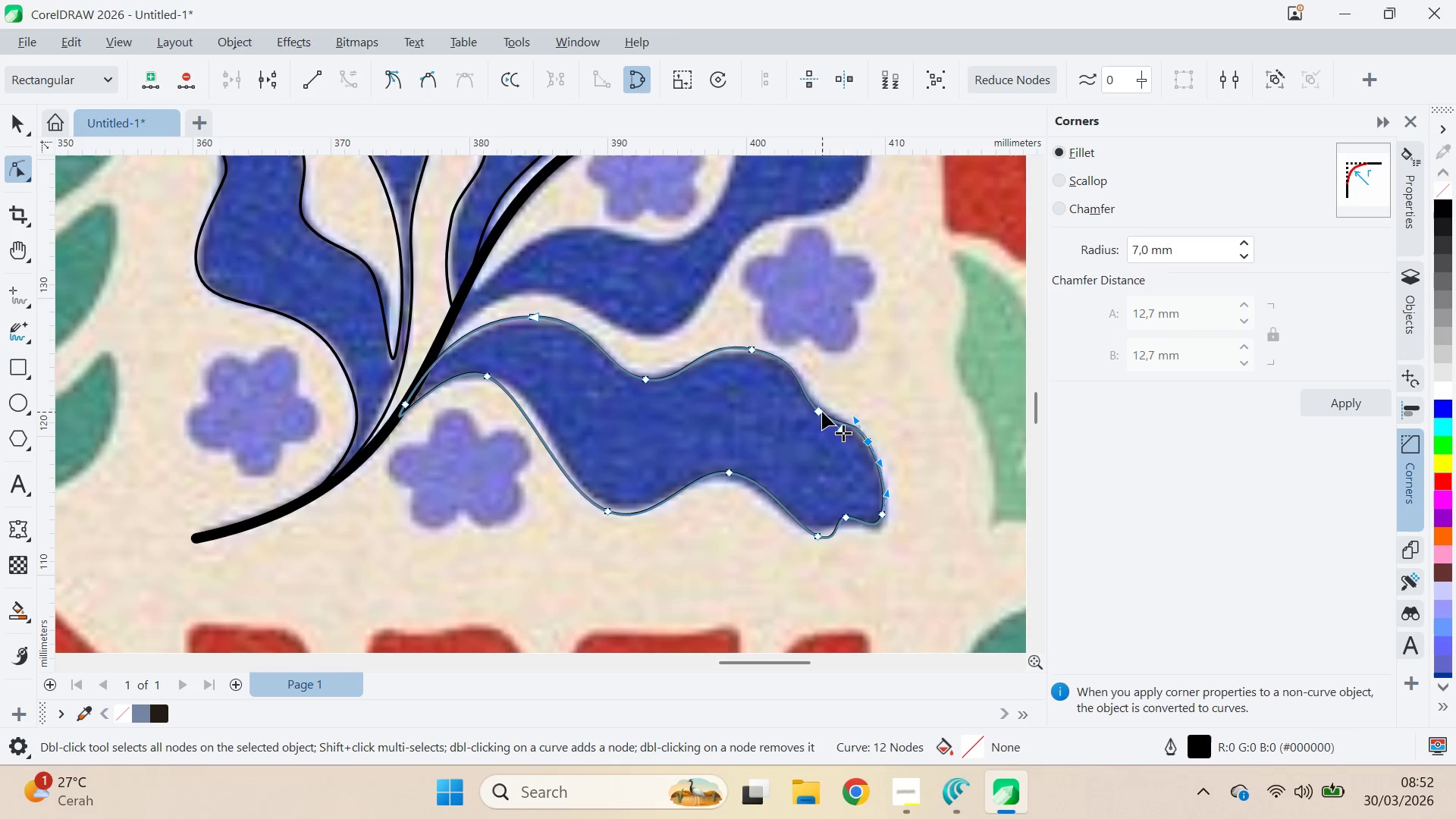 
left_click_drag(start_coordinate=[821, 412], to_coordinate=[815, 411])
 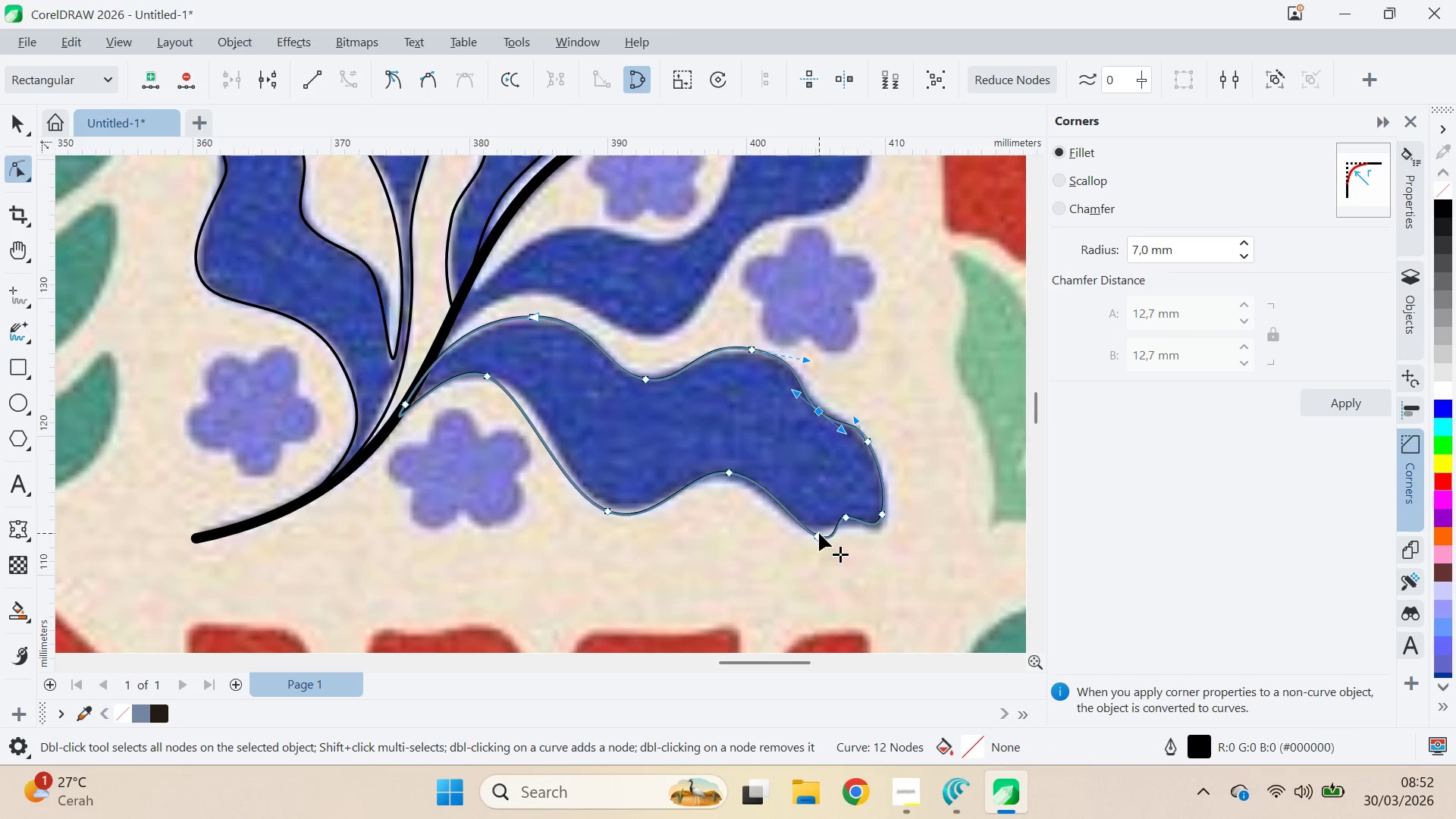 
left_click_drag(start_coordinate=[819, 534], to_coordinate=[802, 529])
 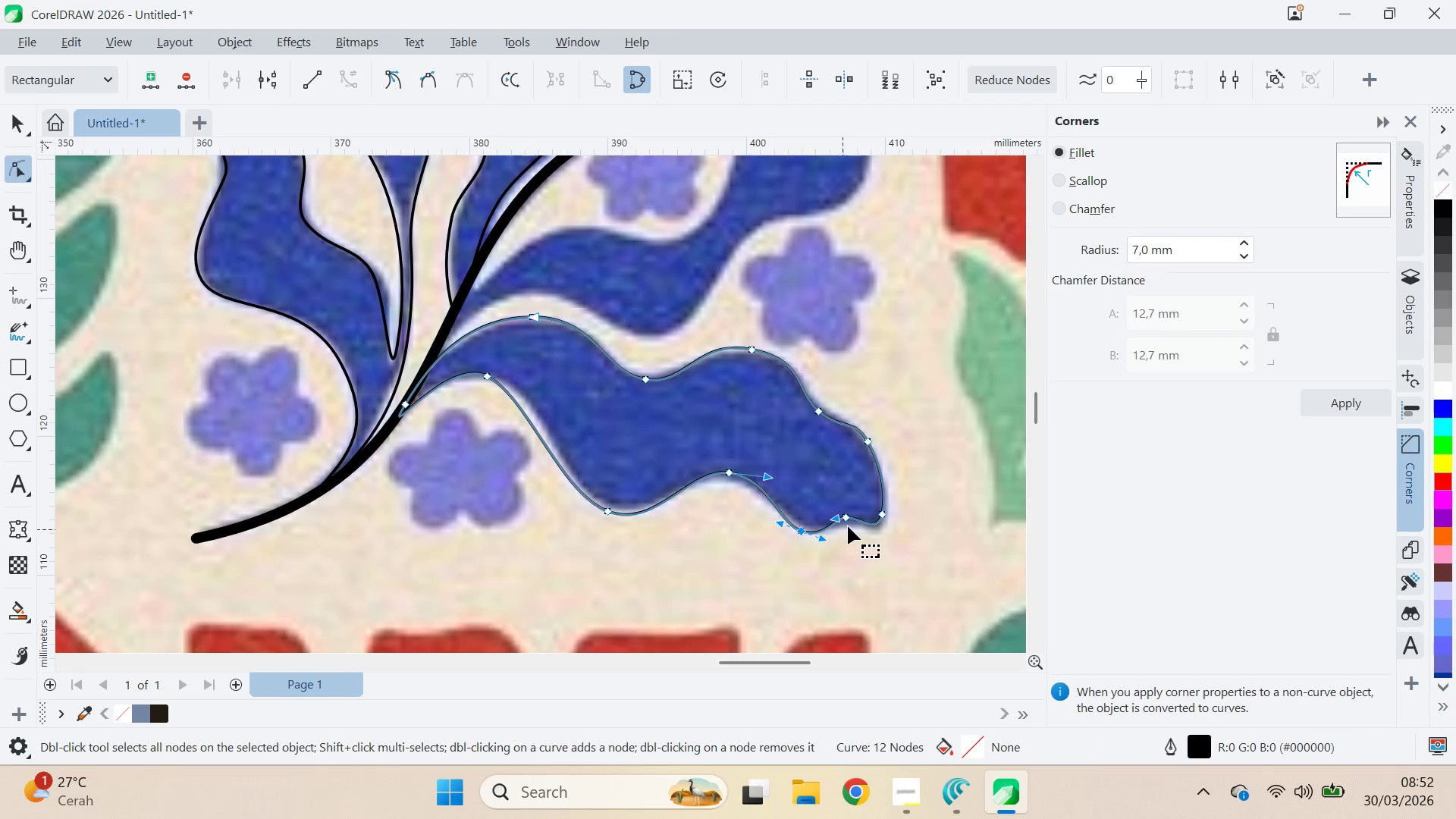 
left_click([850, 519])
 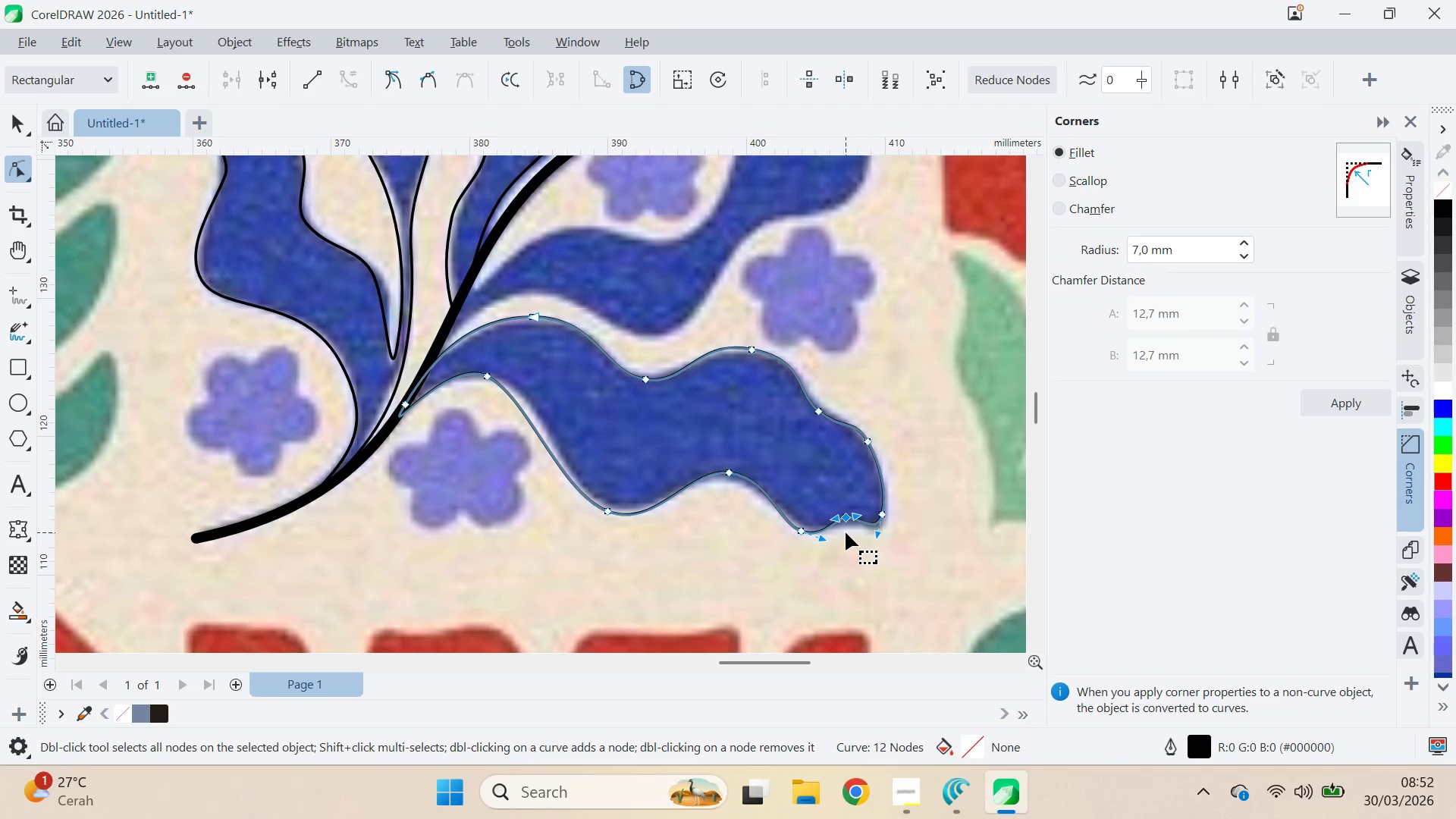 
key(Control+Z)
 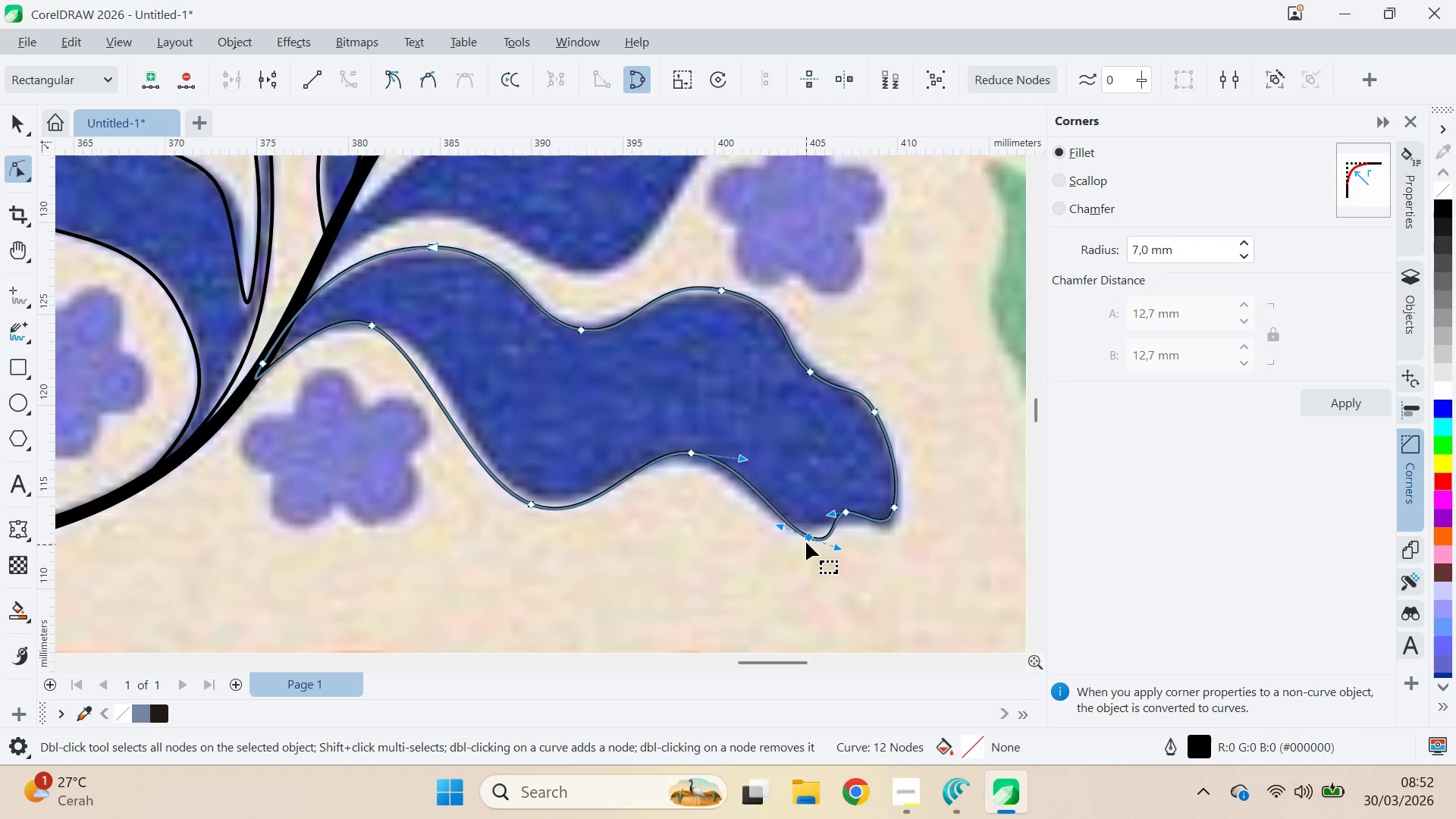 
scroll: coordinate [843, 530], scroll_direction: up, amount: 2.0
 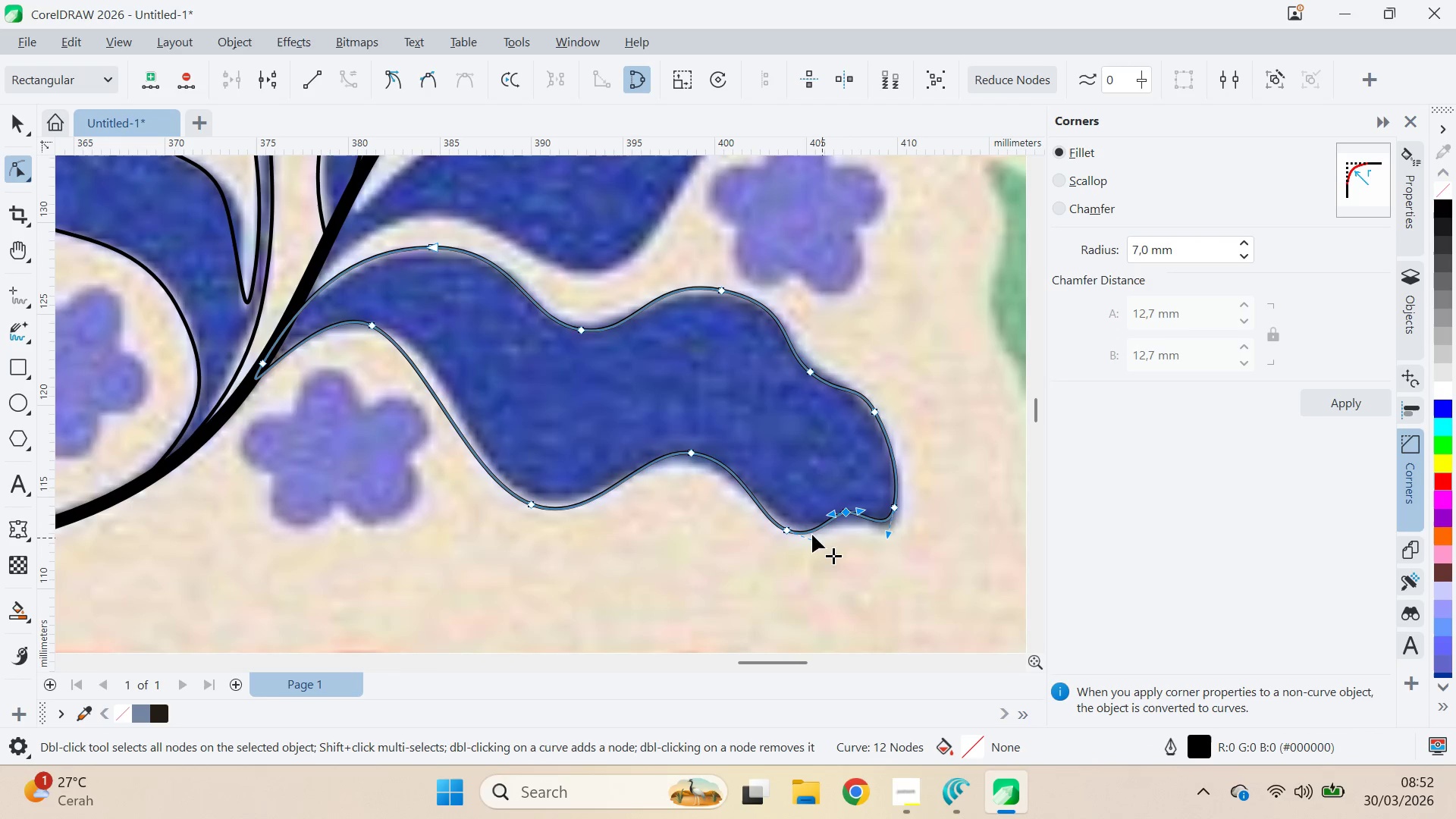 
left_click_drag(start_coordinate=[807, 538], to_coordinate=[795, 533])
 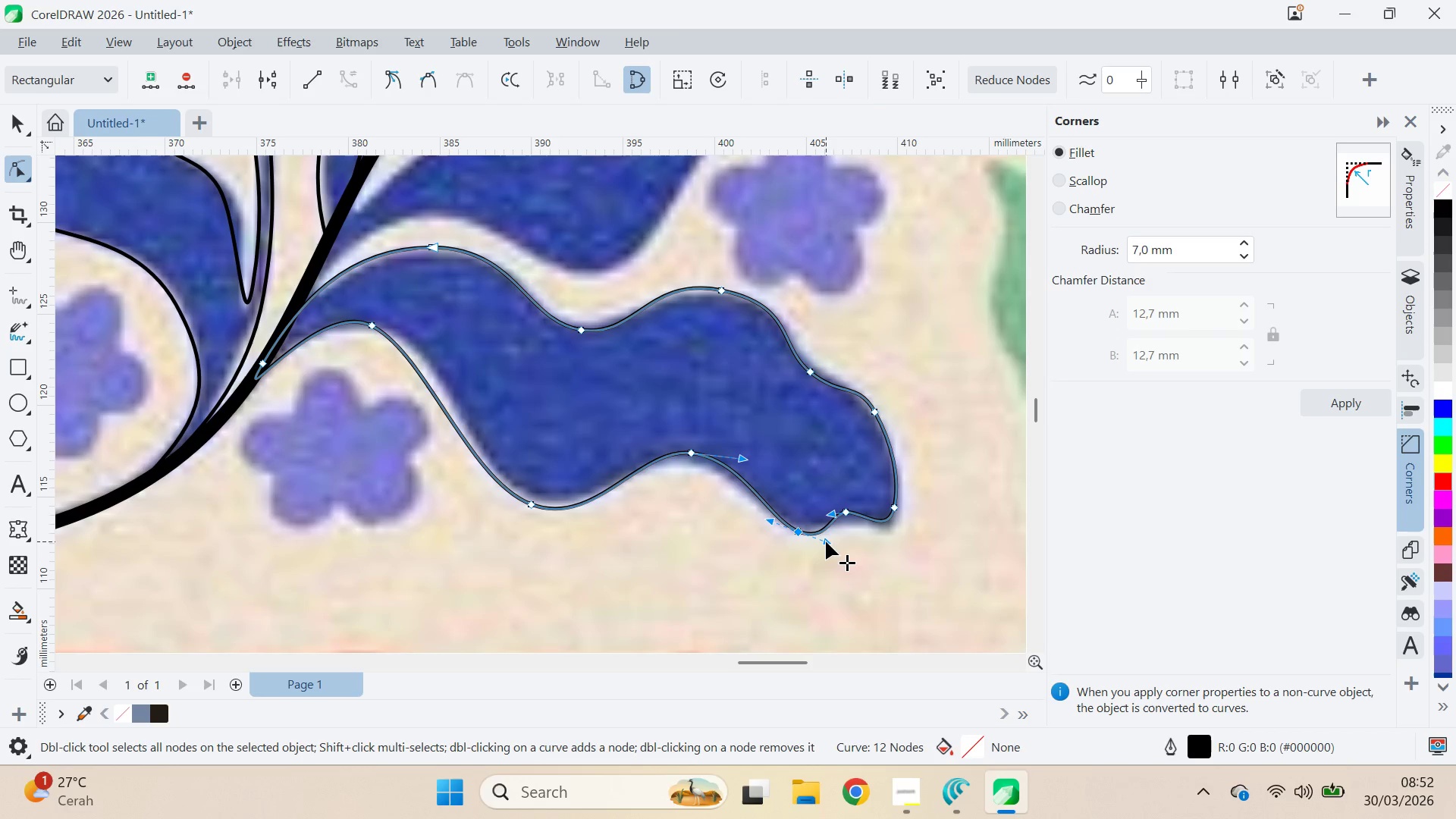 
left_click_drag(start_coordinate=[827, 541], to_coordinate=[830, 532])
 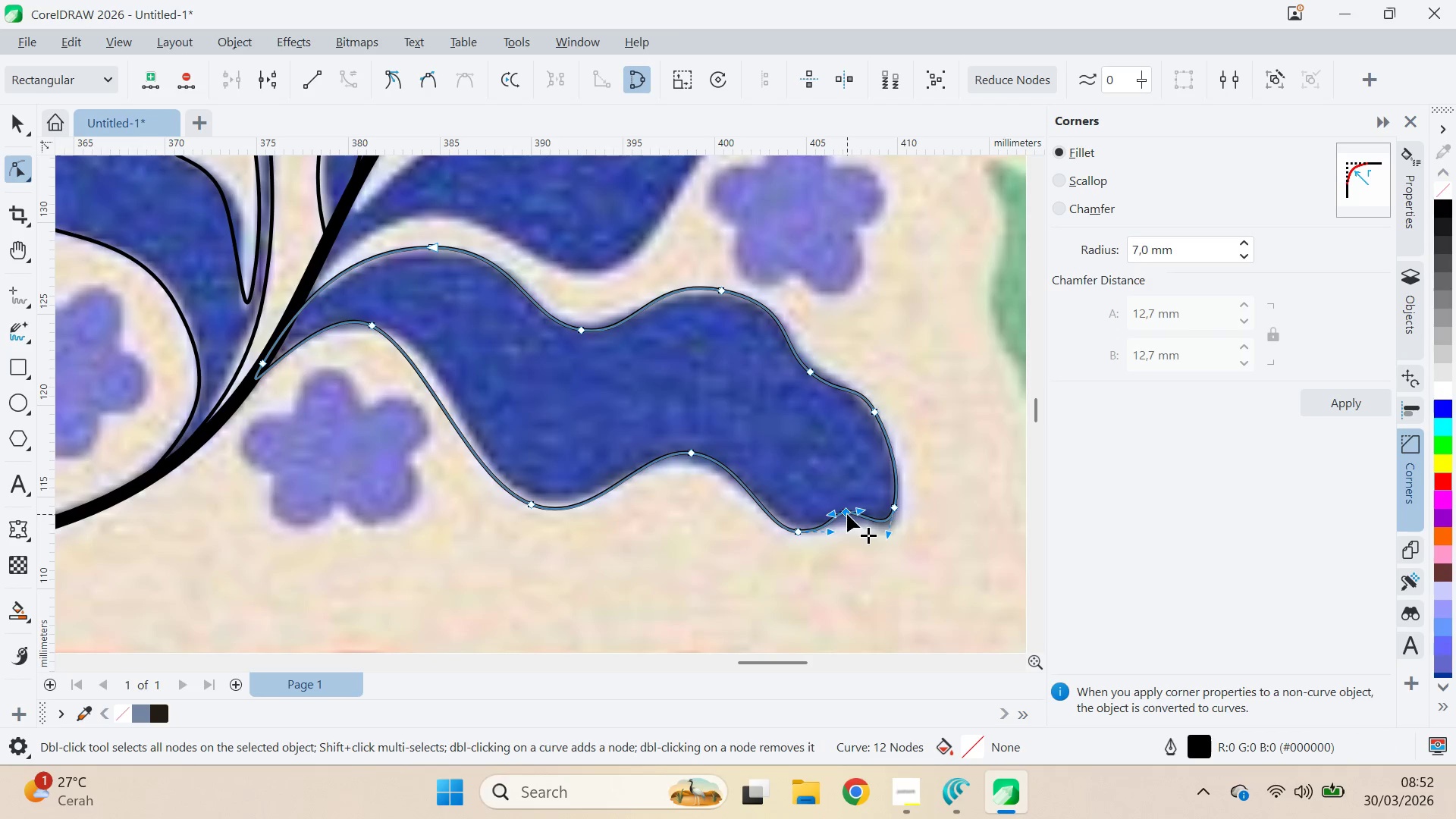 
hold_key(key=ShiftLeft, duration=0.5)
 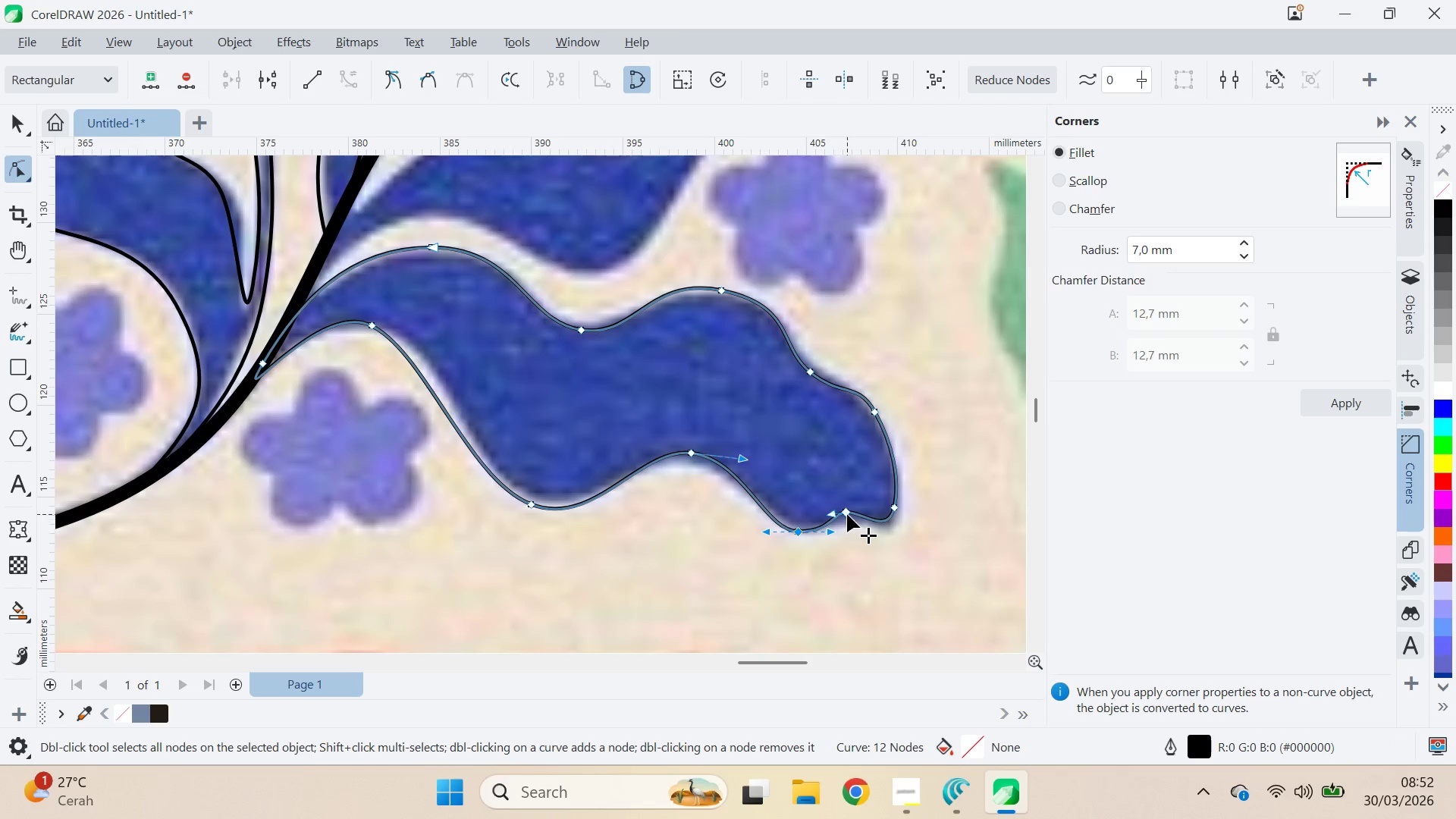 
left_click([847, 514])
 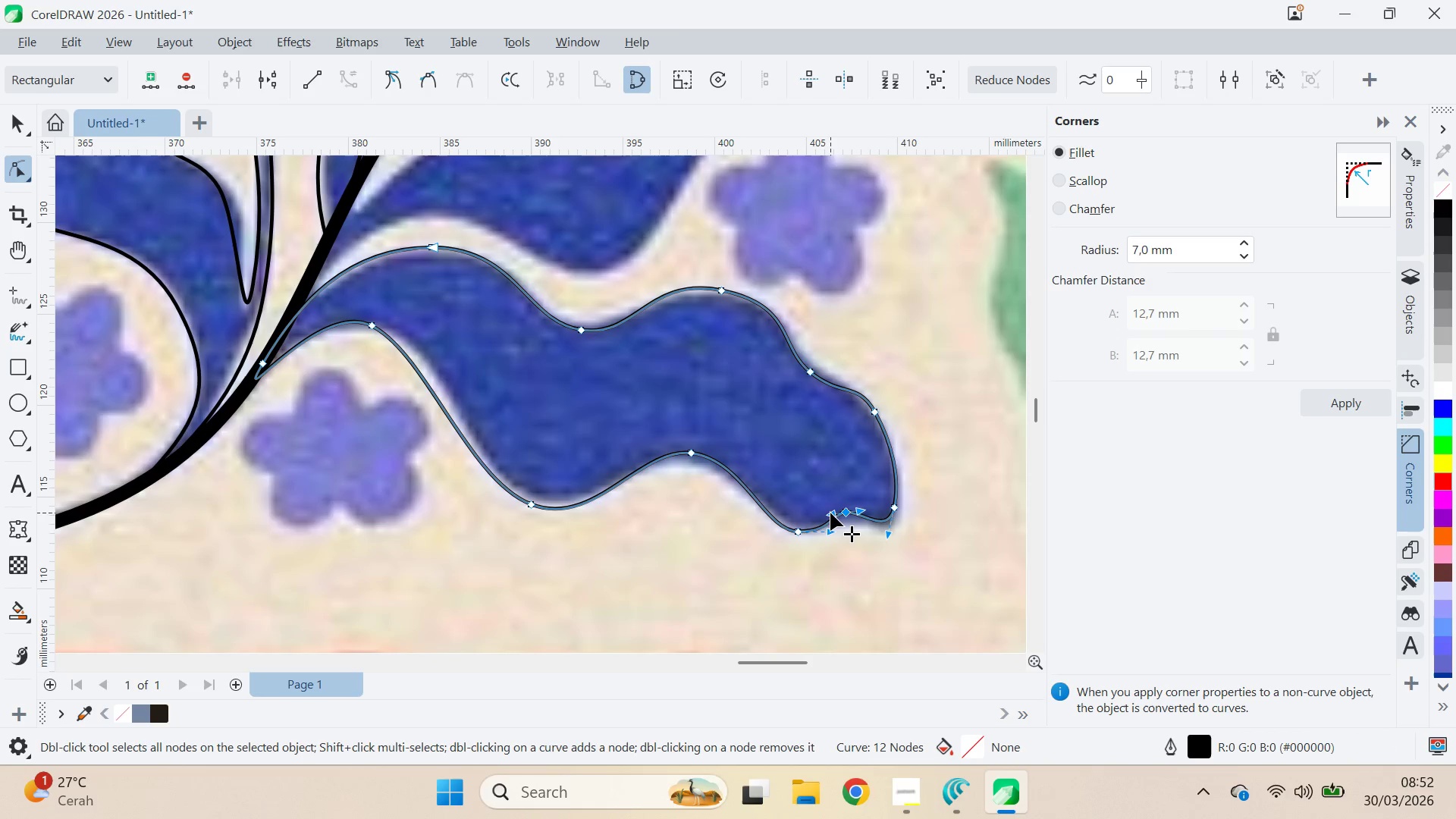 
left_click_drag(start_coordinate=[830, 513], to_coordinate=[823, 511])
 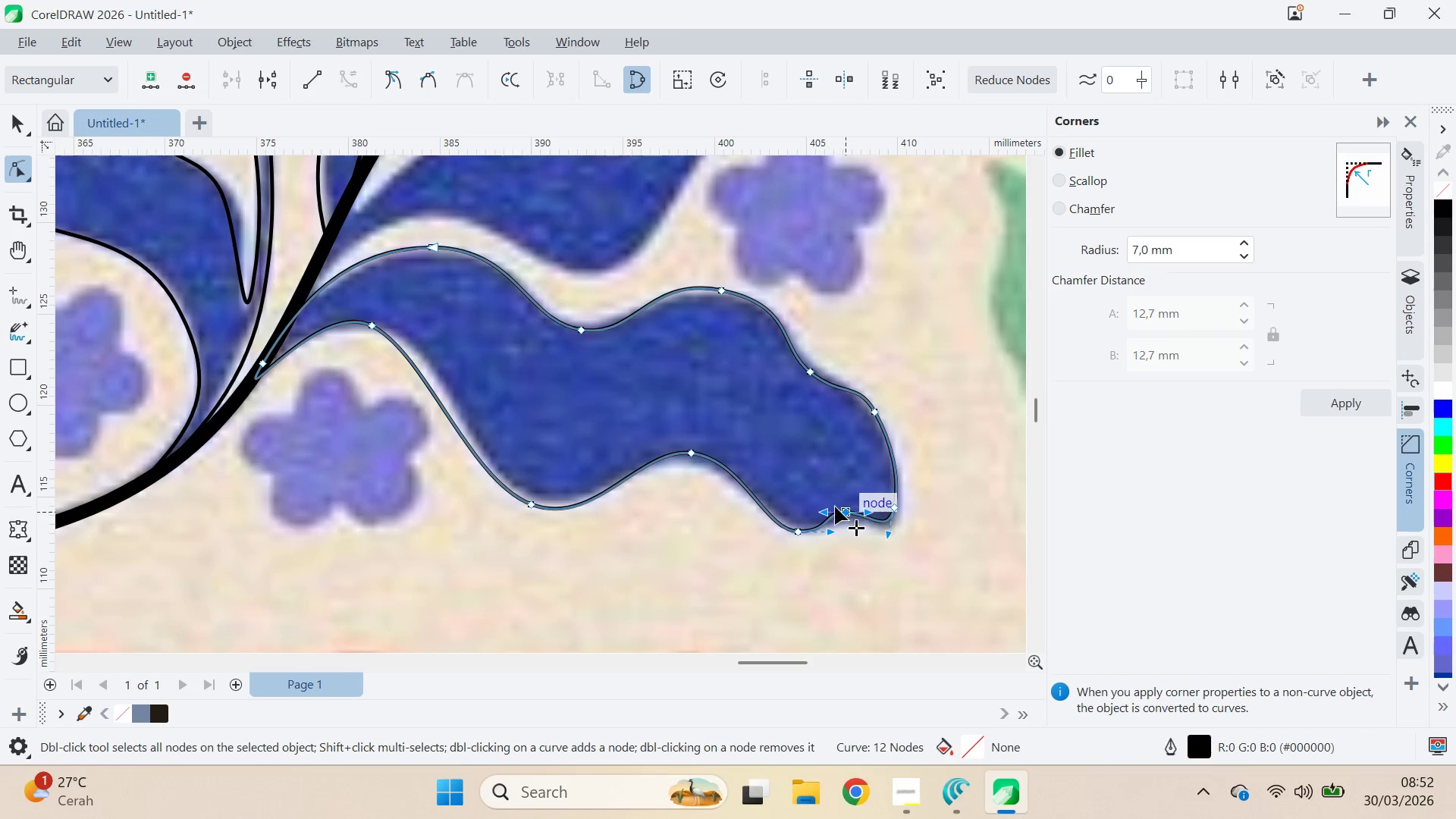 
hold_key(key=ShiftLeft, duration=0.34)
 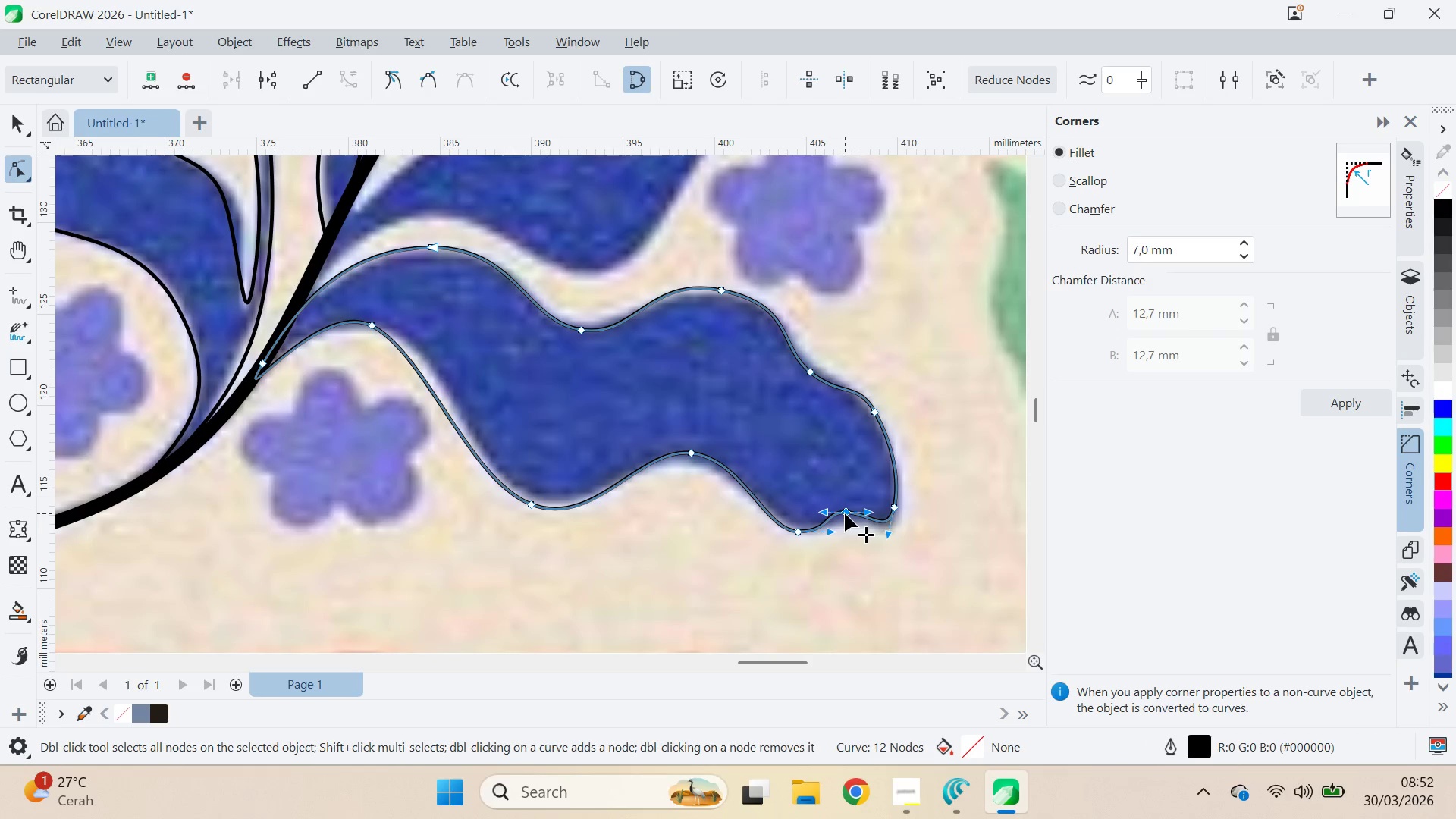 
left_click_drag(start_coordinate=[845, 513], to_coordinate=[839, 507])
 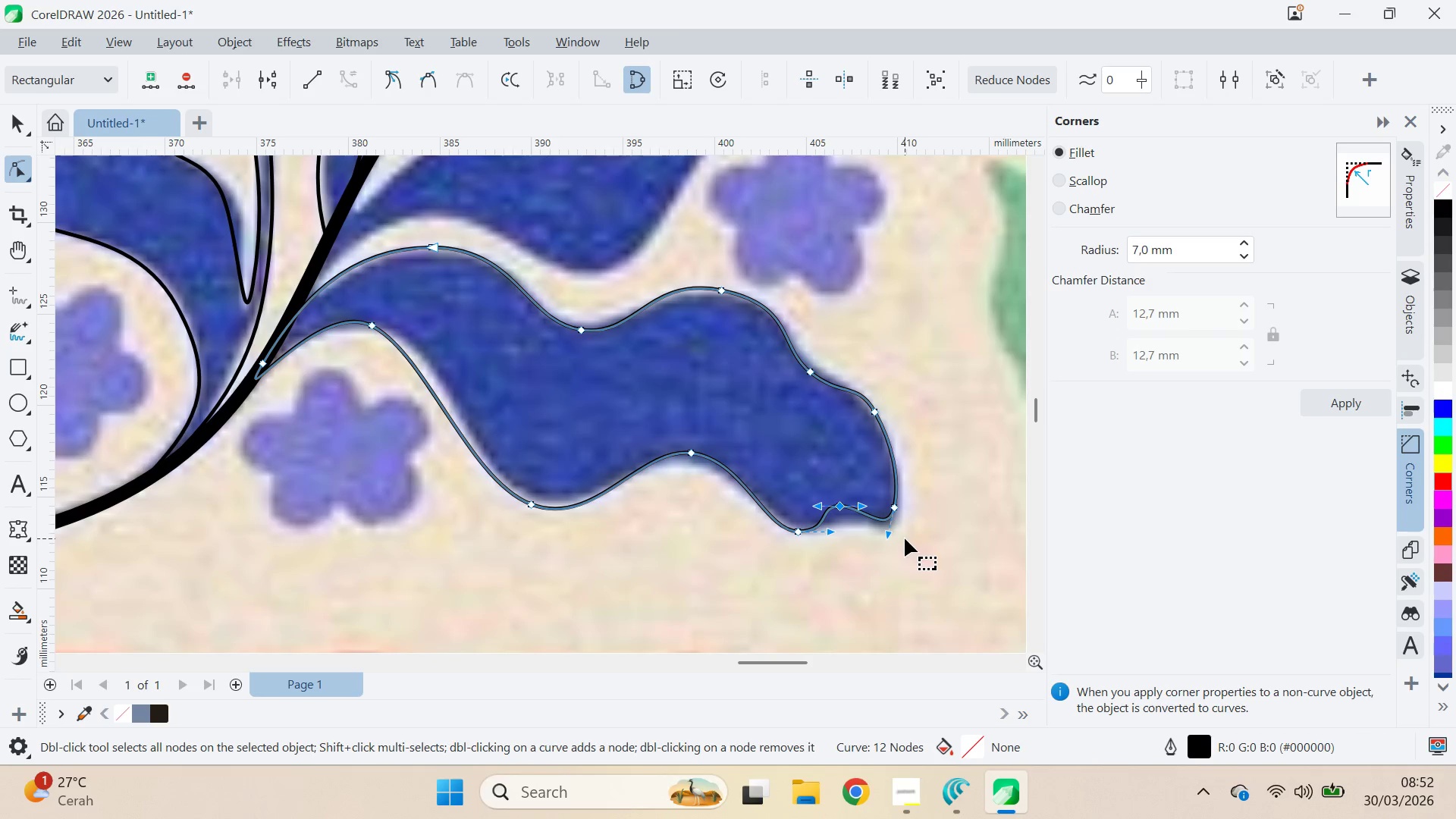 
key(Control+Z)
 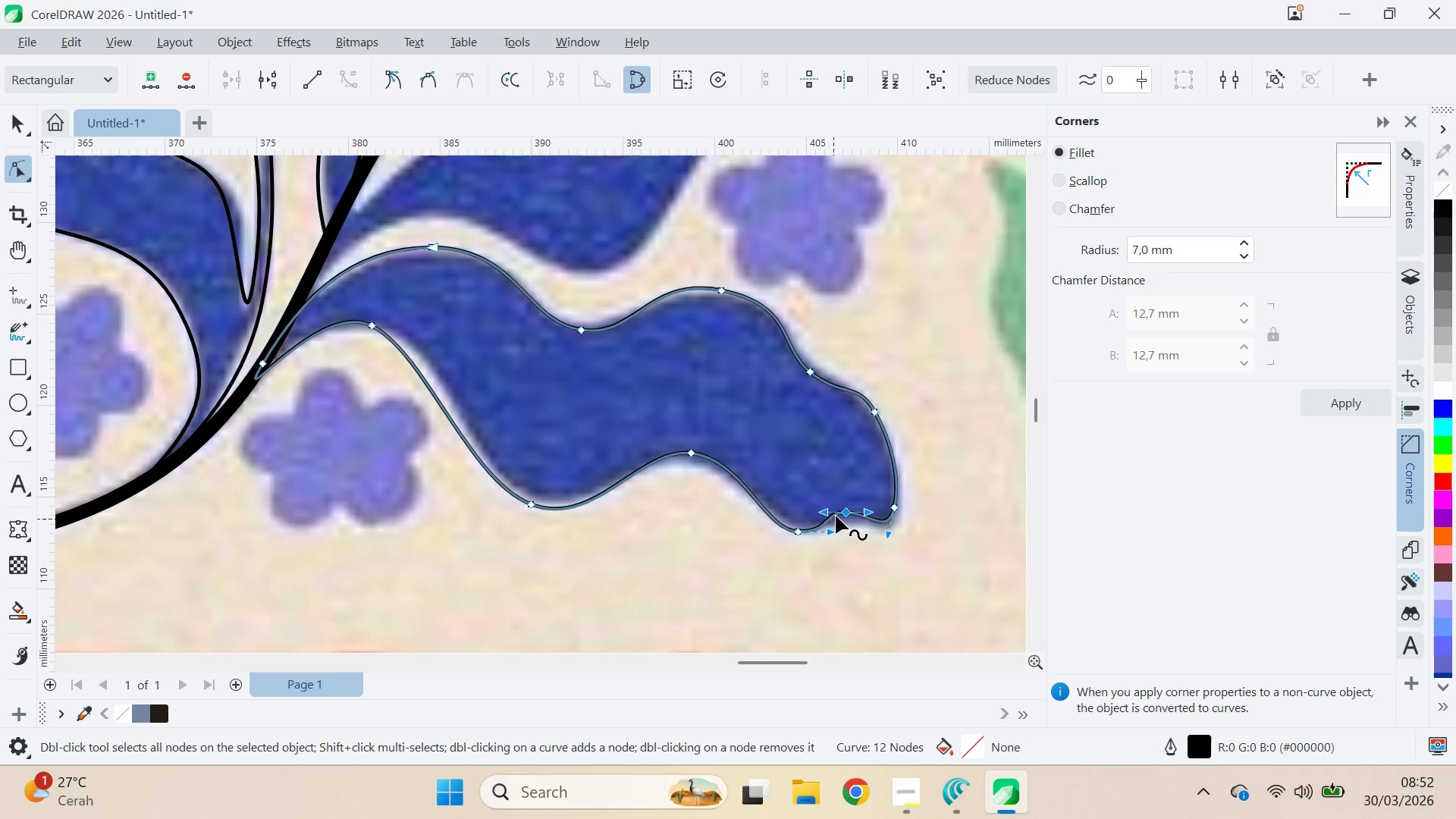 
left_click_drag(start_coordinate=[844, 512], to_coordinate=[848, 515])
 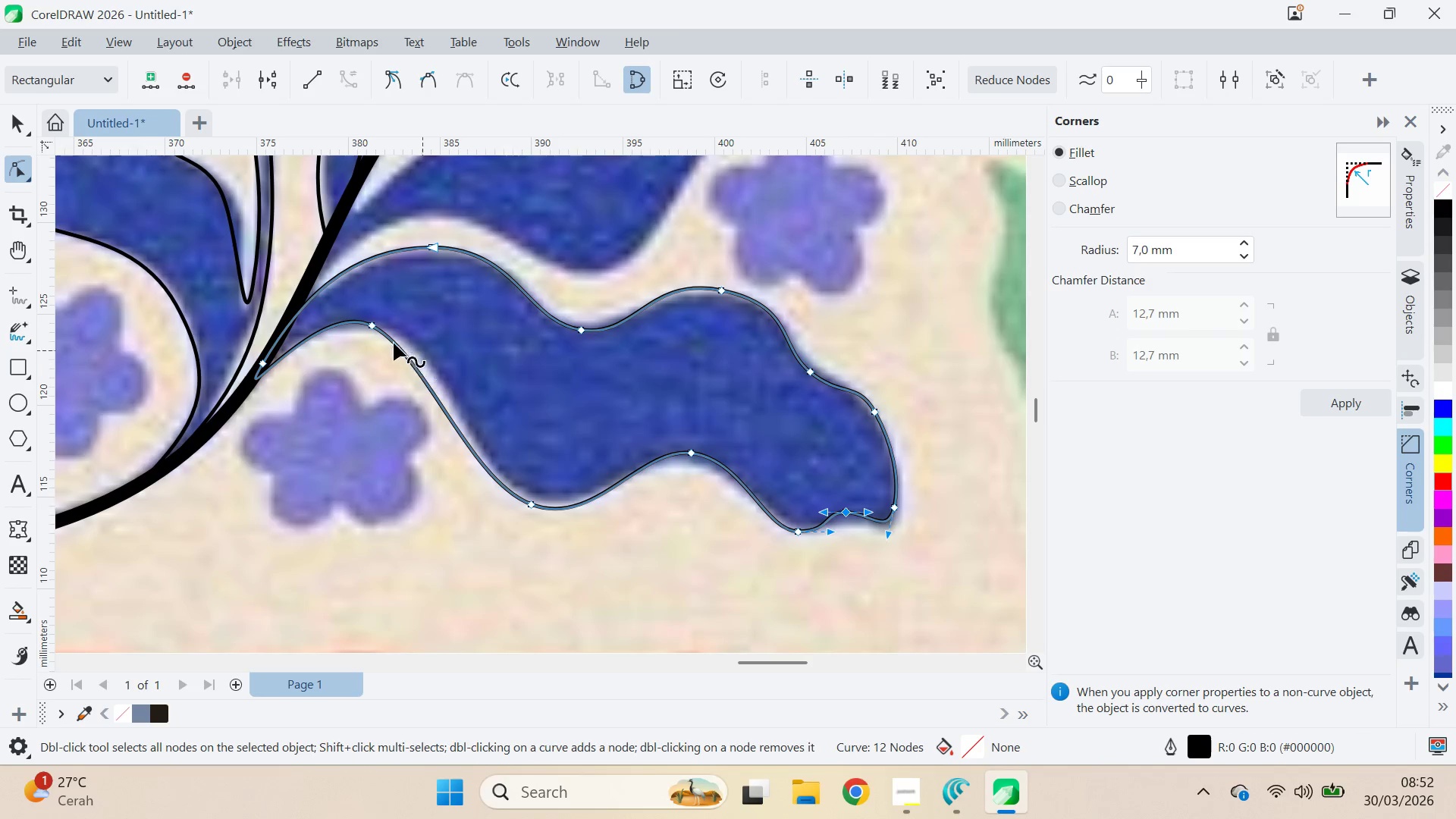 
left_click_drag(start_coordinate=[372, 322], to_coordinate=[387, 329])
 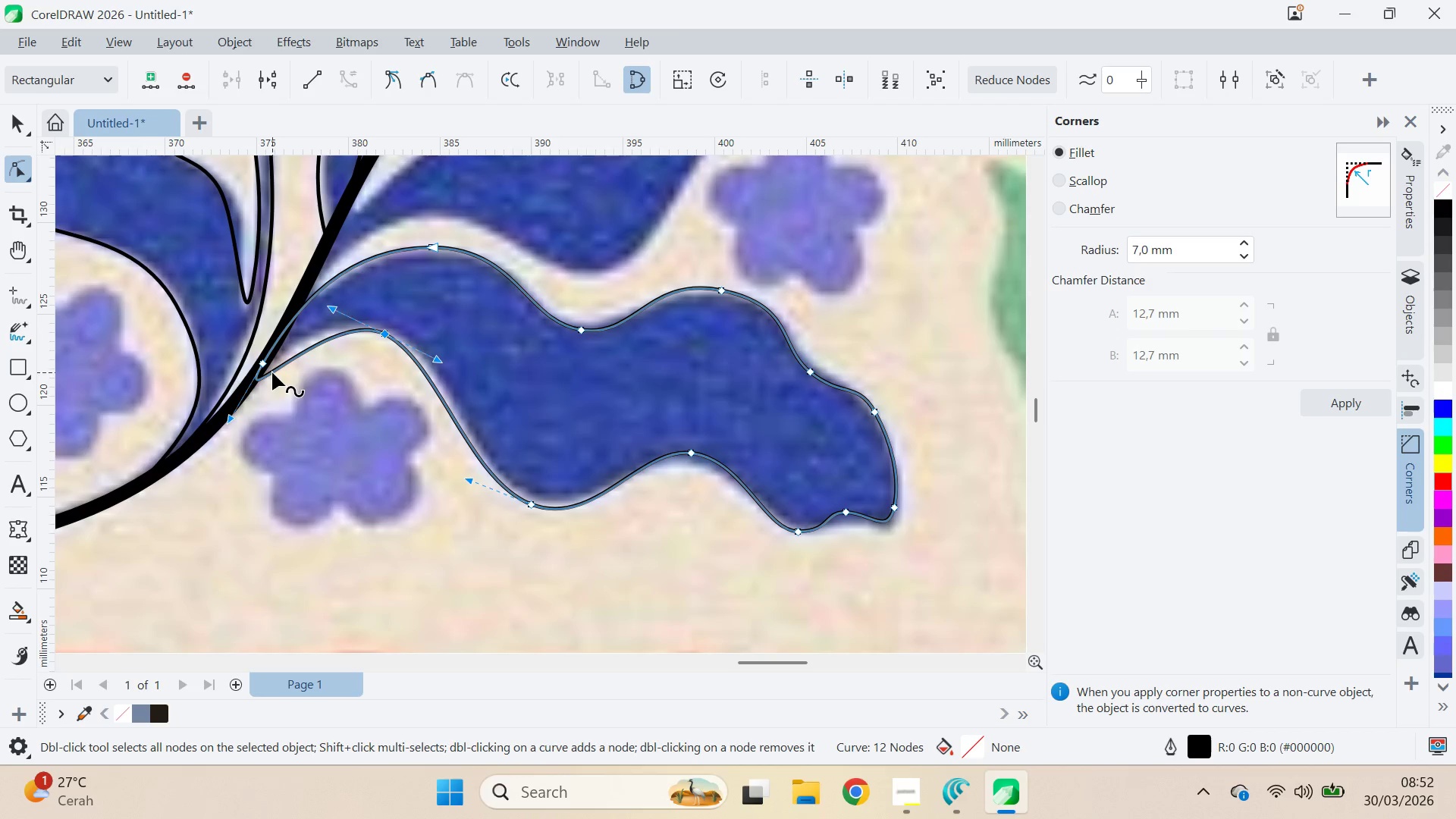 
left_click_drag(start_coordinate=[262, 368], to_coordinate=[269, 355])
 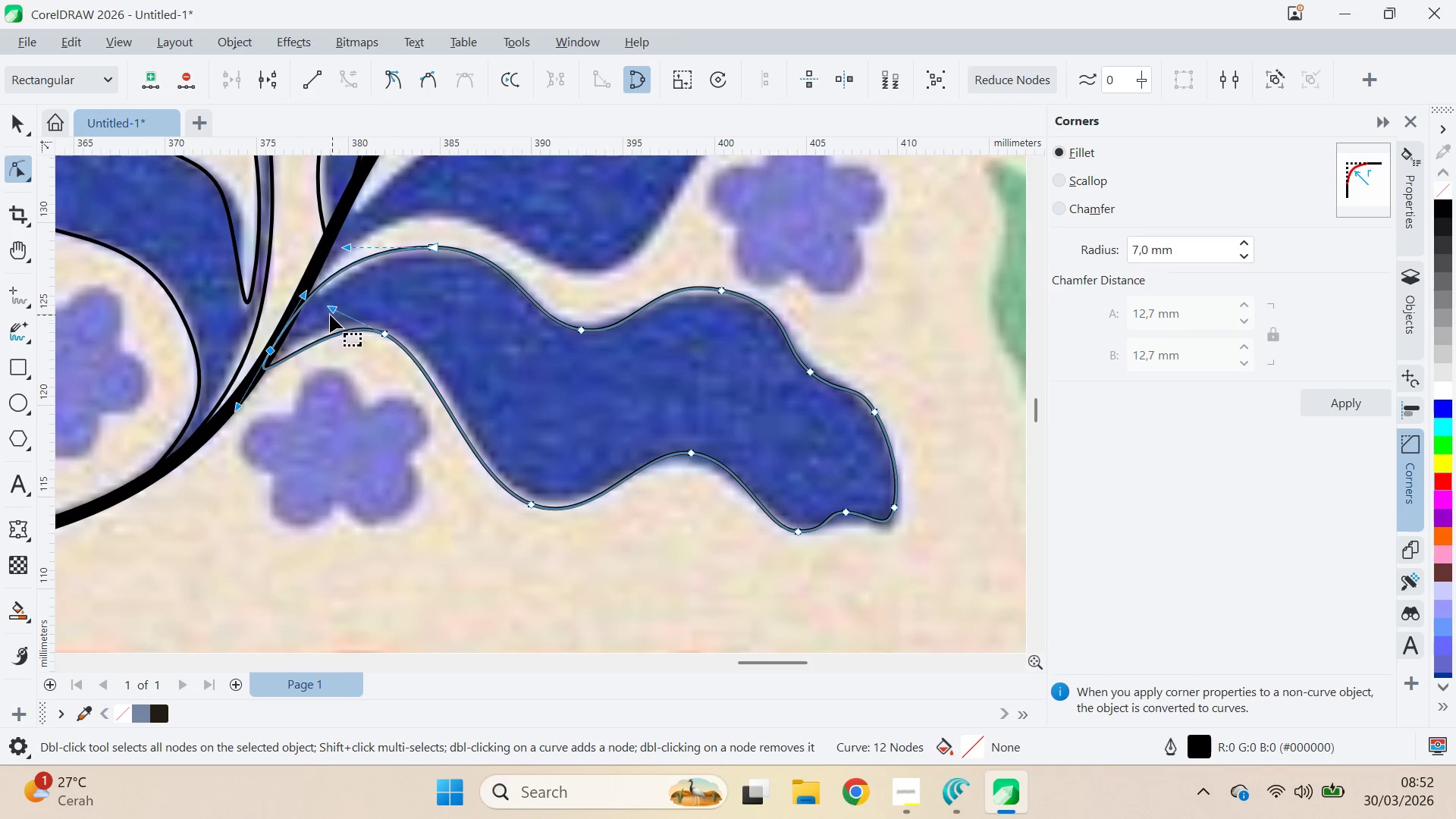 
left_click_drag(start_coordinate=[328, 306], to_coordinate=[318, 303])
 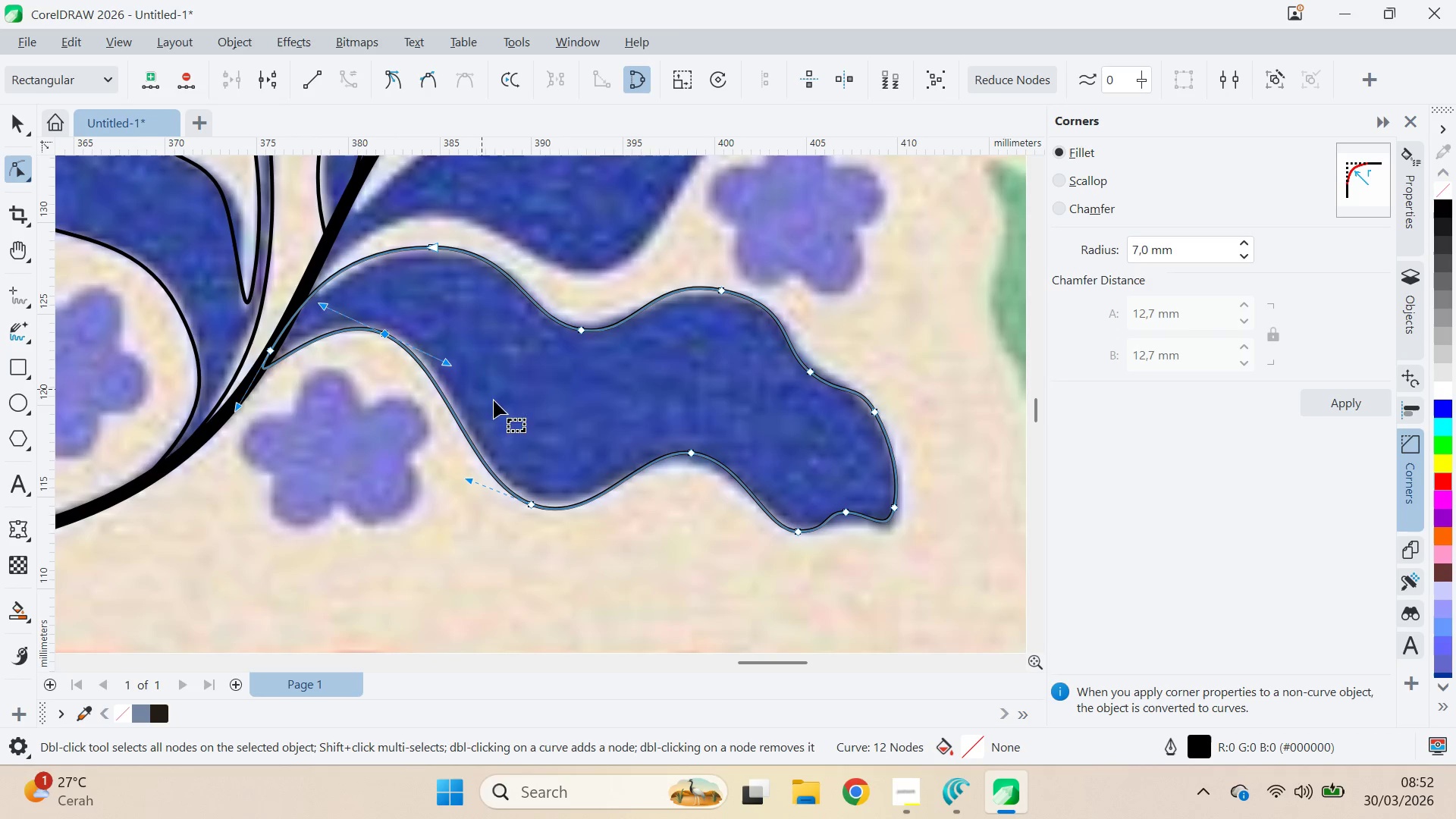 
key(Q)
 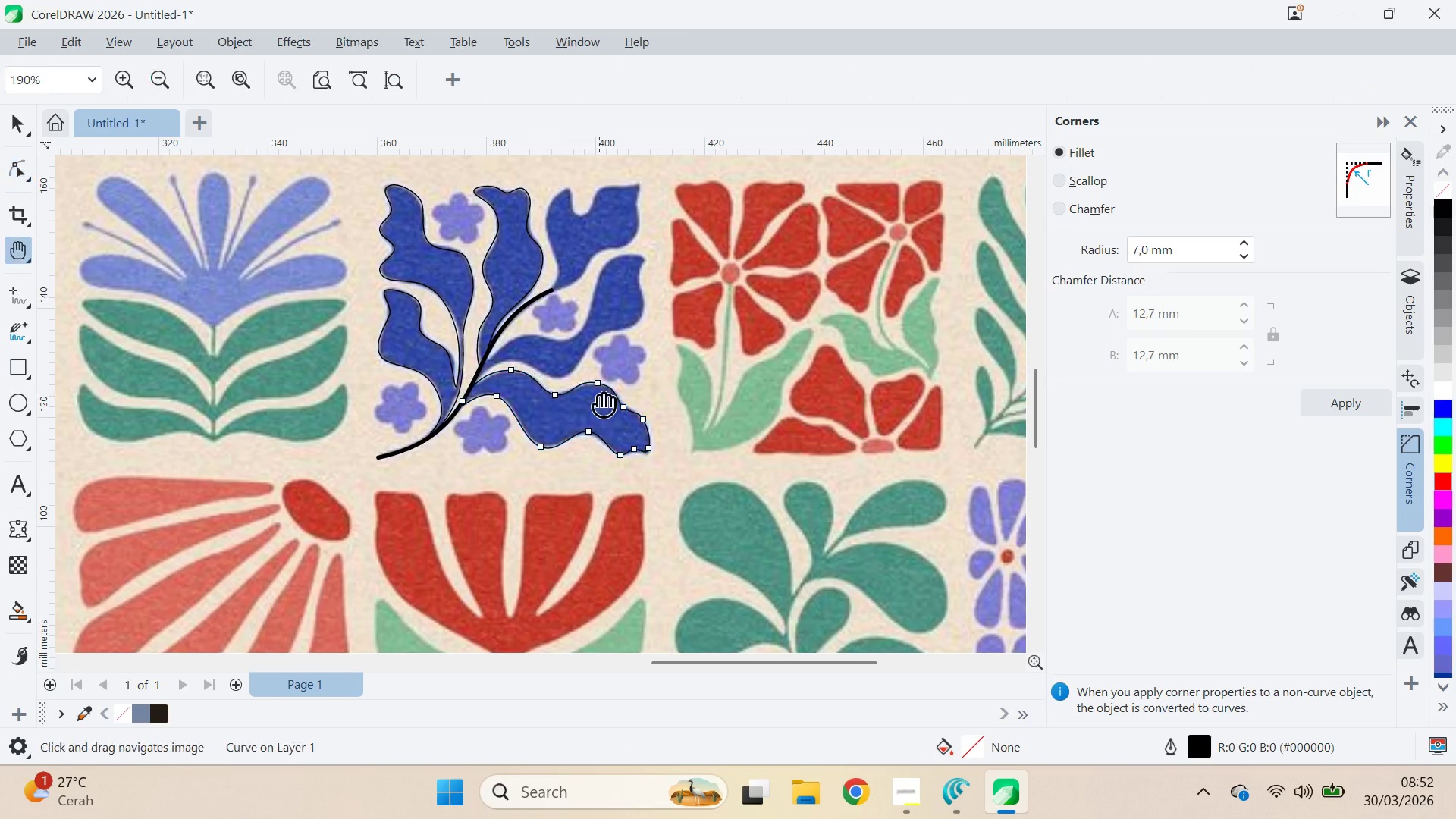 
left_click_drag(start_coordinate=[599, 397], to_coordinate=[666, 514])
 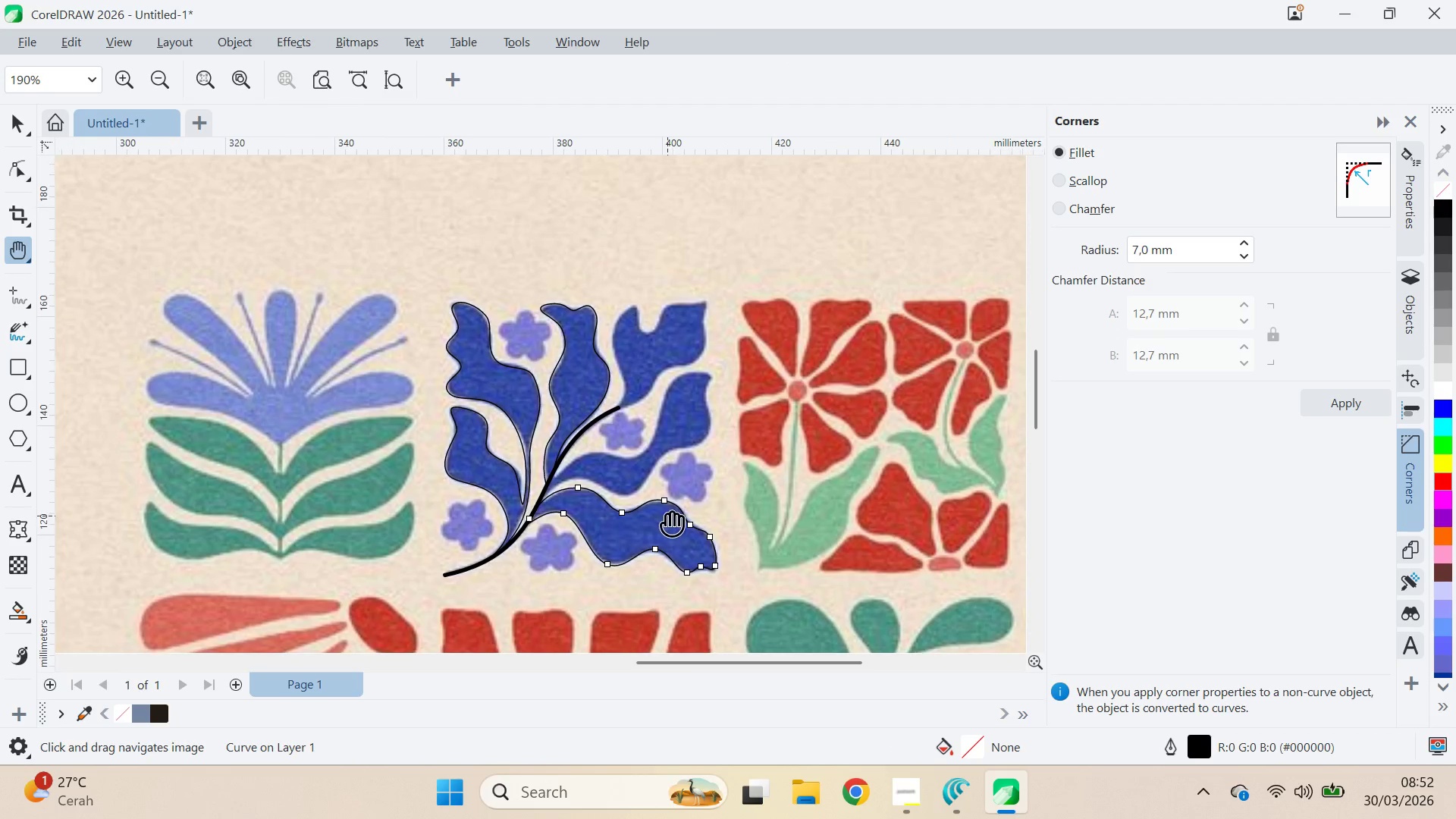 
scroll: coordinate [561, 426], scroll_direction: down, amount: 9.0
 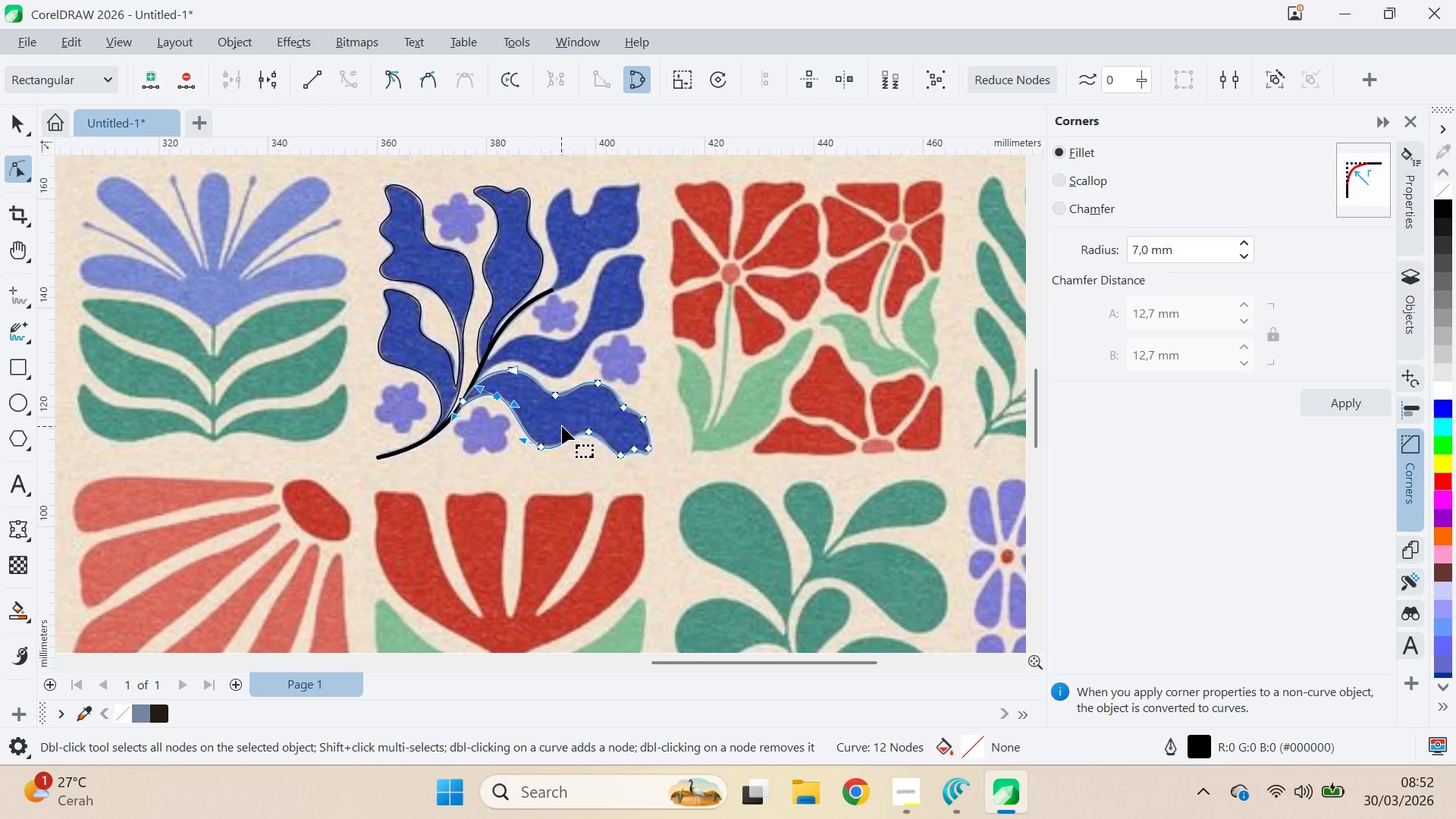 
key(V)
 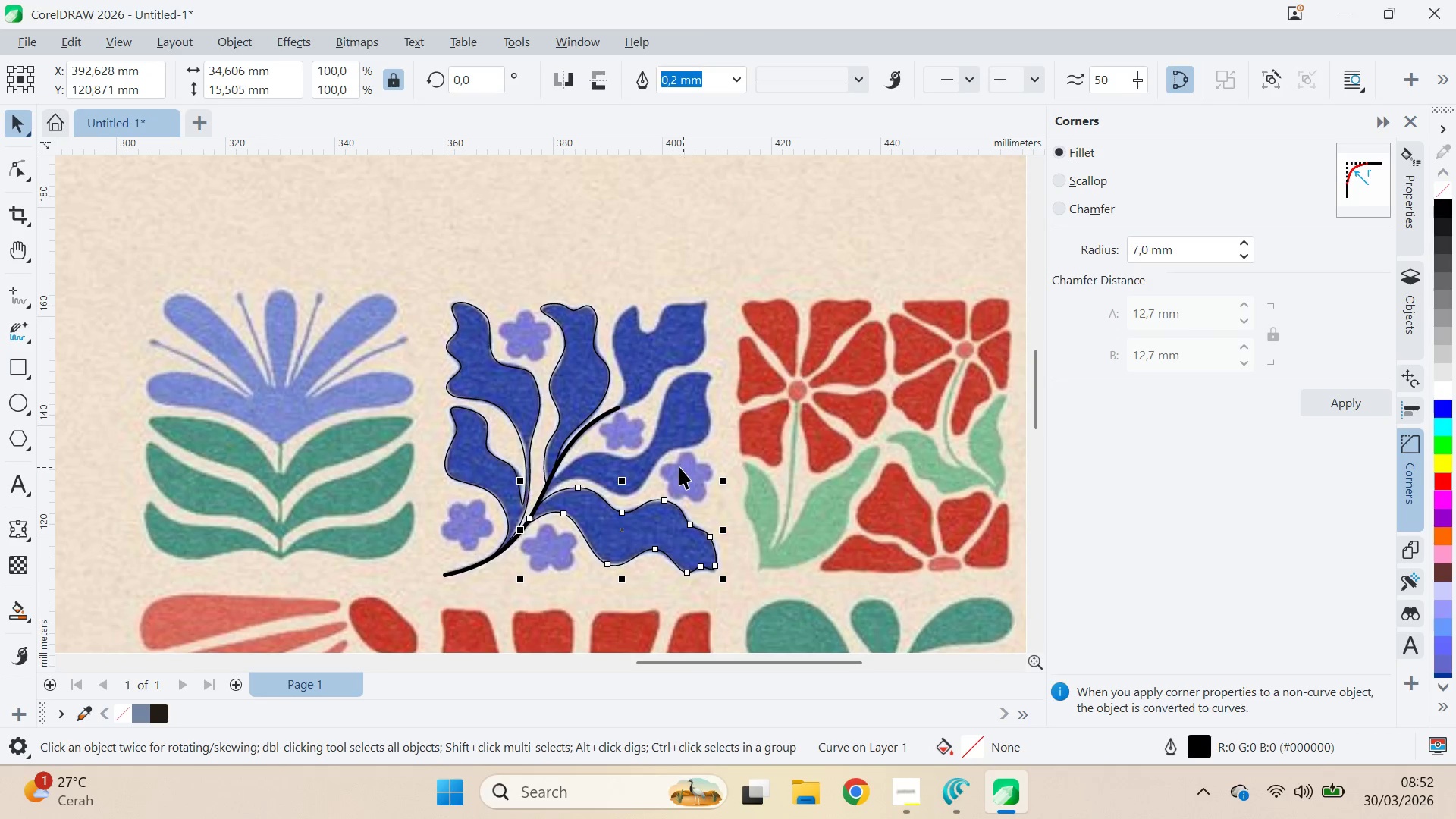 
scroll: coordinate [443, 545], scroll_direction: up, amount: 8.0
 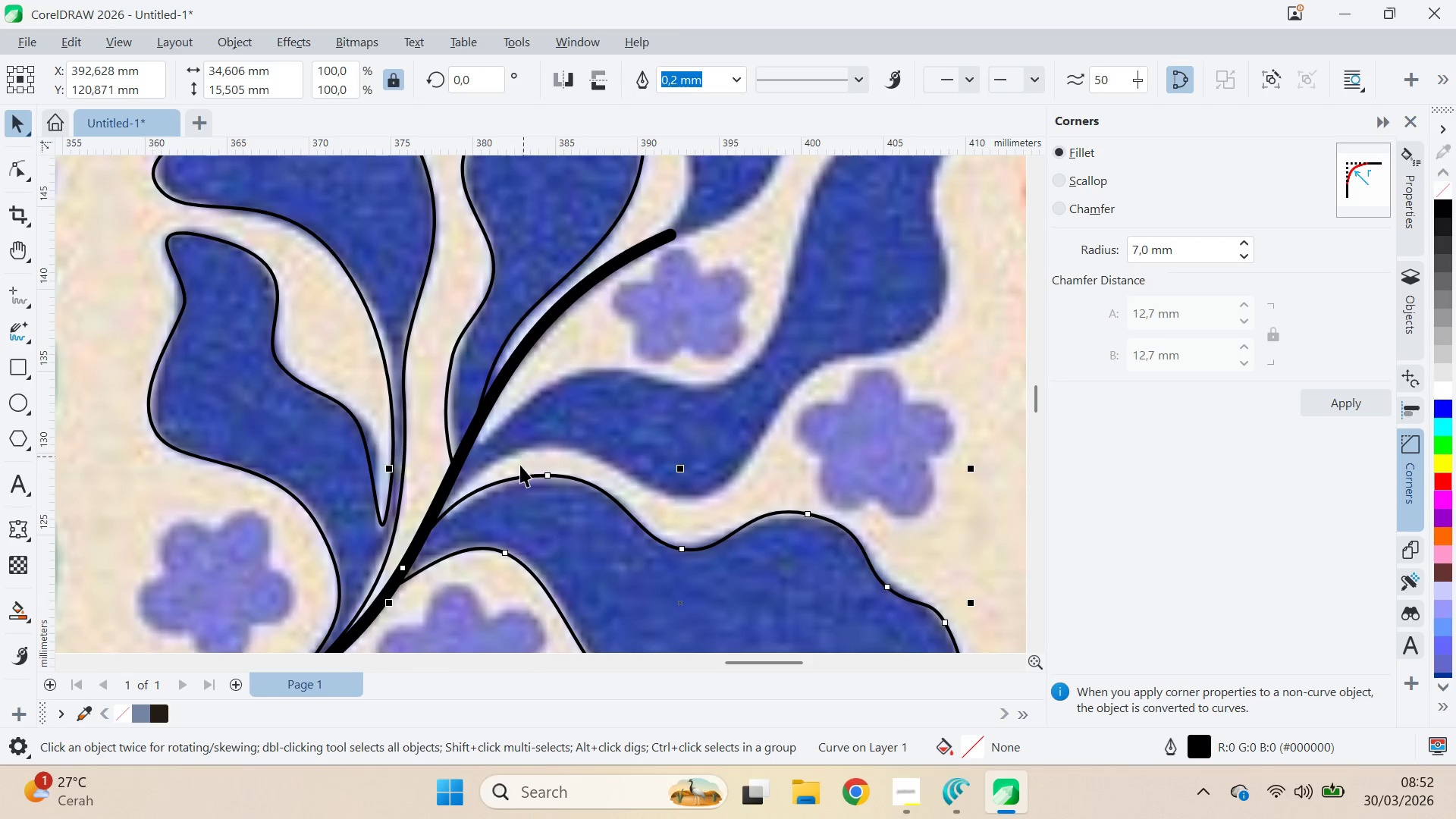 
type(aav)
 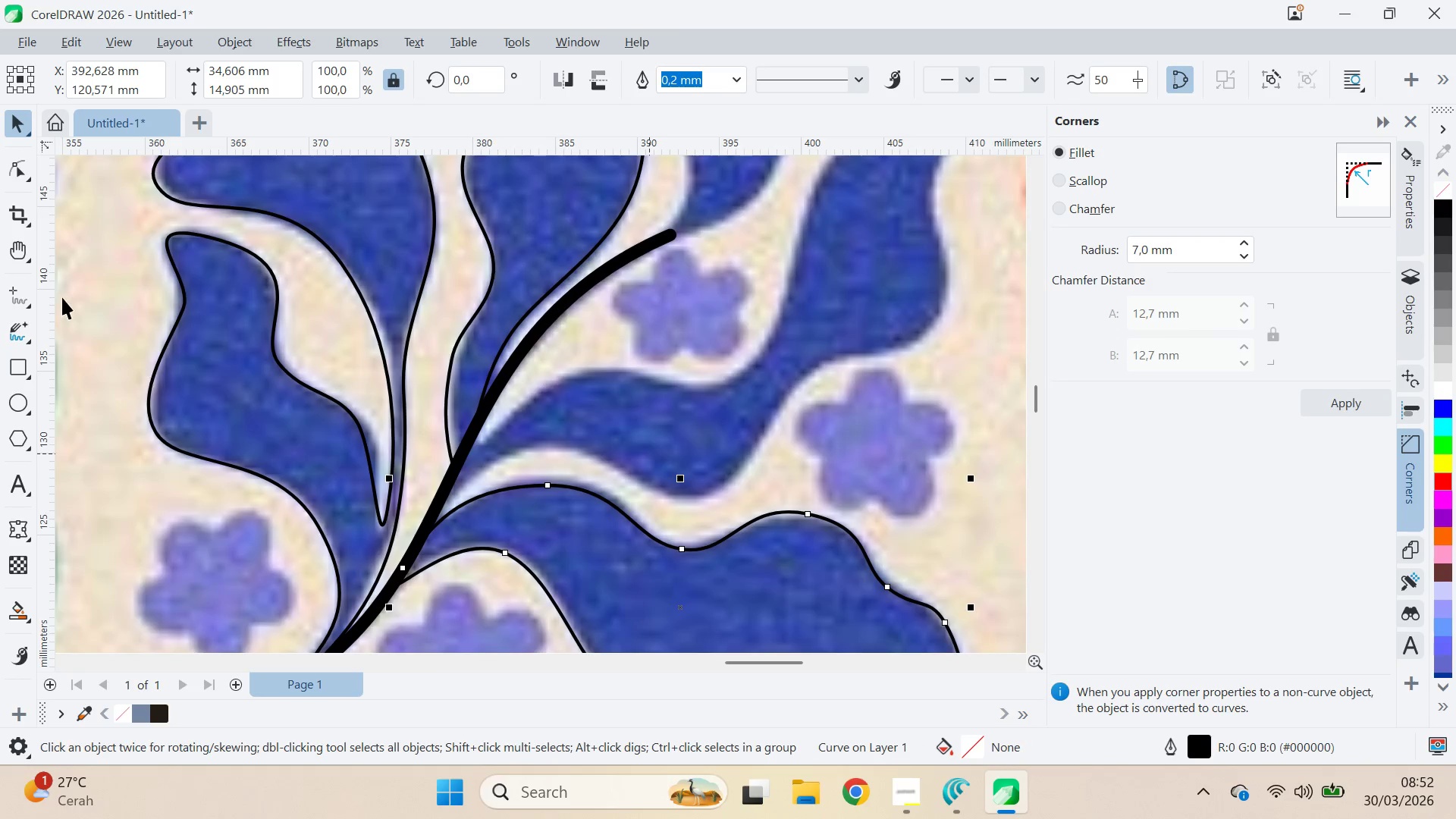 
left_click_drag(start_coordinate=[548, 475], to_coordinate=[548, 485])
 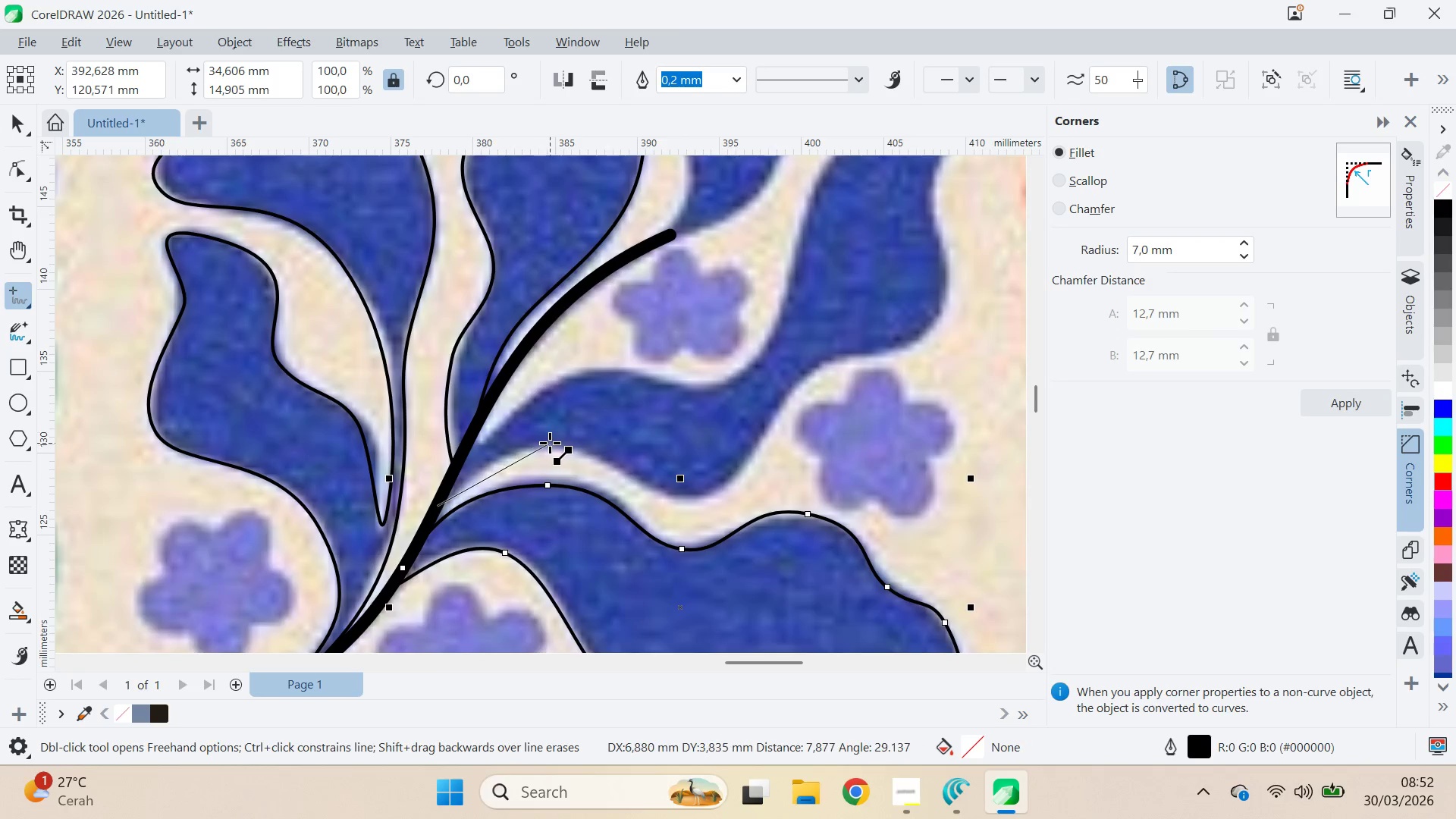 
wait(5.3)
 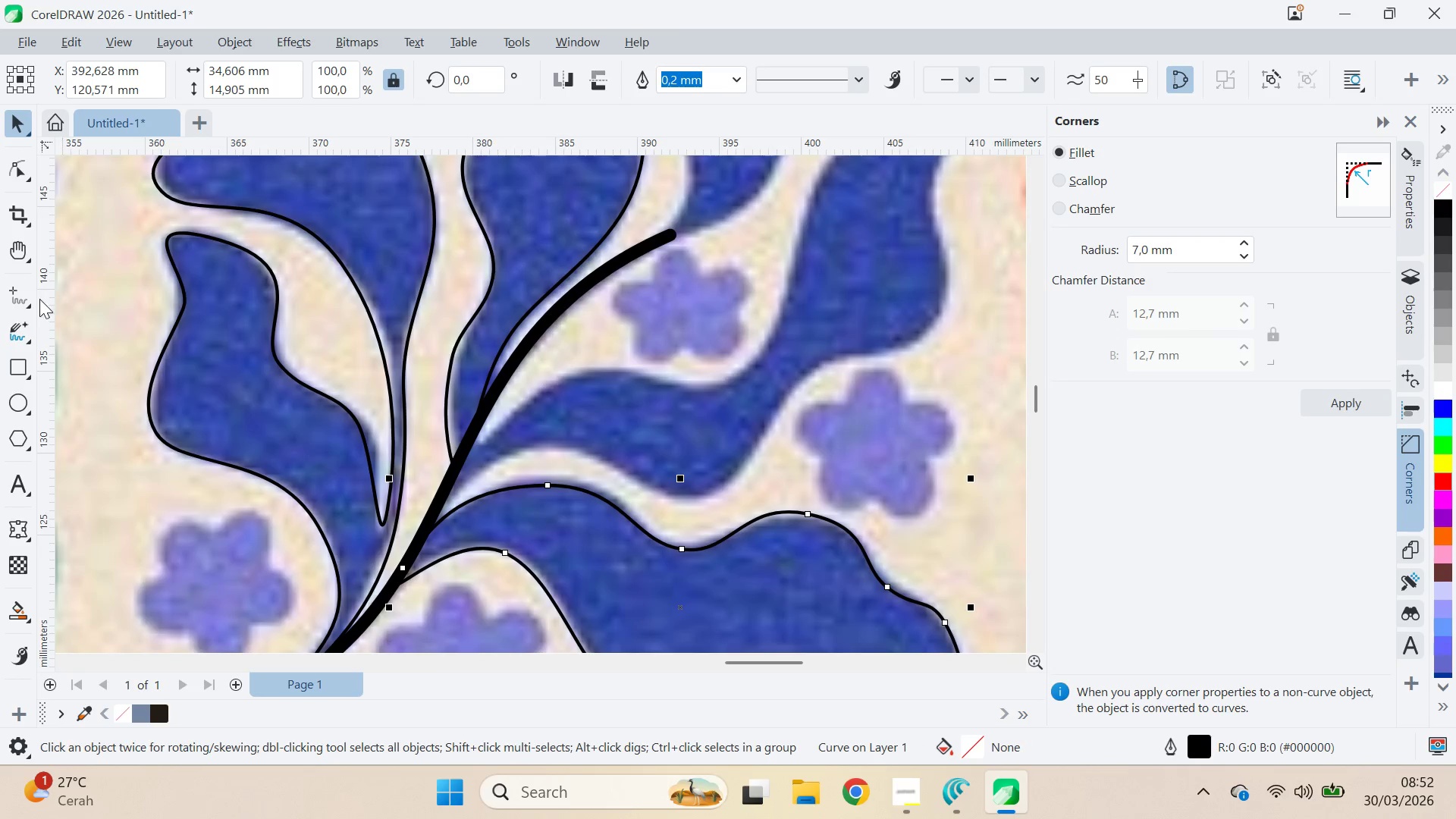 
double_click([688, 503])
 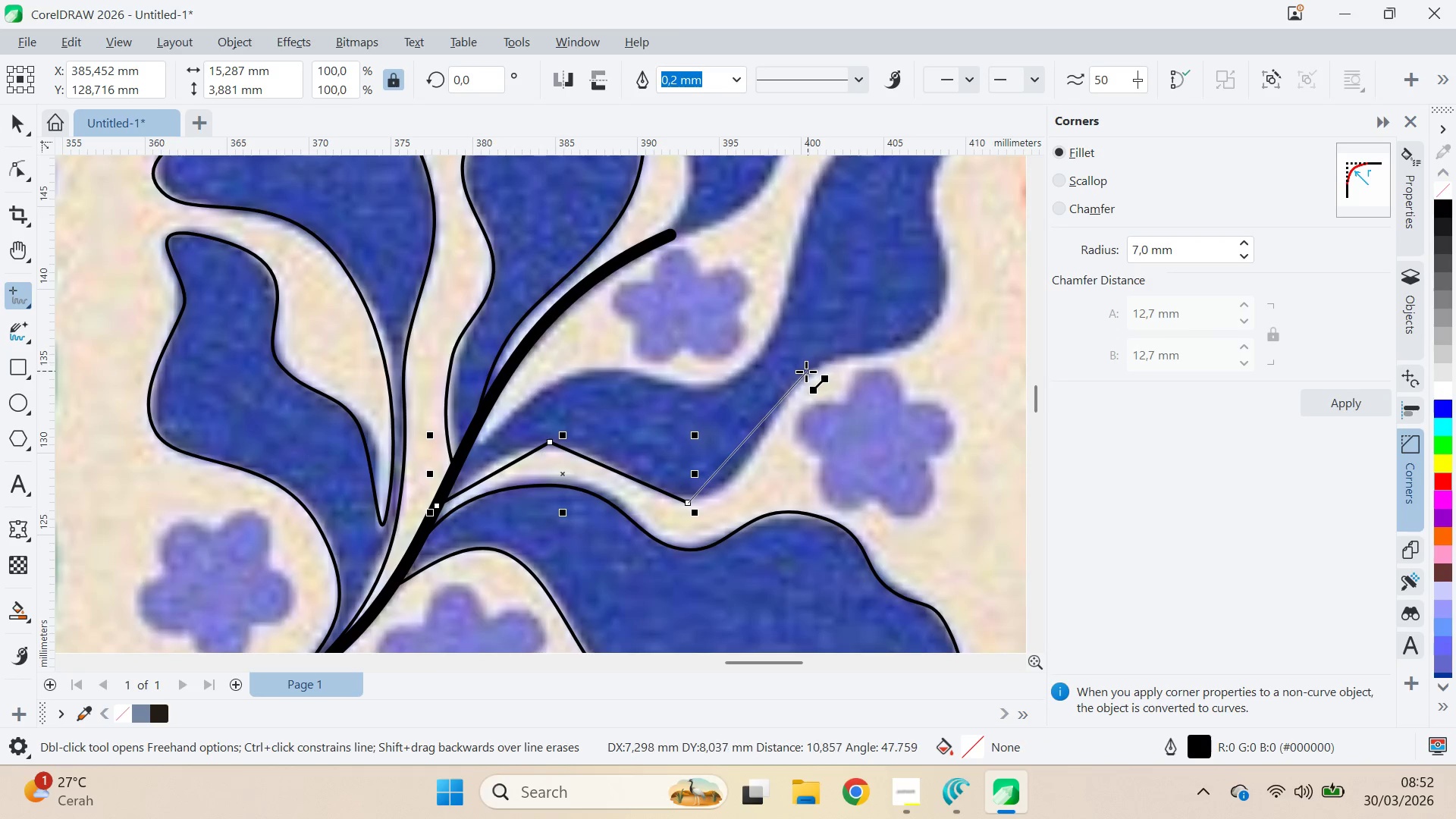 
double_click([805, 372])
 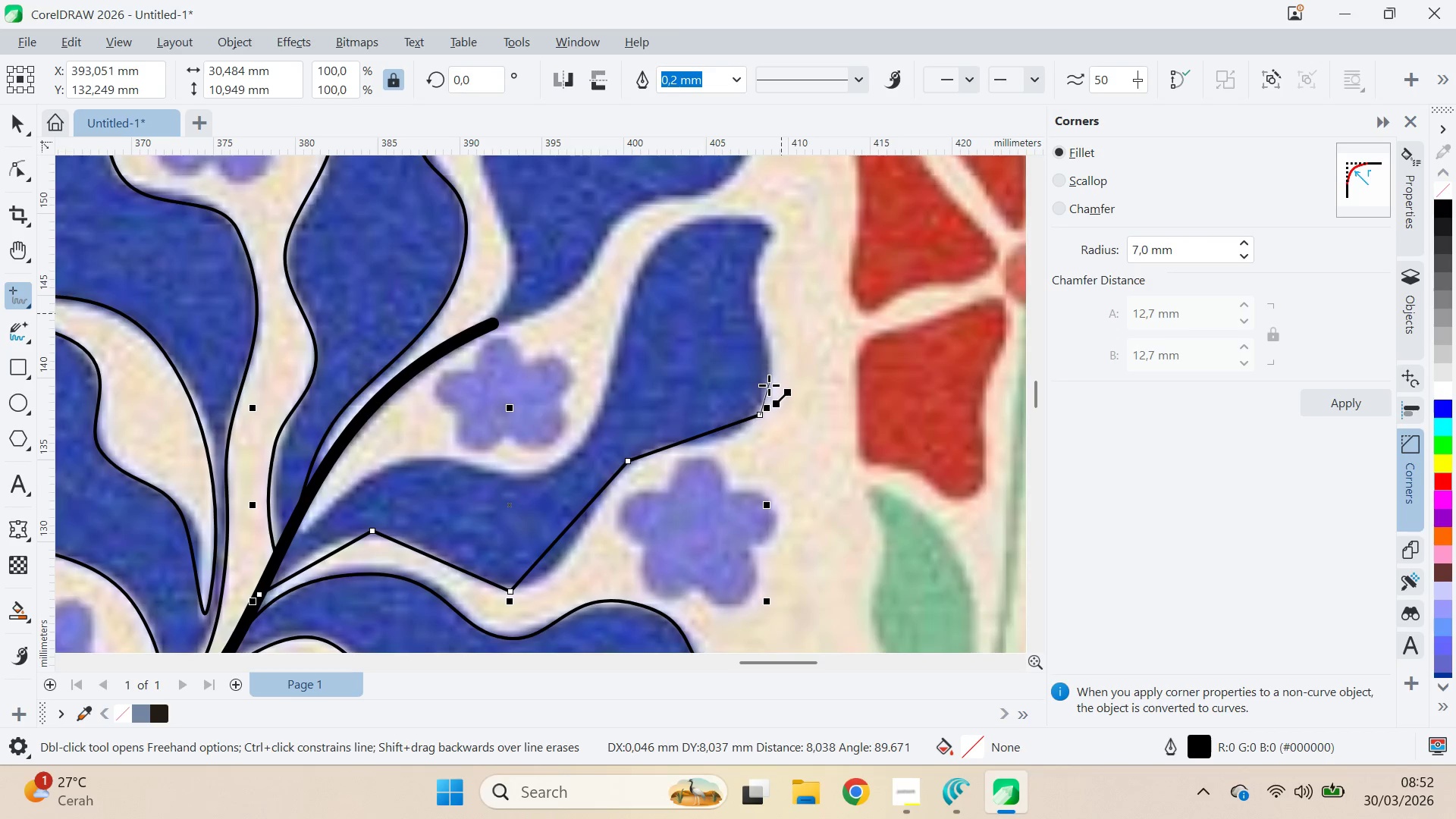 
left_click([752, 297])
 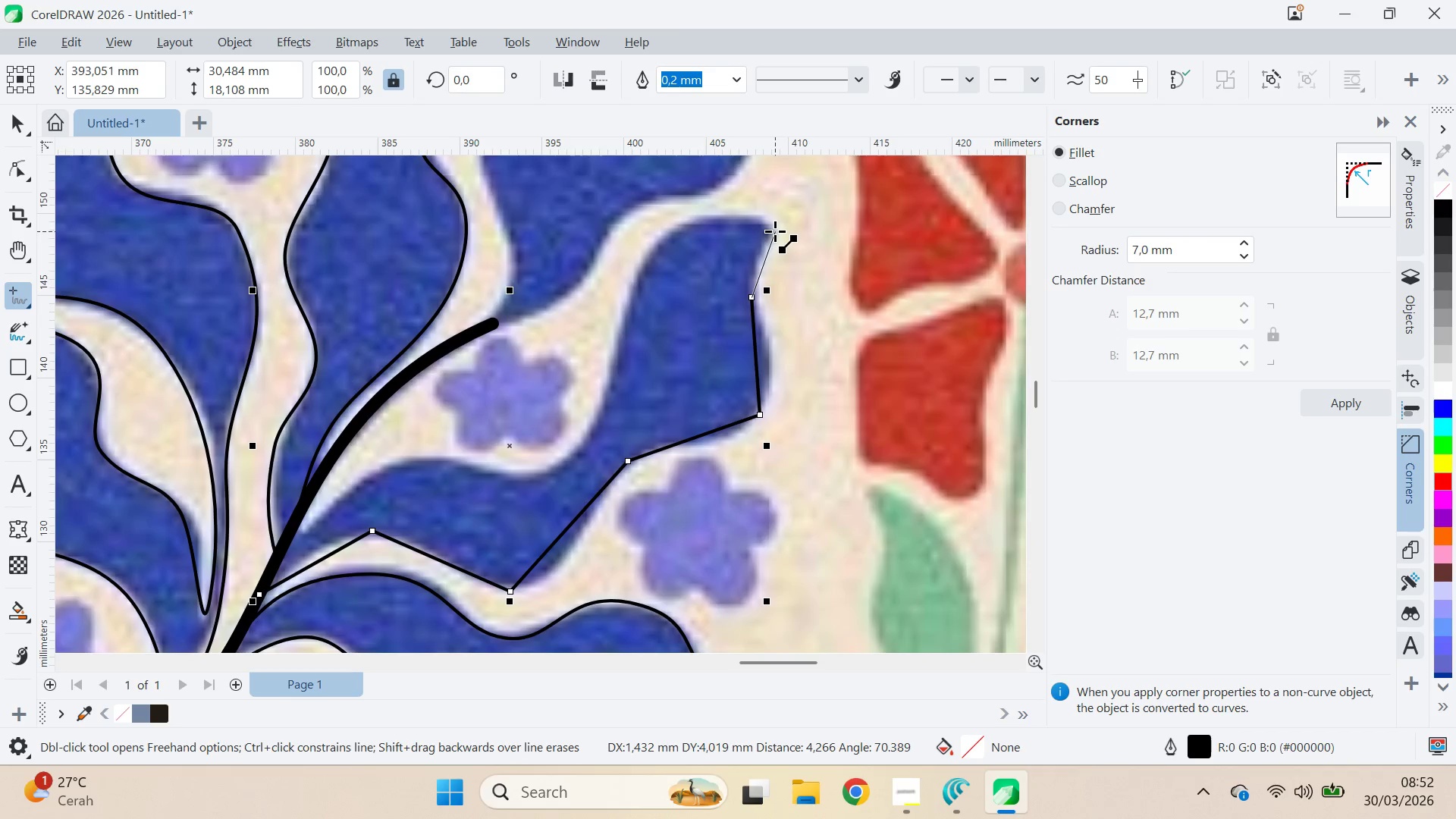 
double_click([775, 231])
 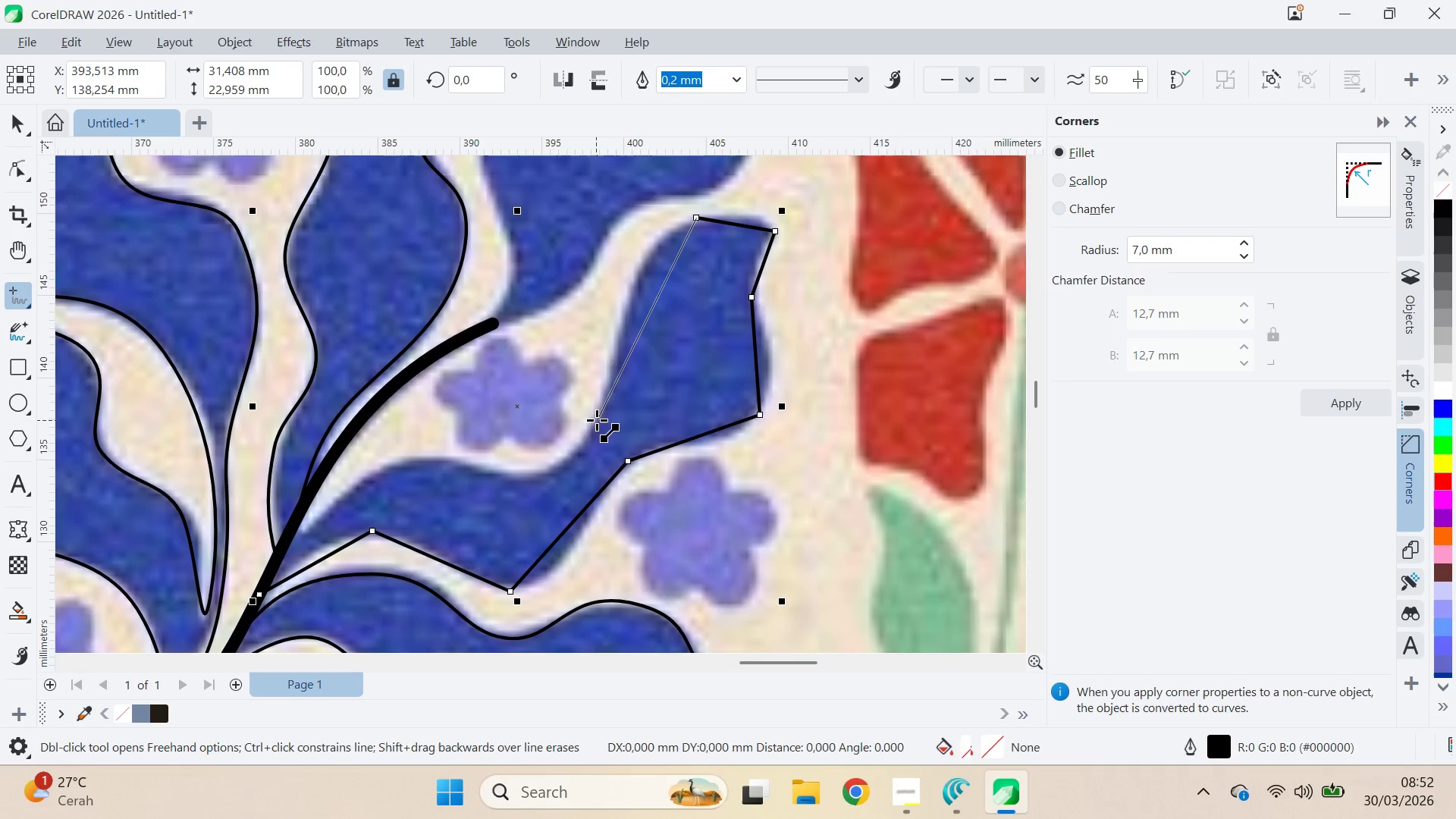 
left_click([559, 463])
 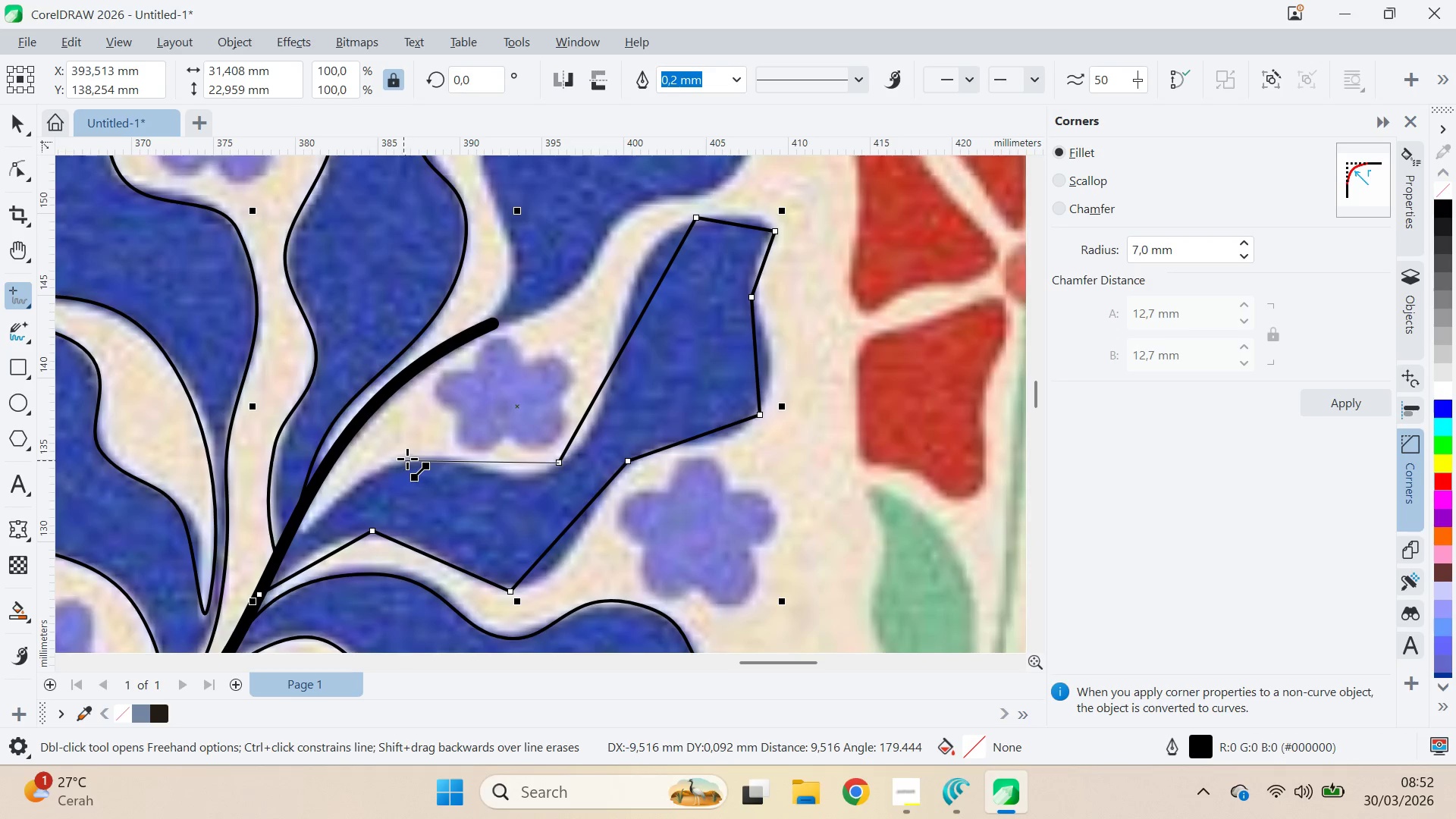 
double_click([413, 454])
 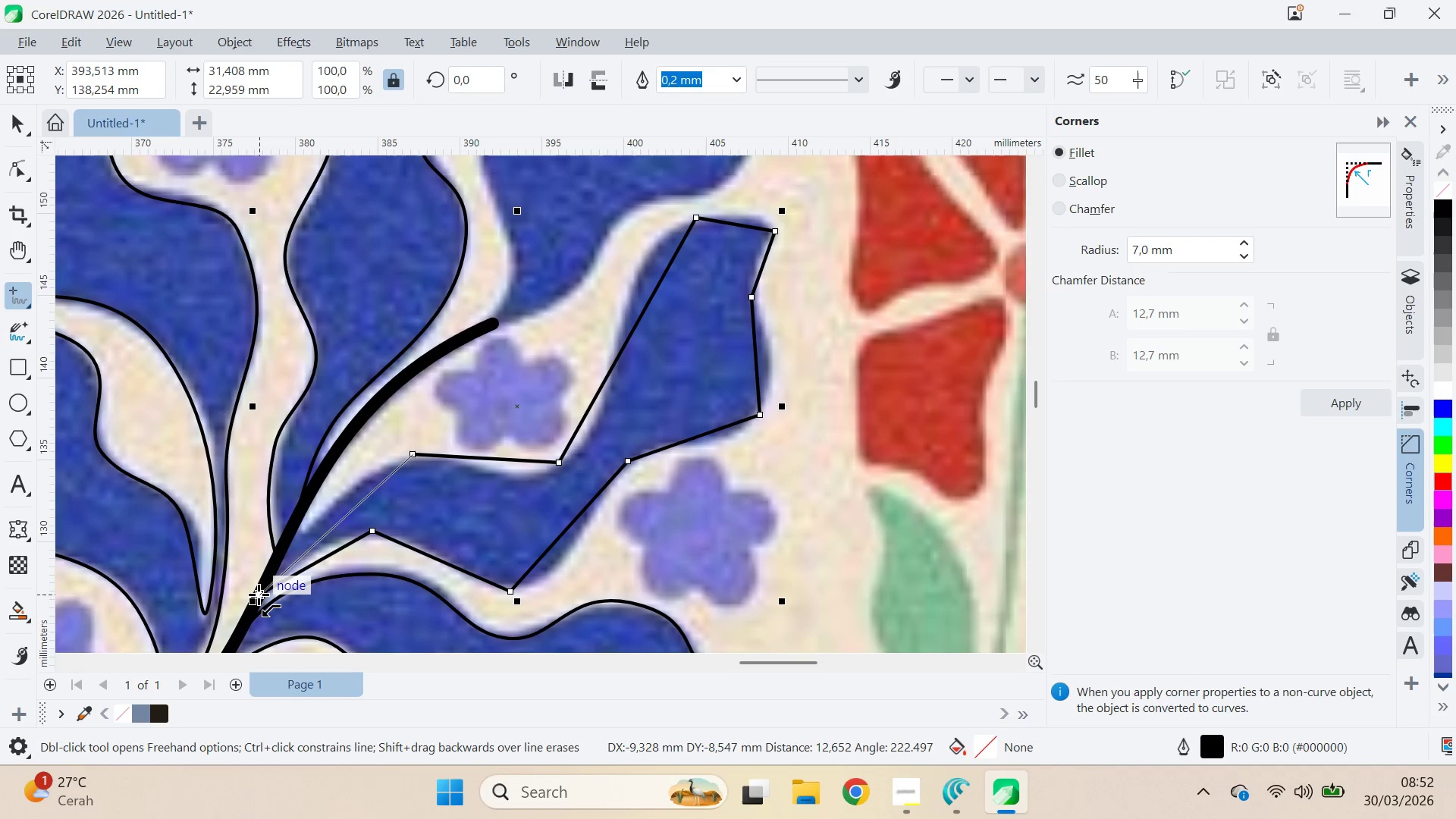 
key(A)
 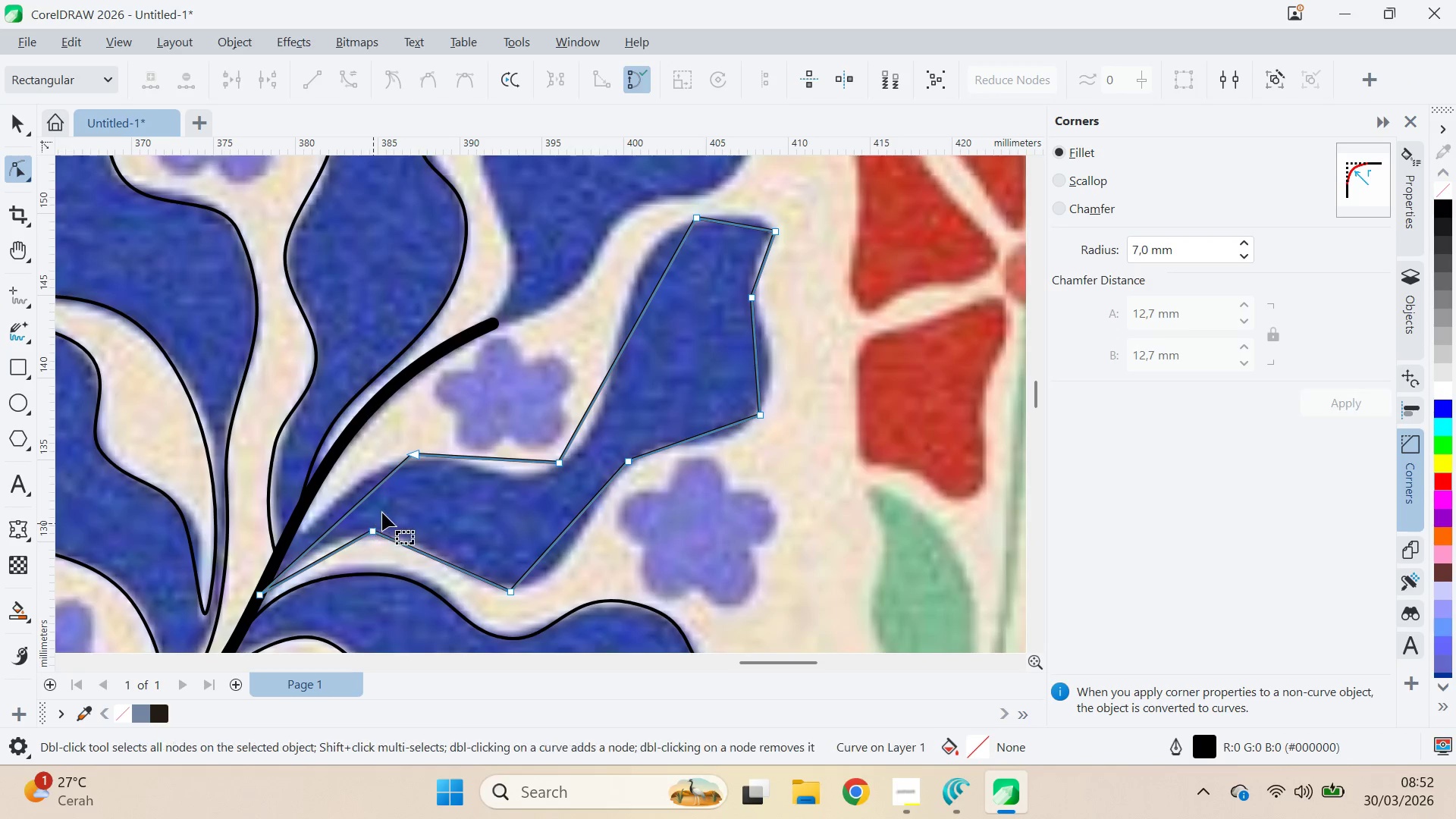 
hold_key(key=A, duration=0.44)
 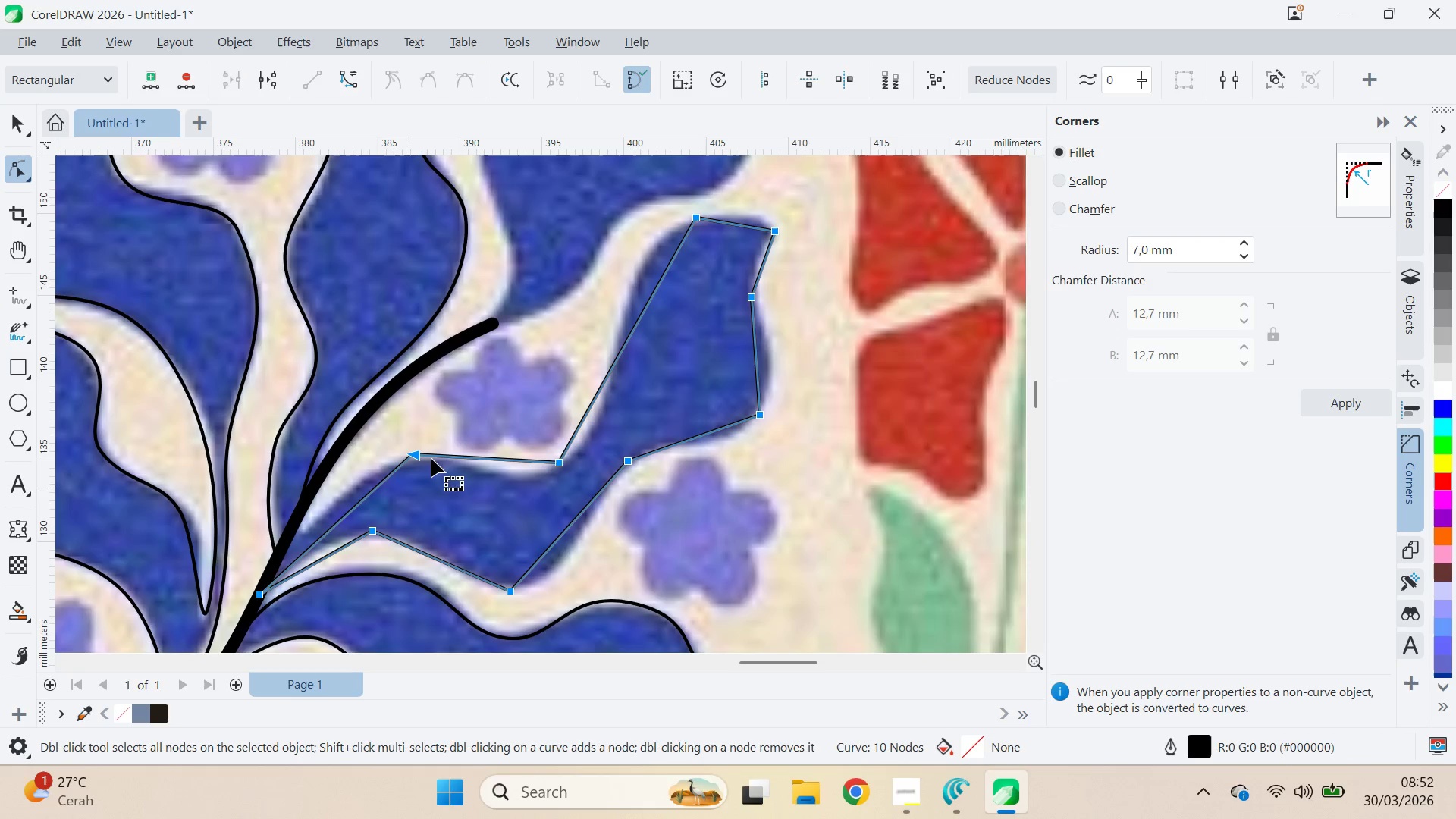 
key(Control+A)
 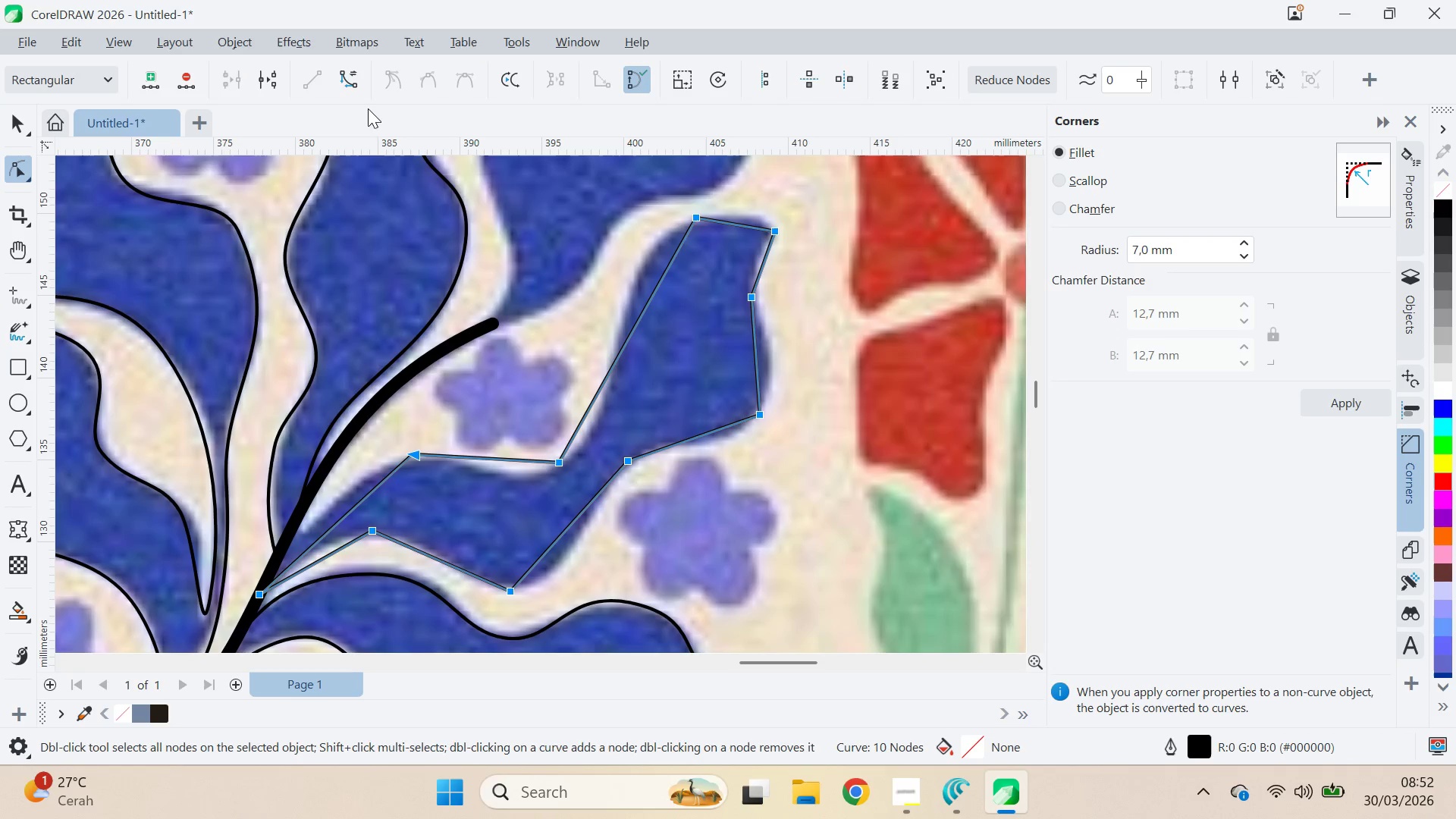 
left_click_drag(start_coordinate=[356, 86], to_coordinate=[356, 83])
 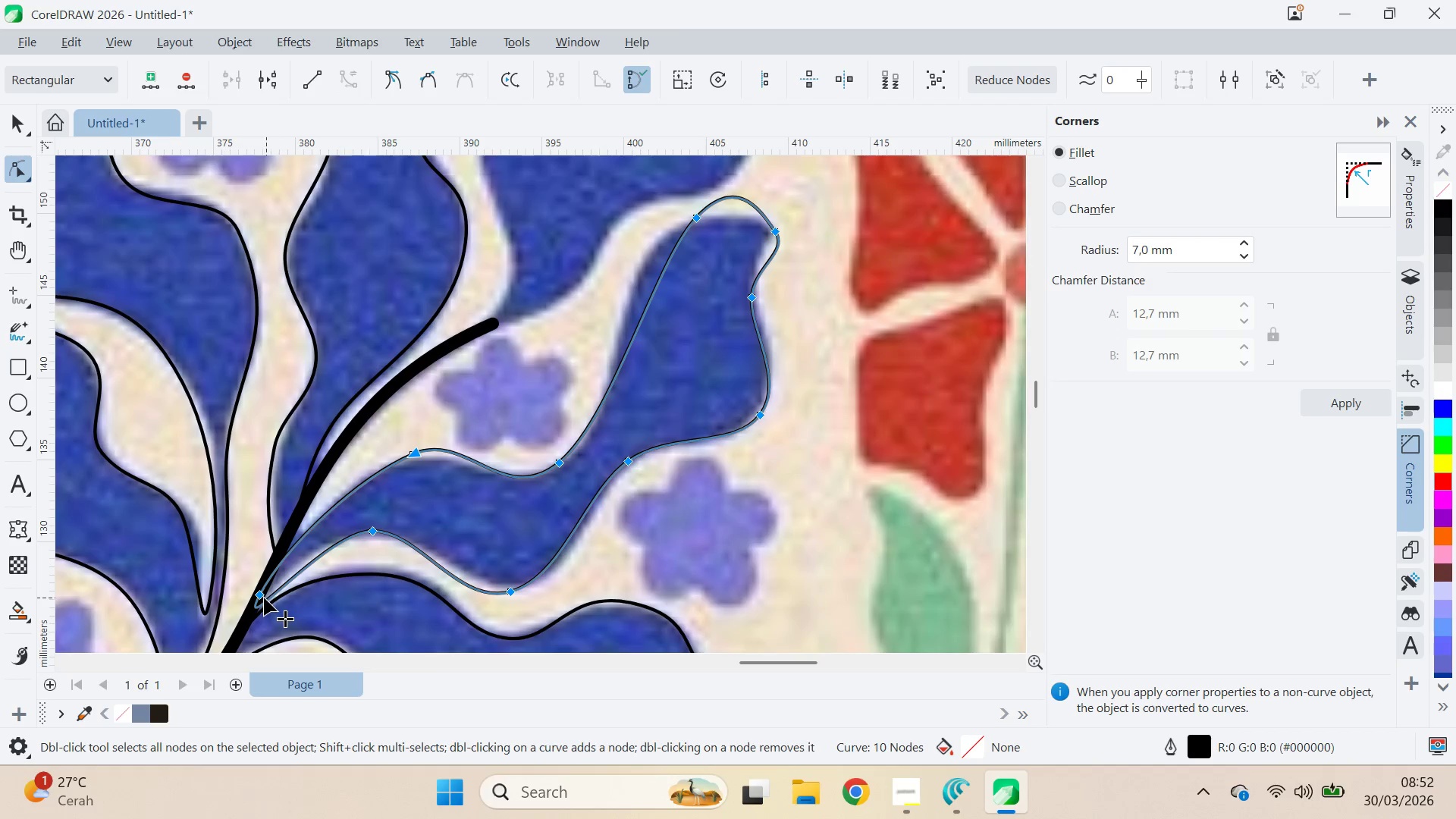 
left_click_drag(start_coordinate=[259, 593], to_coordinate=[262, 588])
 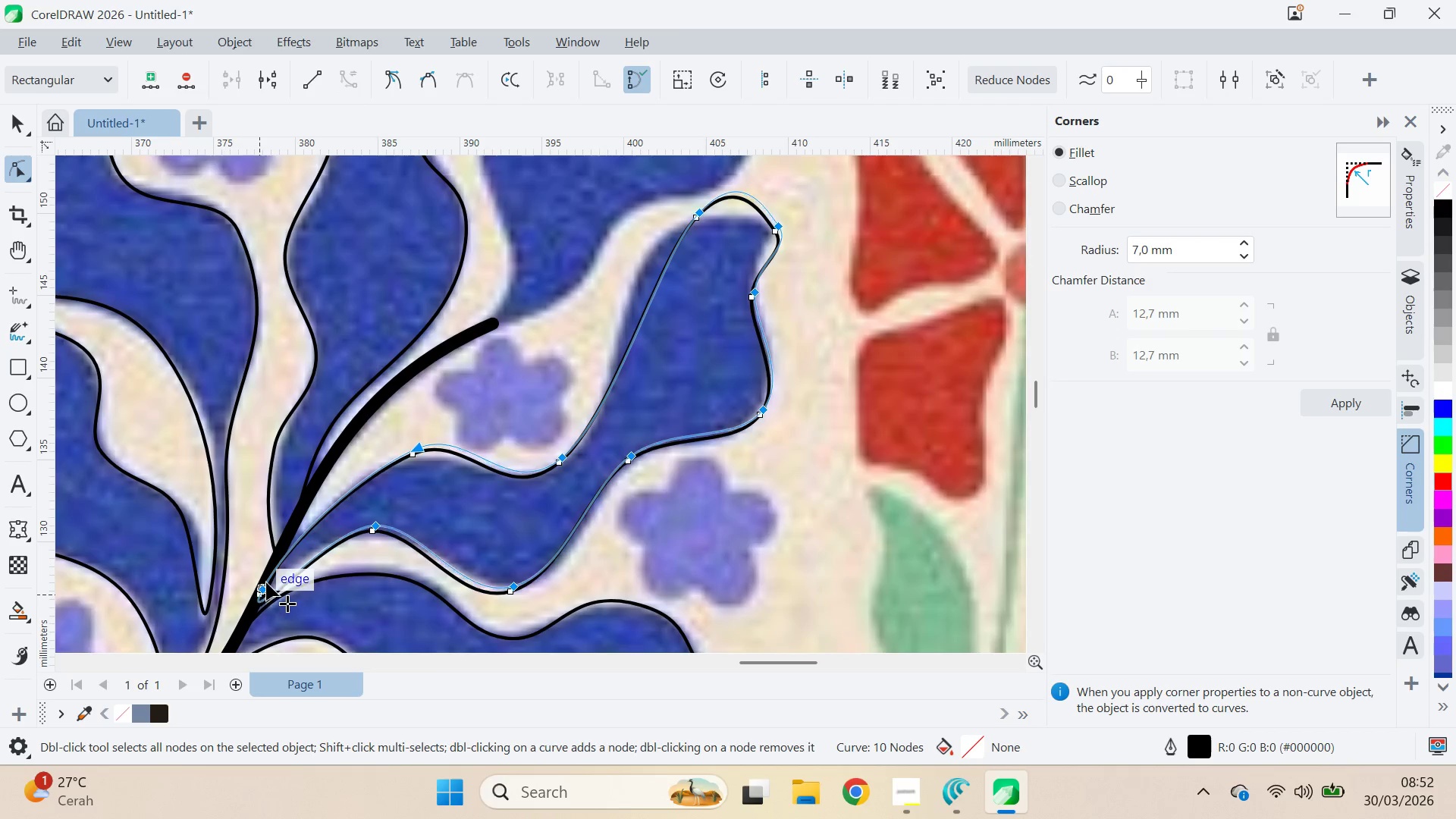 
left_click_drag(start_coordinate=[265, 584], to_coordinate=[268, 578])
 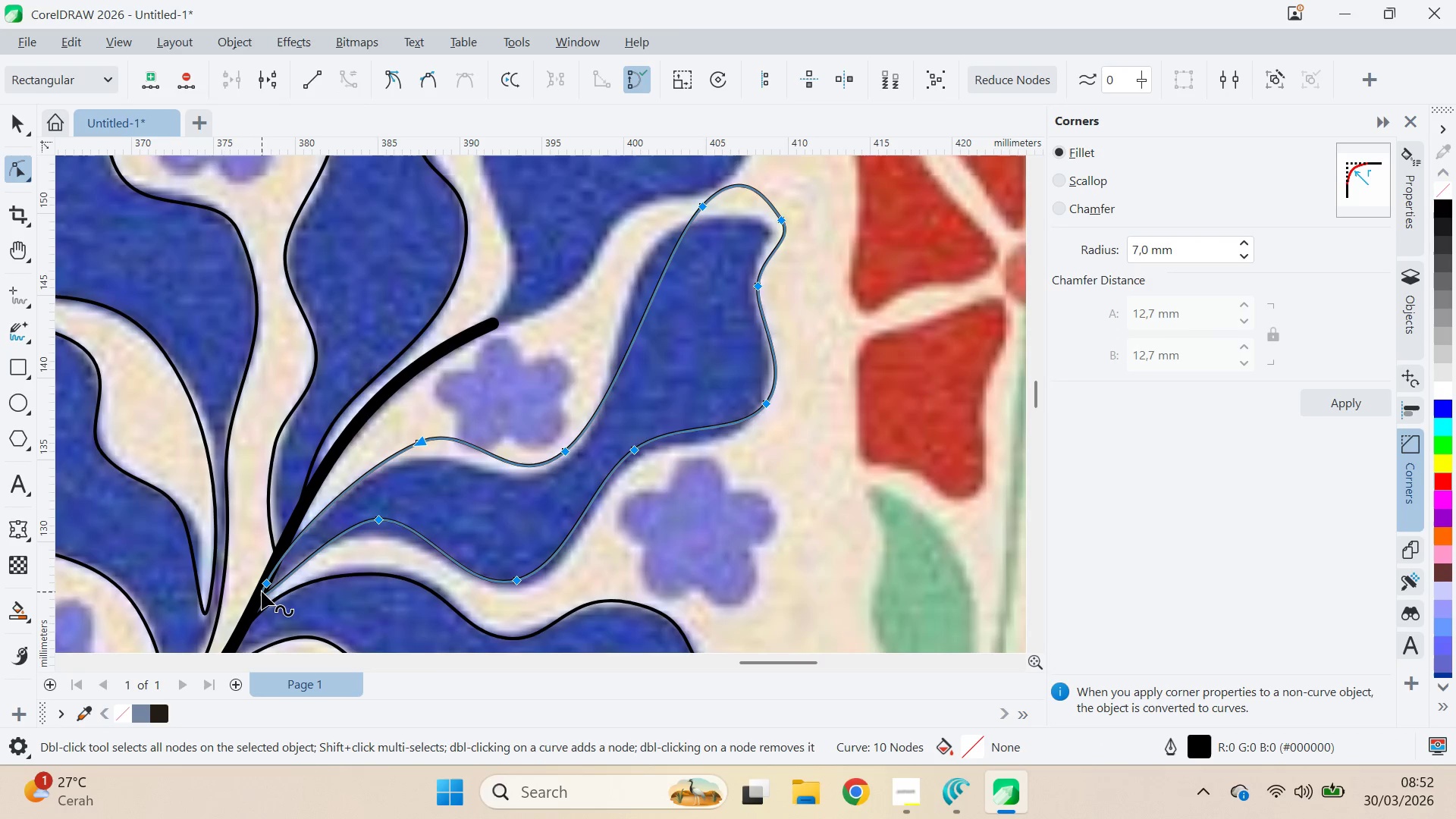 
key(Control+Z)
 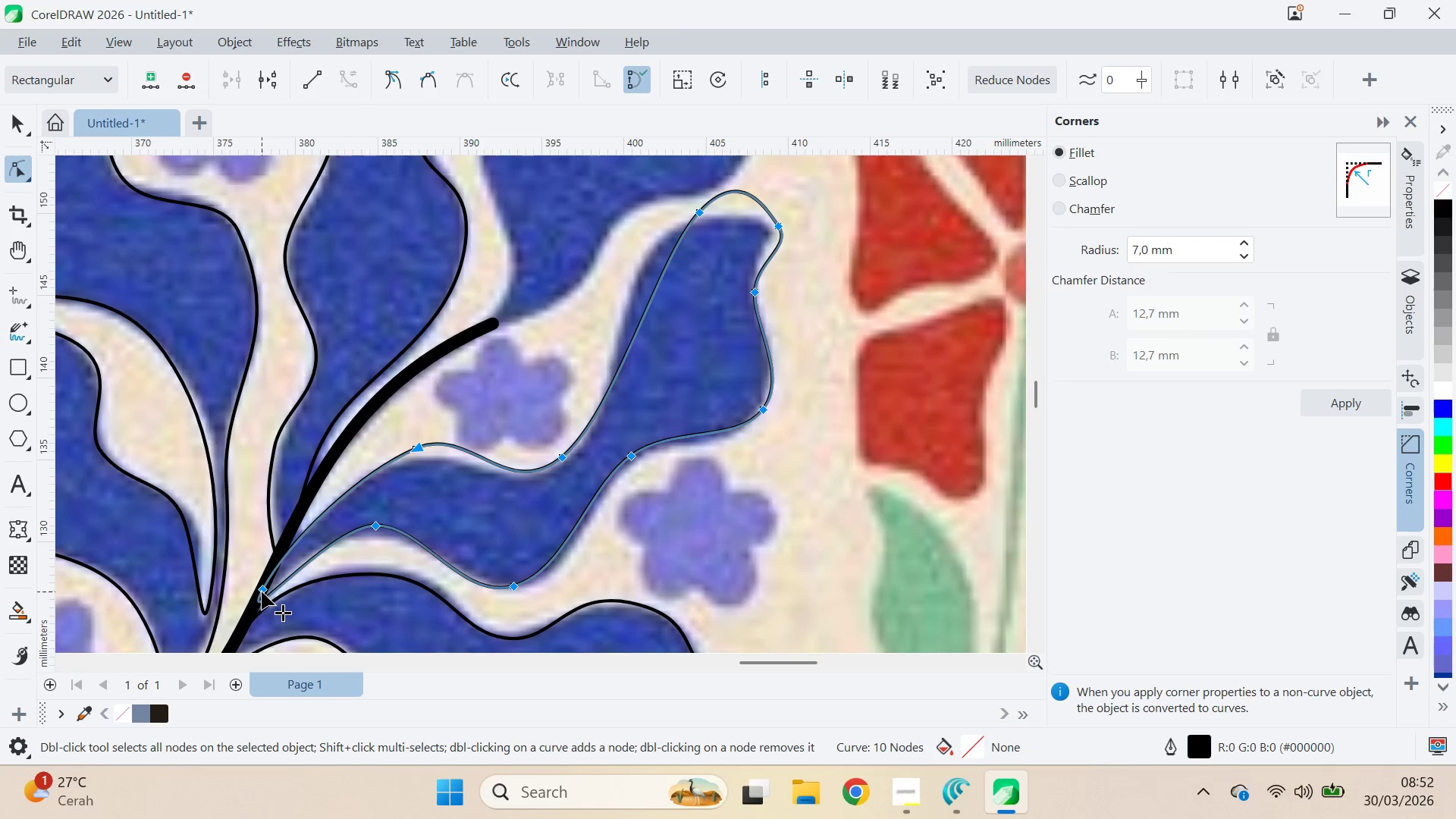 
left_click([336, 550])
 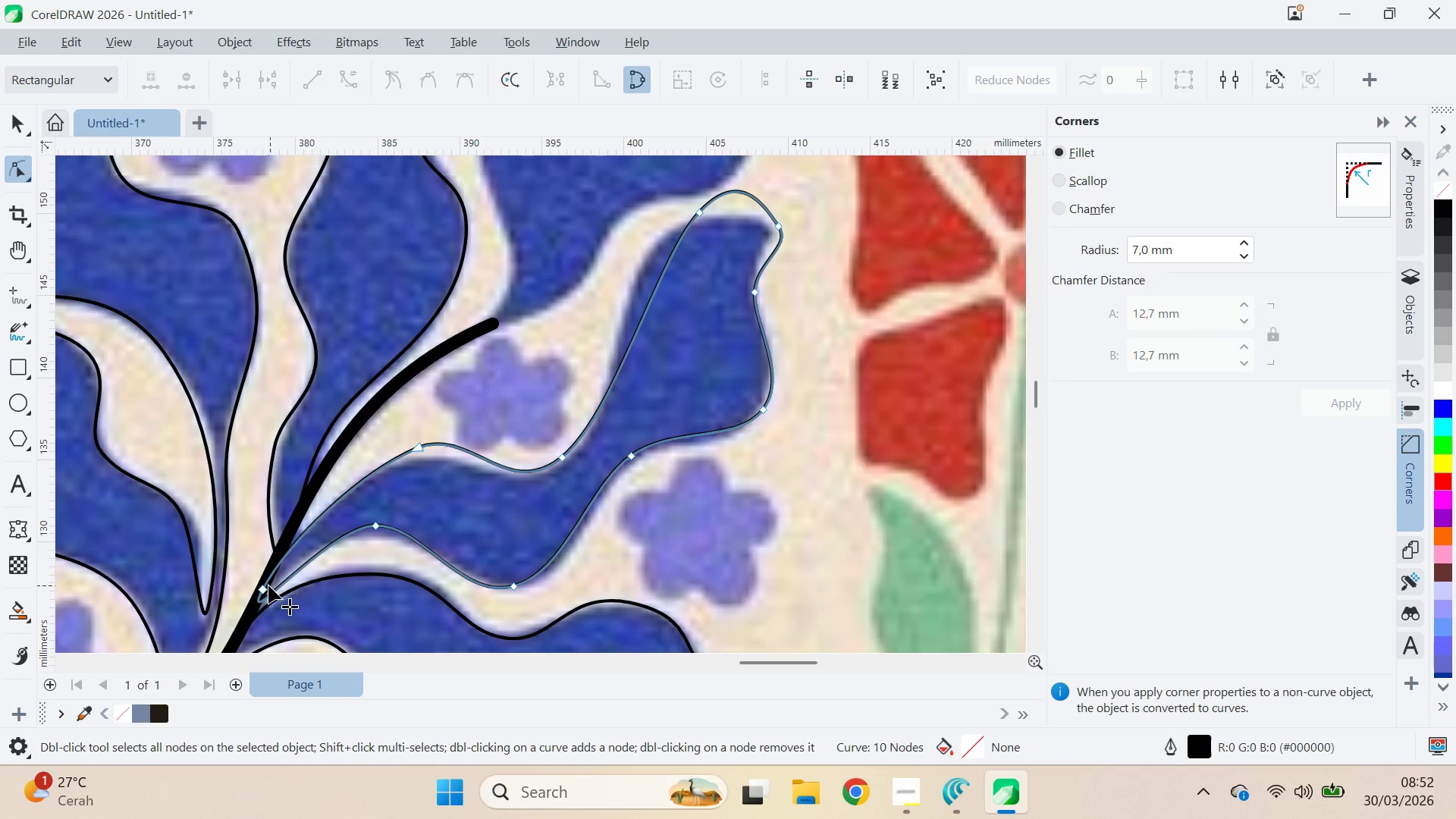 
left_click_drag(start_coordinate=[260, 592], to_coordinate=[267, 574])
 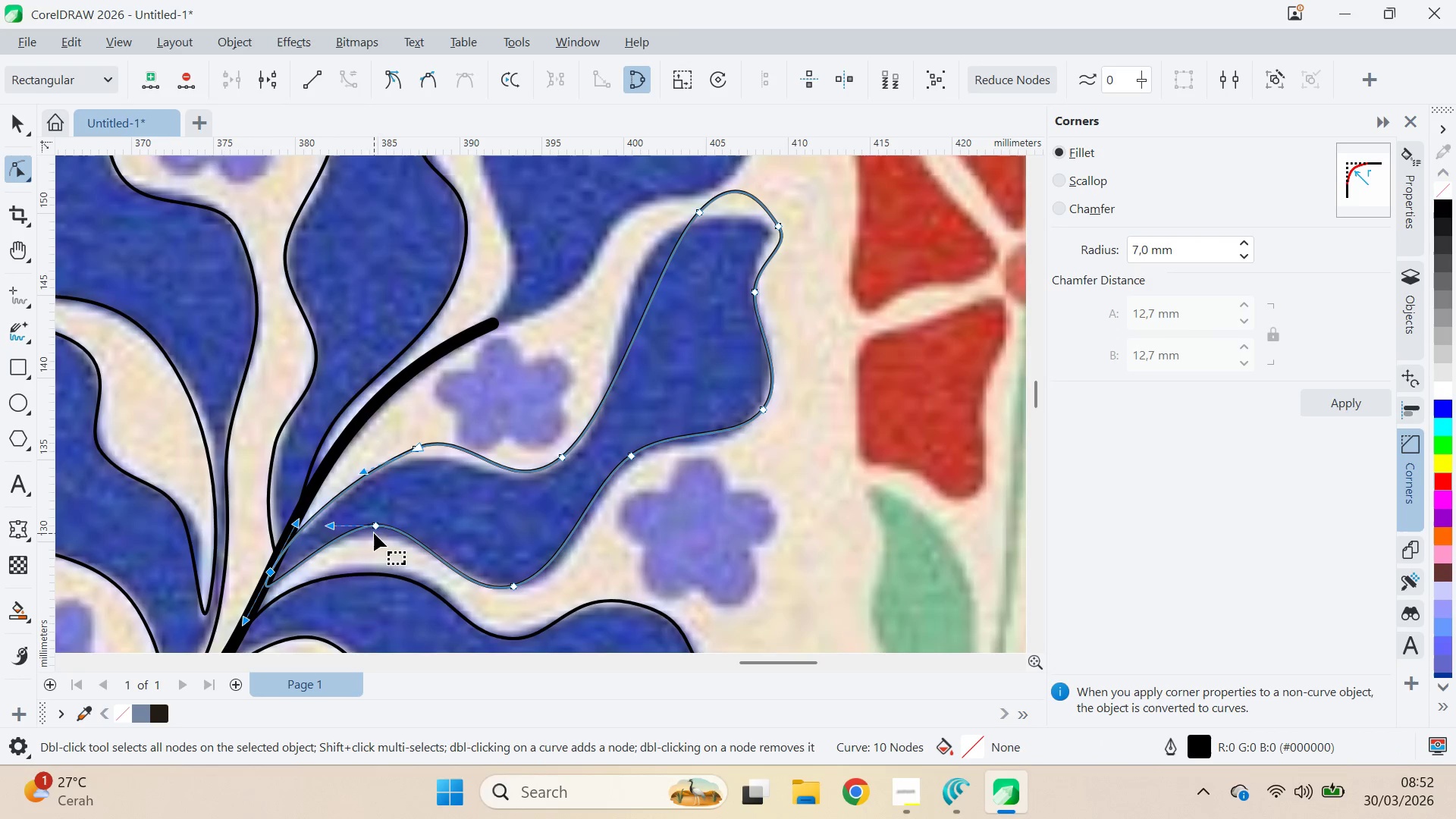 
left_click_drag(start_coordinate=[378, 525], to_coordinate=[376, 533])
 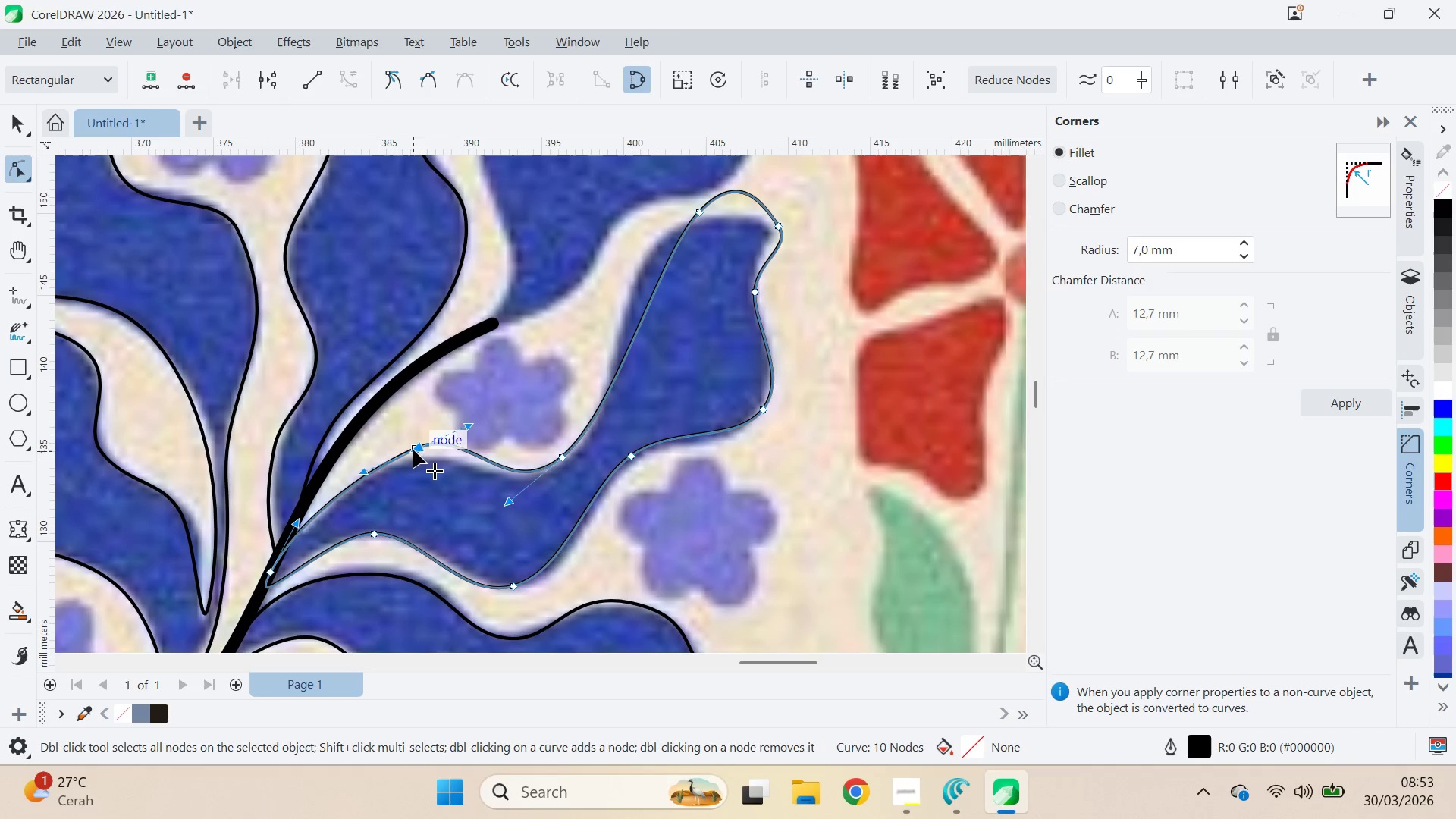 
left_click_drag(start_coordinate=[475, 423], to_coordinate=[481, 444])
 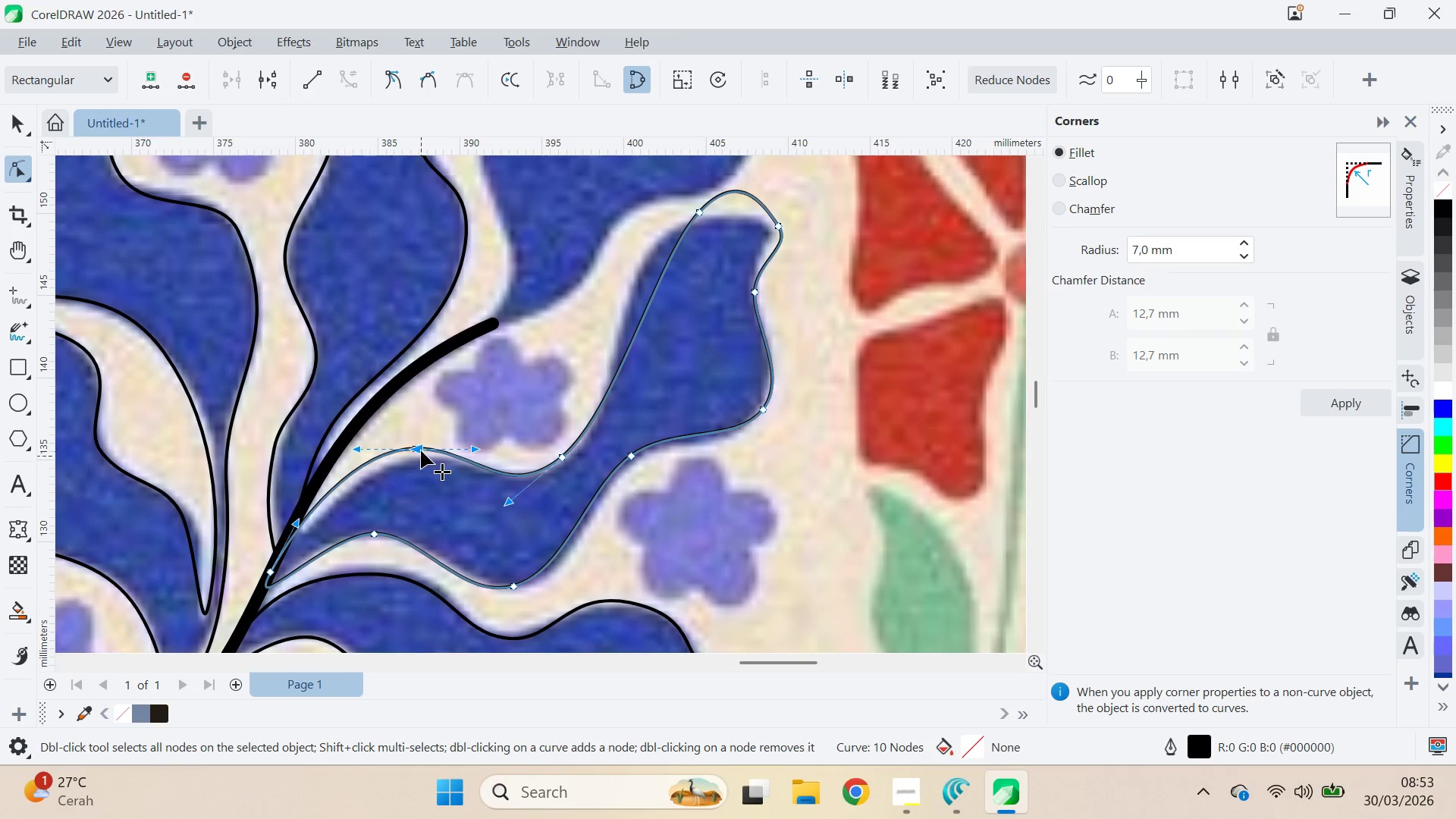 
hold_key(key=ShiftLeft, duration=0.95)
 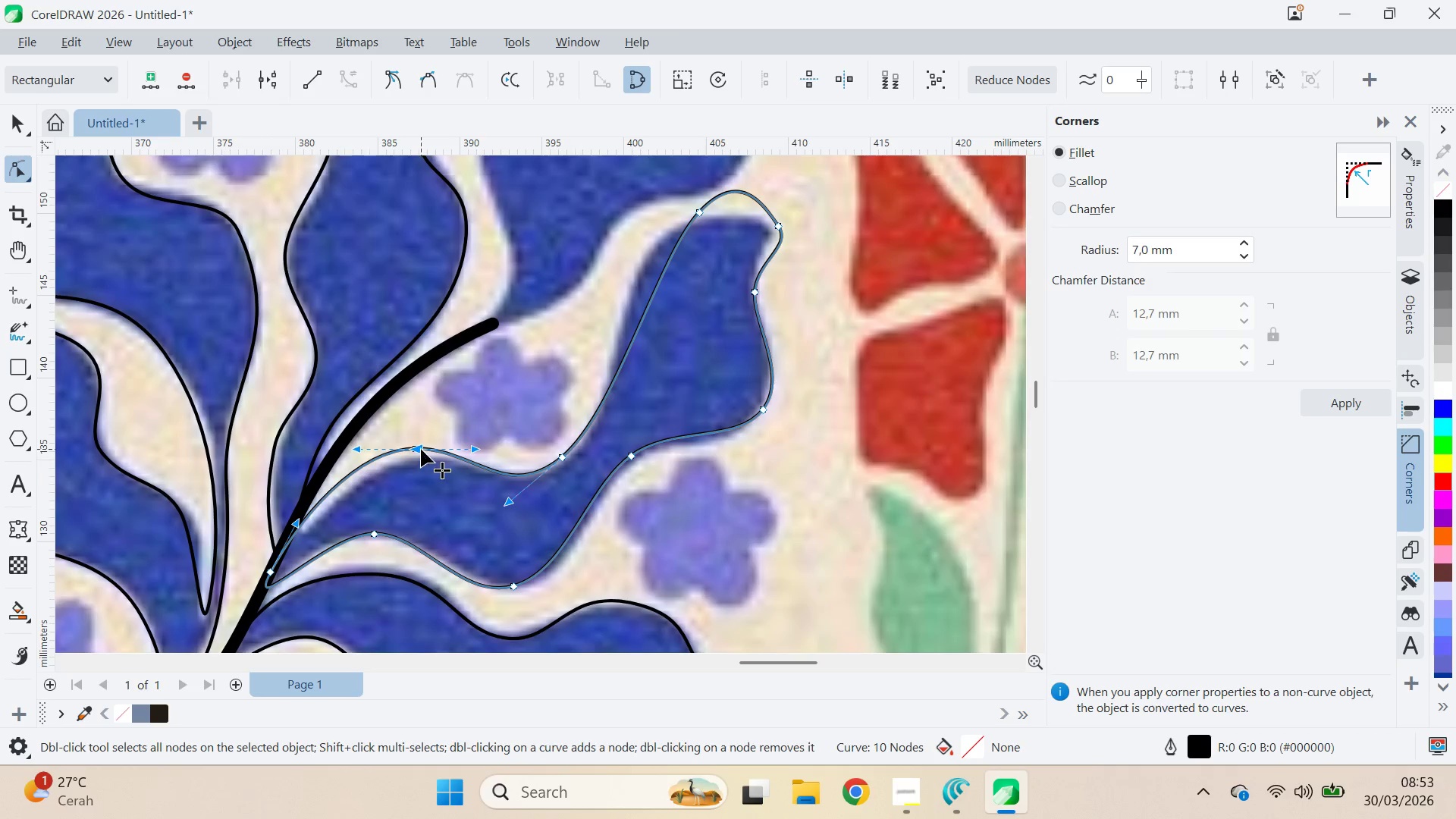 
left_click_drag(start_coordinate=[417, 449], to_coordinate=[428, 459])
 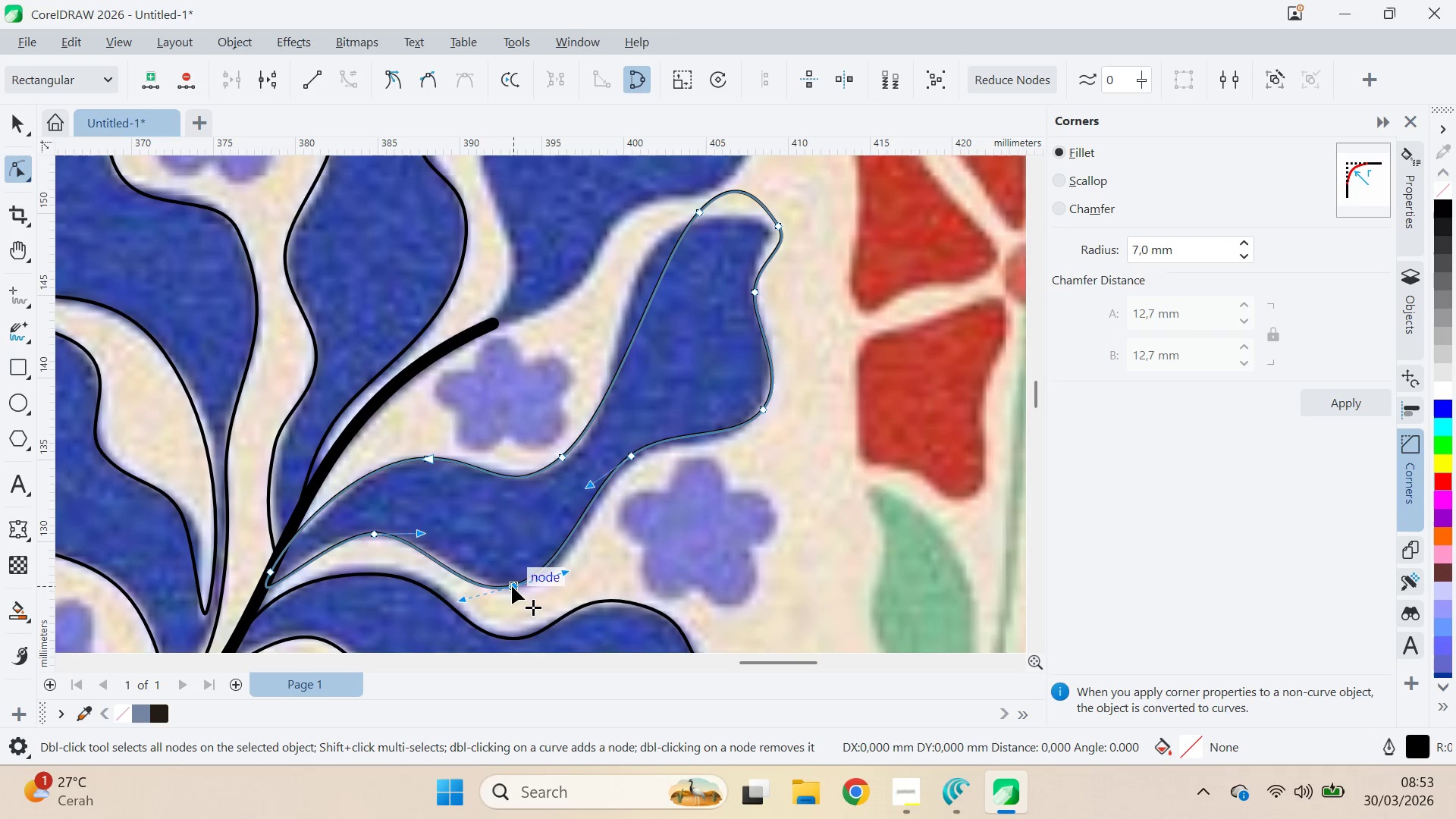 
left_click_drag(start_coordinate=[567, 572], to_coordinate=[575, 588])
 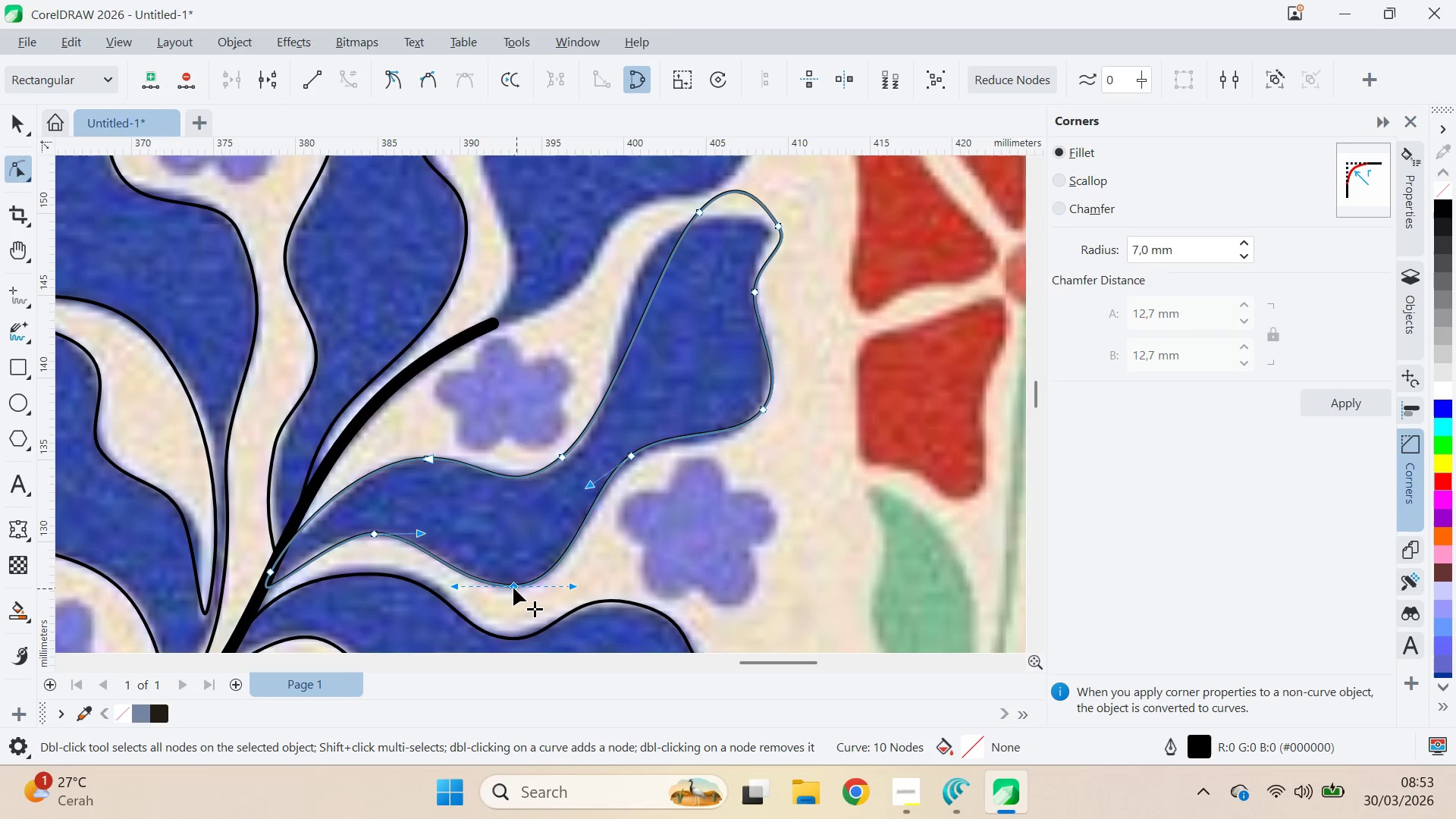 
hold_key(key=ShiftLeft, duration=0.48)
 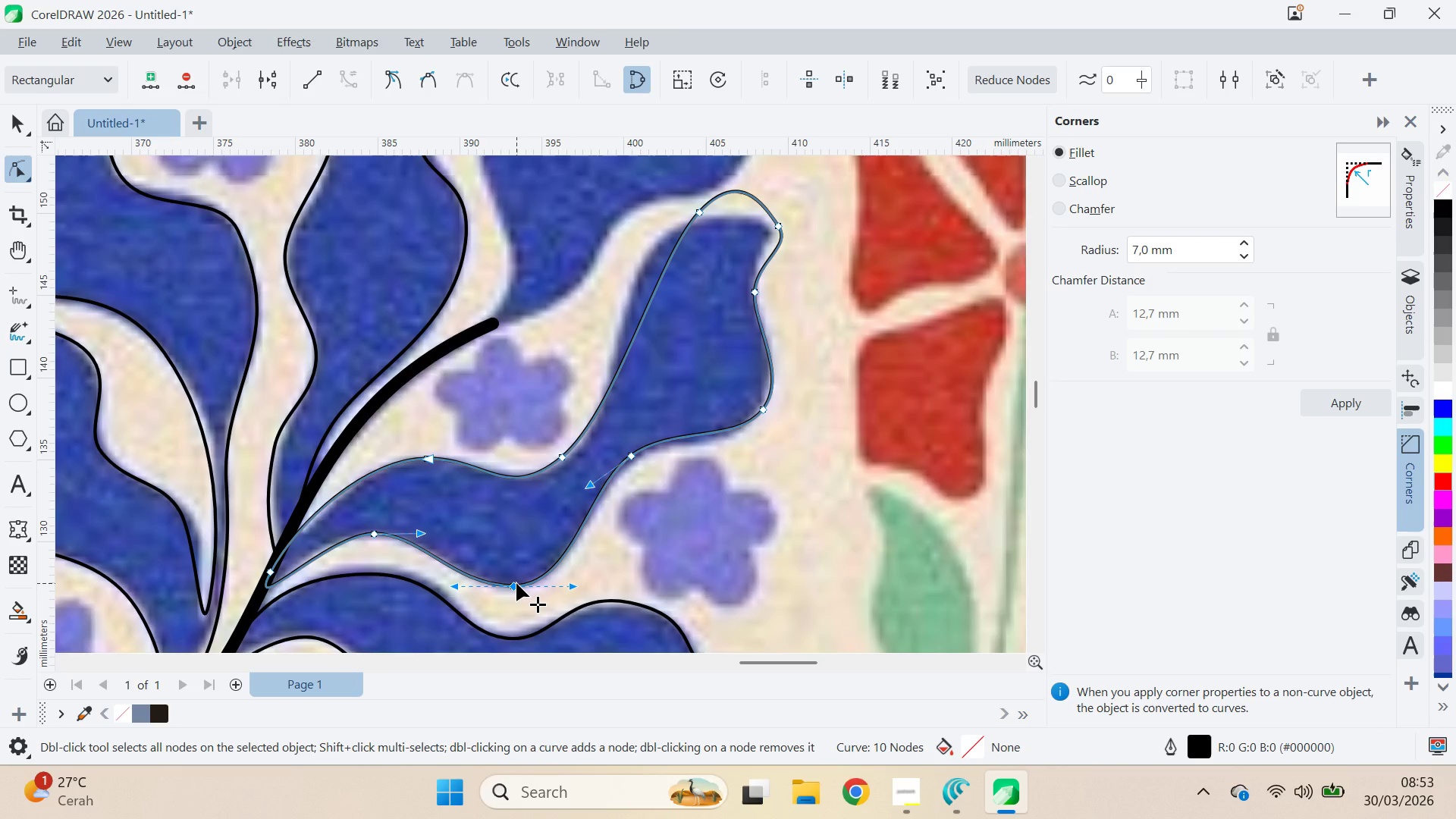 
wait(10.42)
 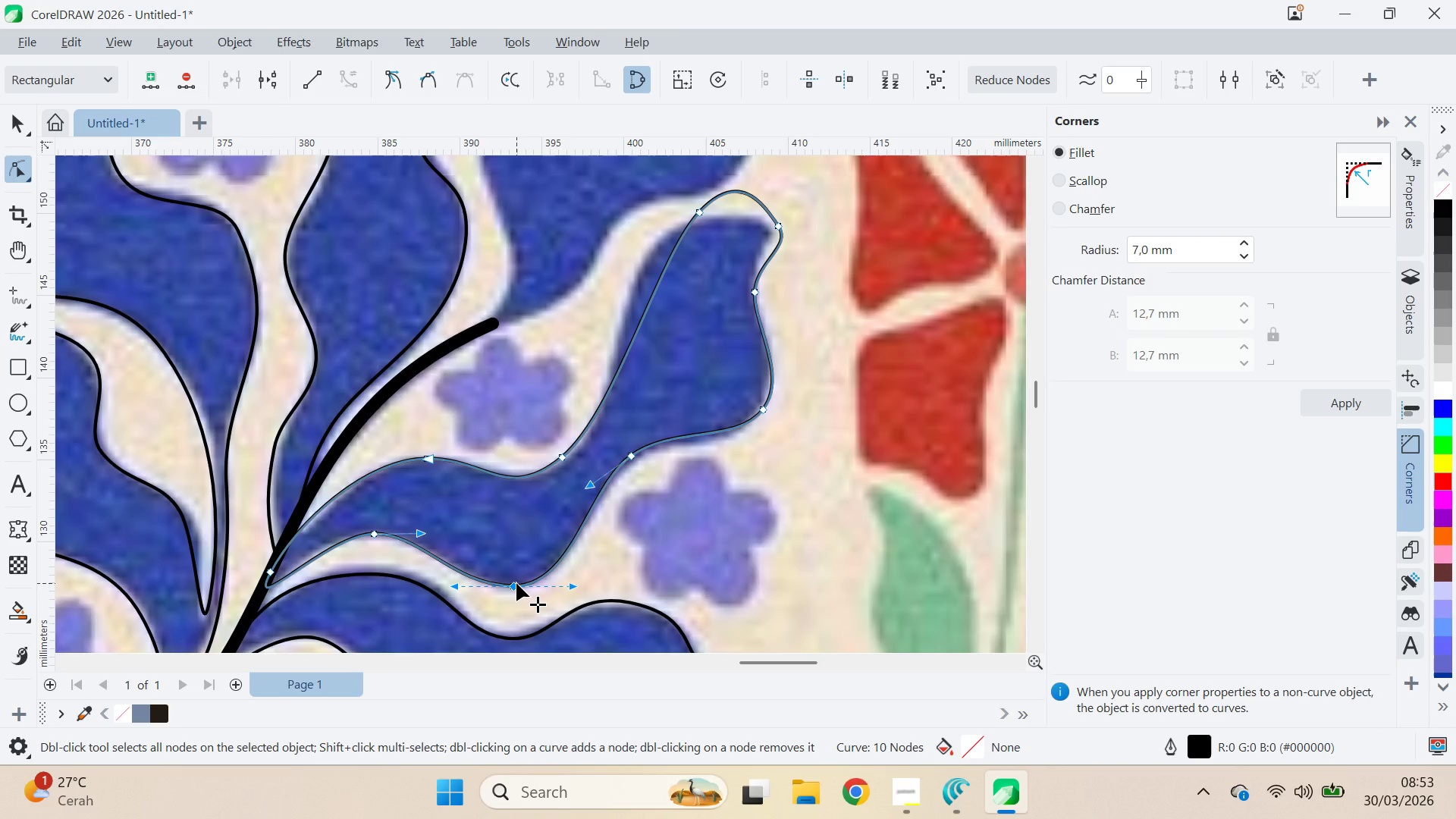 
left_click_drag(start_coordinate=[700, 214], to_coordinate=[649, 259])
 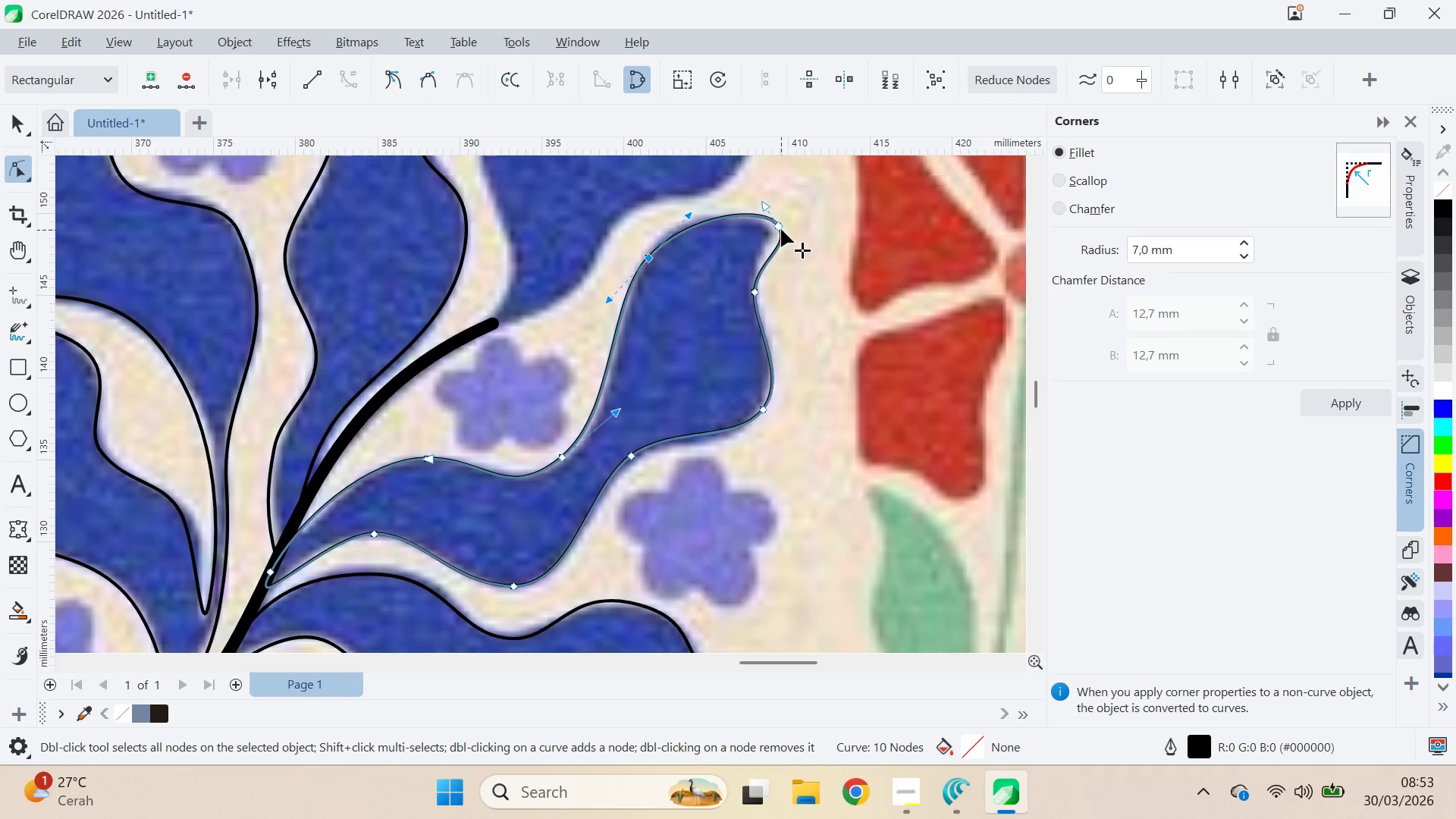 
left_click_drag(start_coordinate=[781, 228], to_coordinate=[775, 230])
 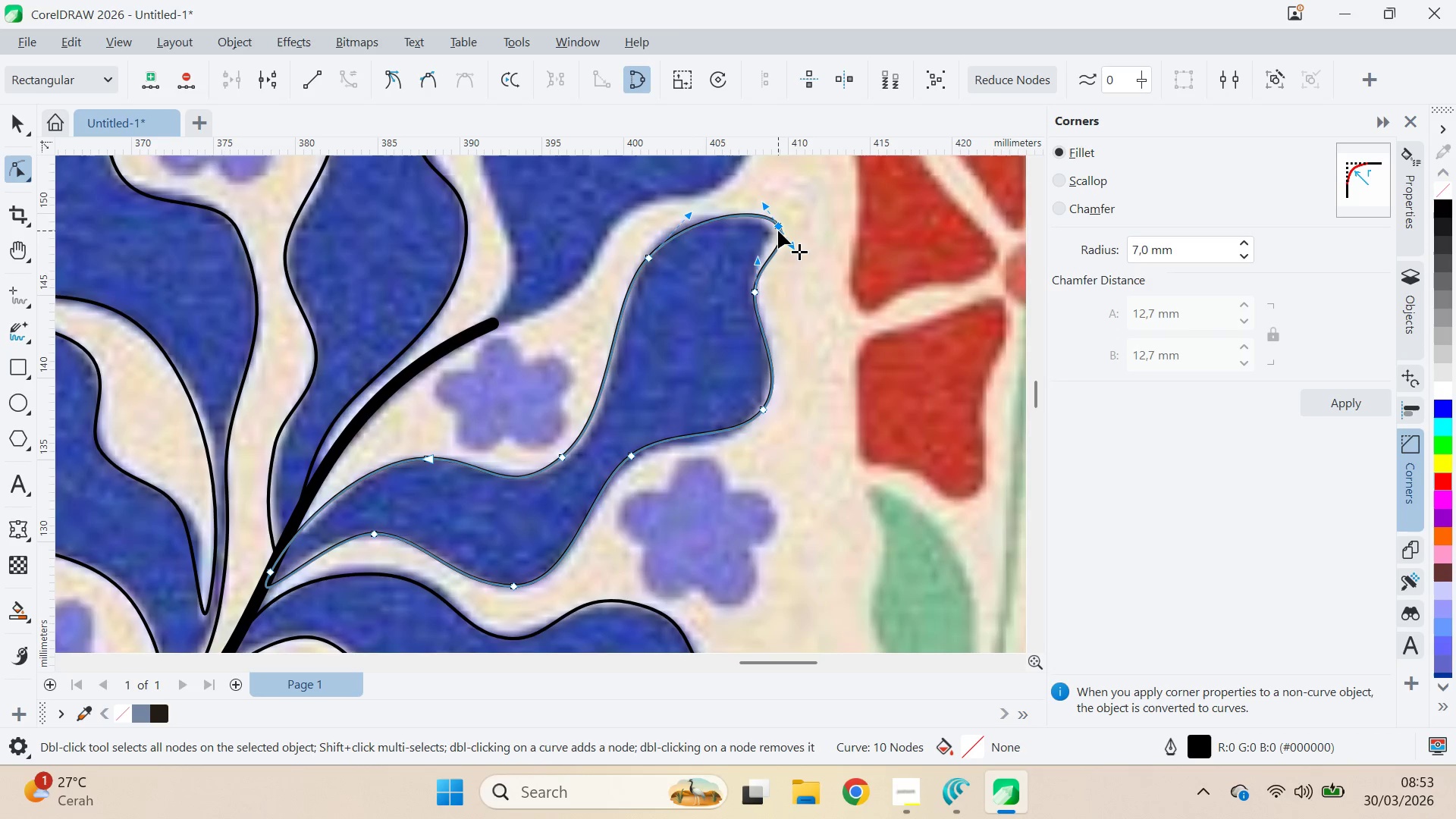 
left_click_drag(start_coordinate=[778, 231], to_coordinate=[852, 310])
 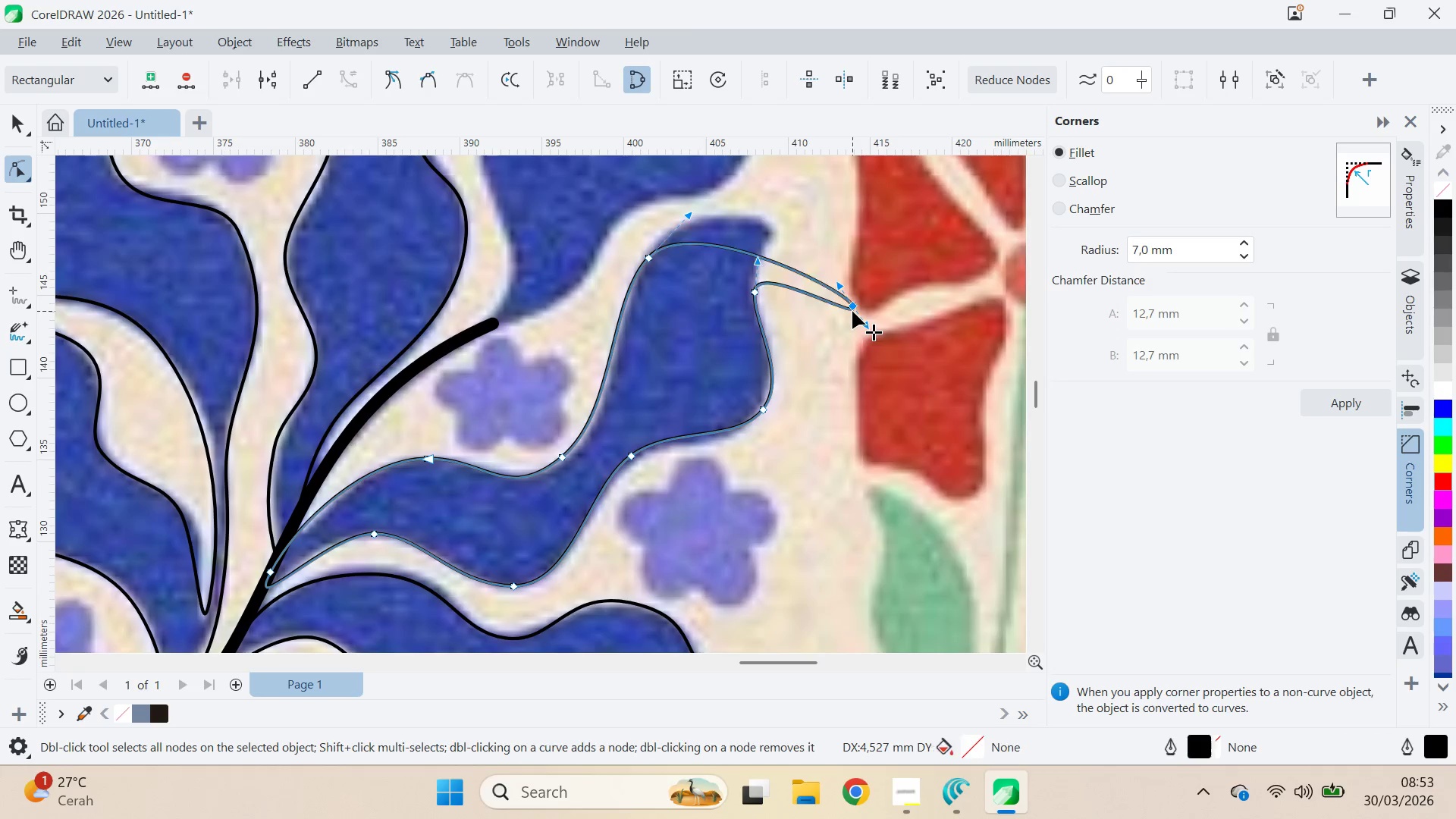 
left_click_drag(start_coordinate=[852, 311], to_coordinate=[769, 228])
 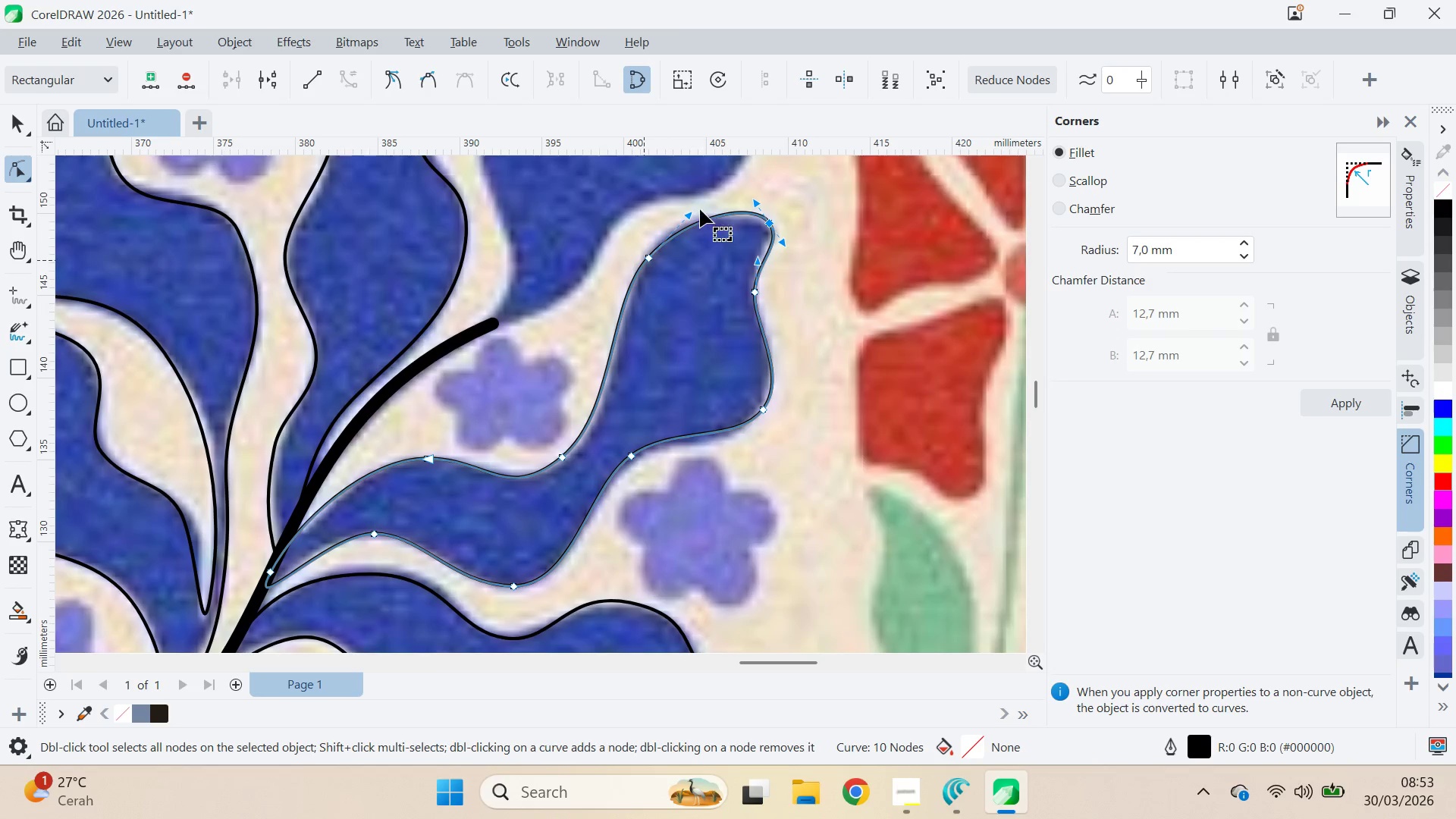 
left_click_drag(start_coordinate=[690, 212], to_coordinate=[683, 206])
 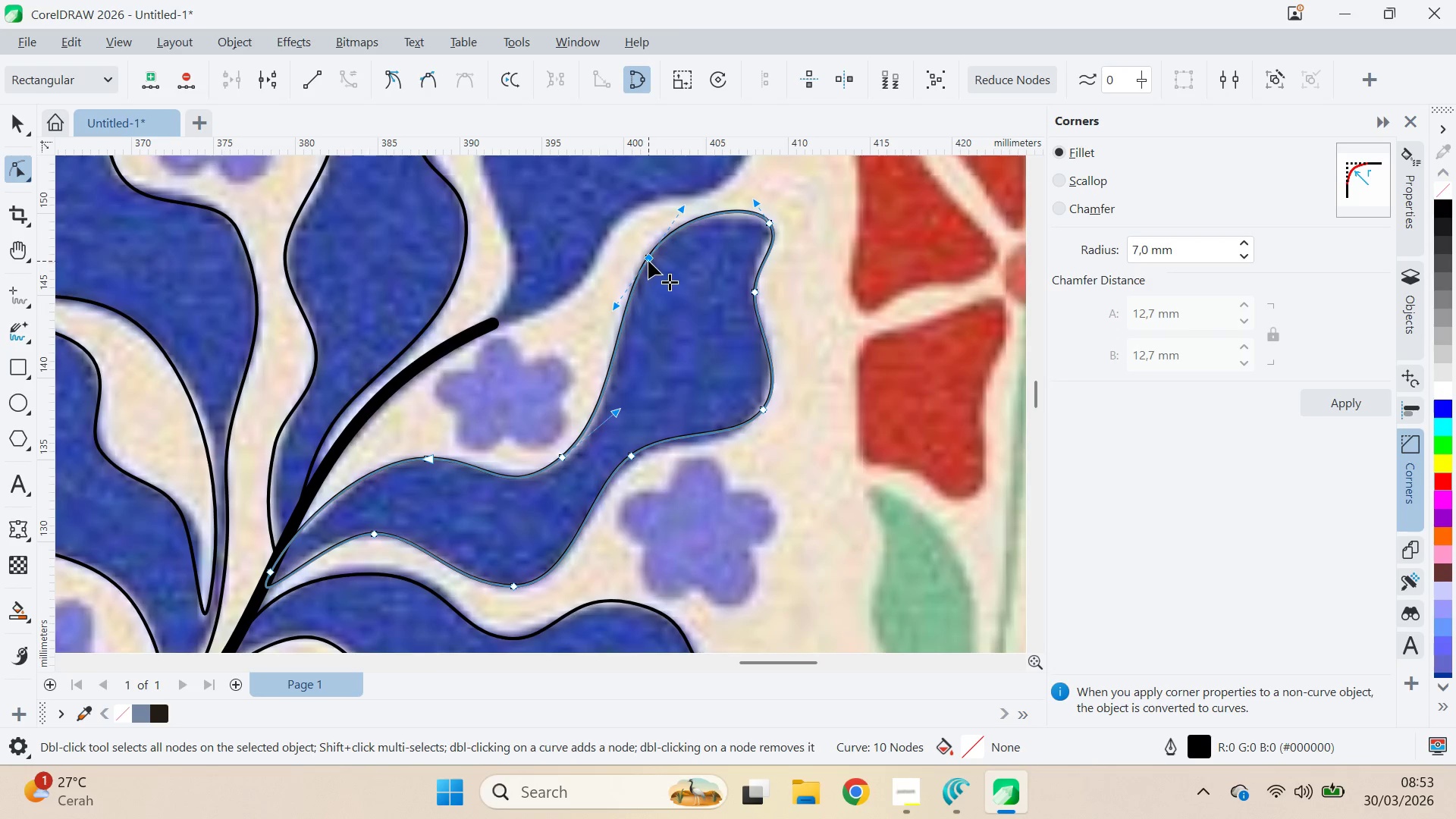 
left_click_drag(start_coordinate=[648, 253], to_coordinate=[638, 259])
 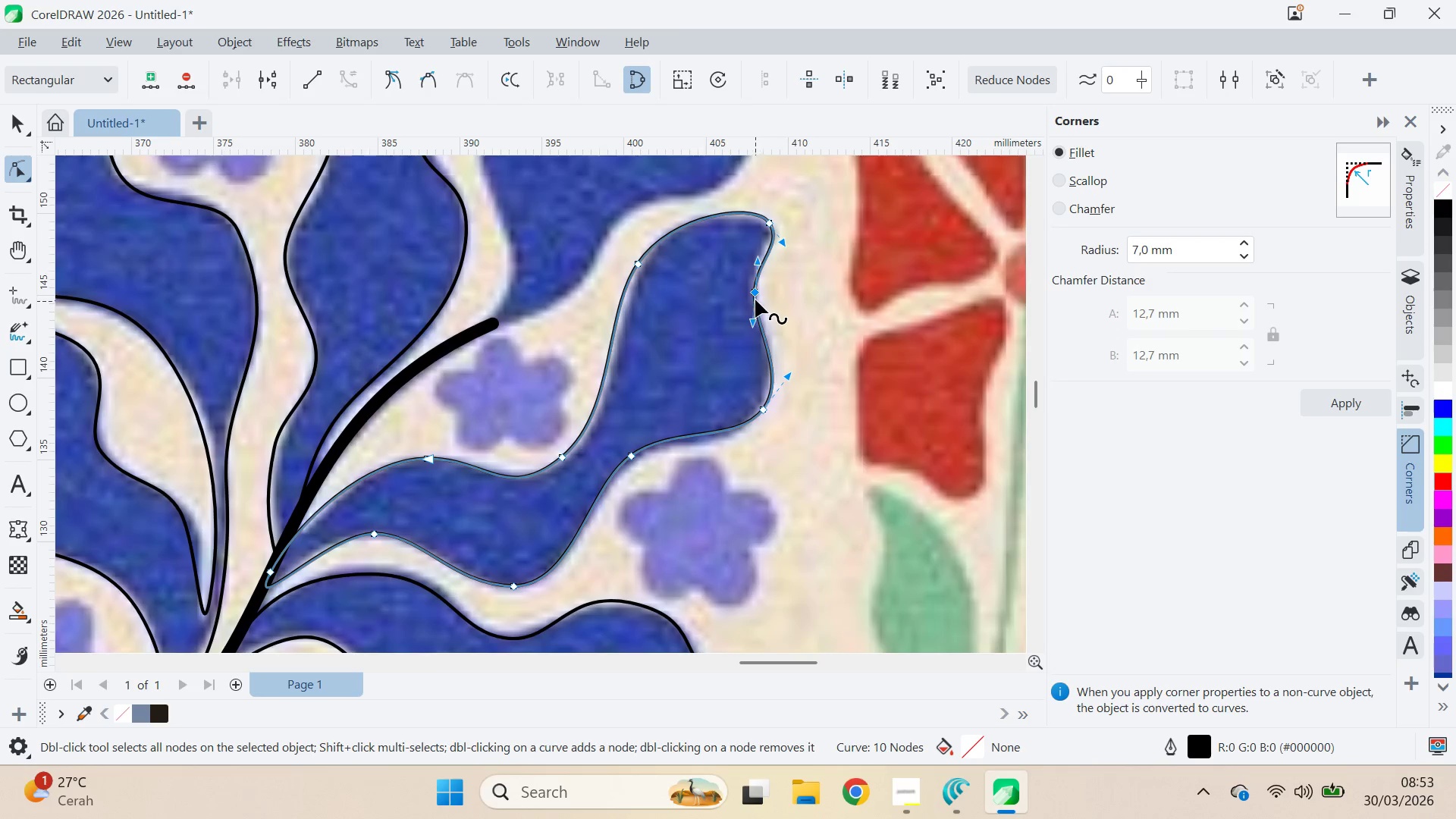 
hold_key(key=ShiftLeft, duration=1.33)
 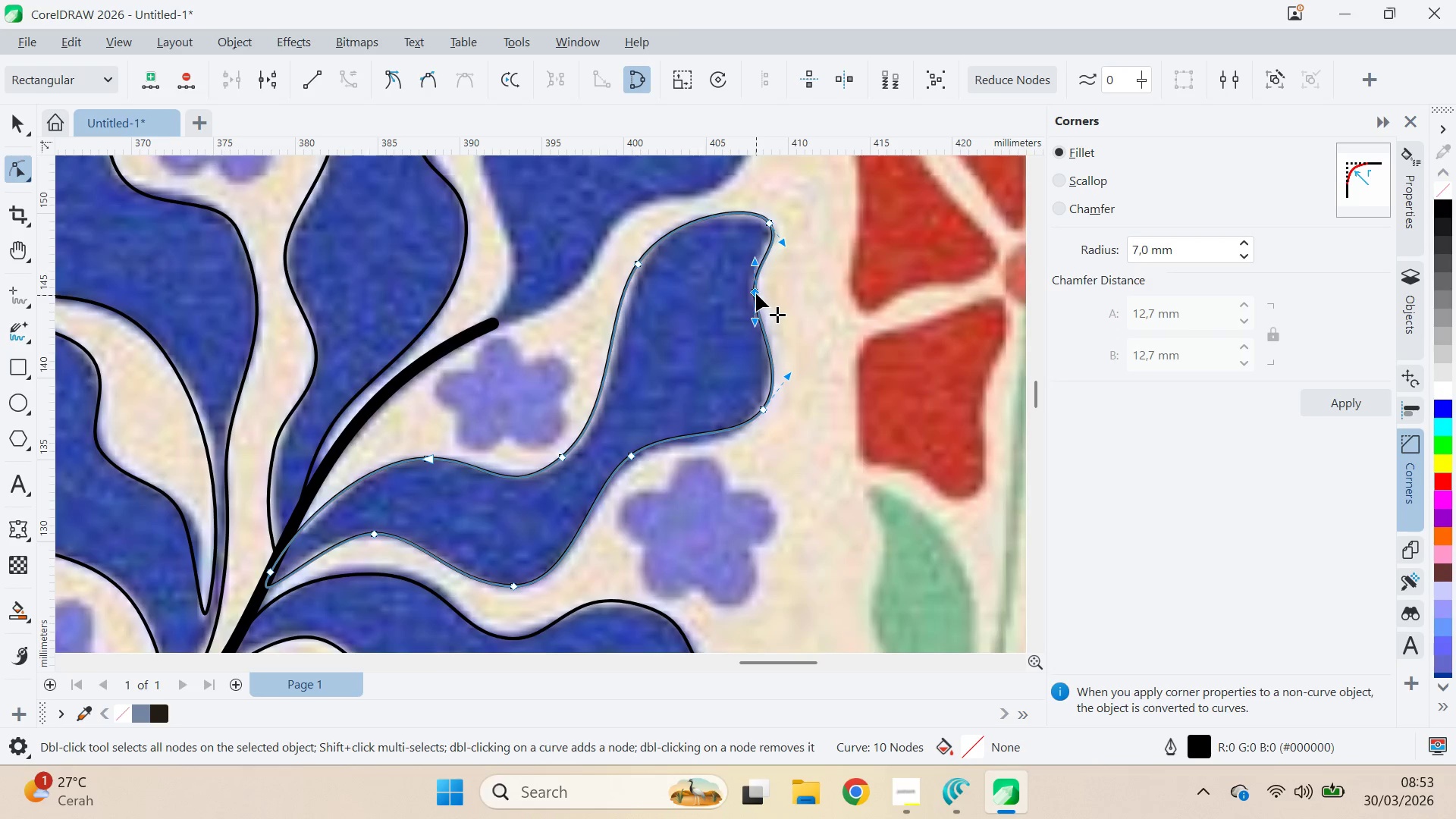 
left_click_drag(start_coordinate=[756, 293], to_coordinate=[746, 295])
 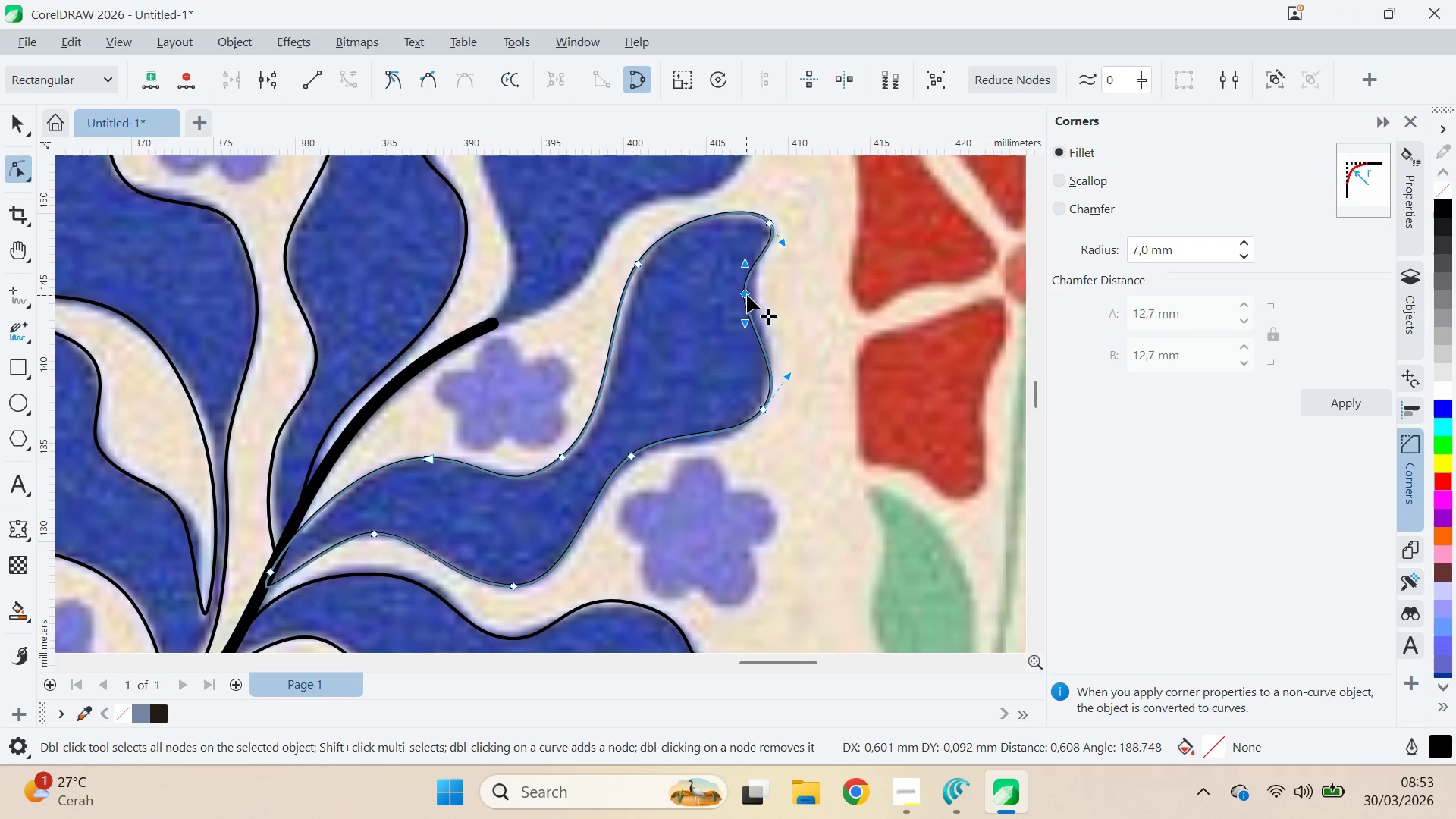 
left_click([747, 295])
 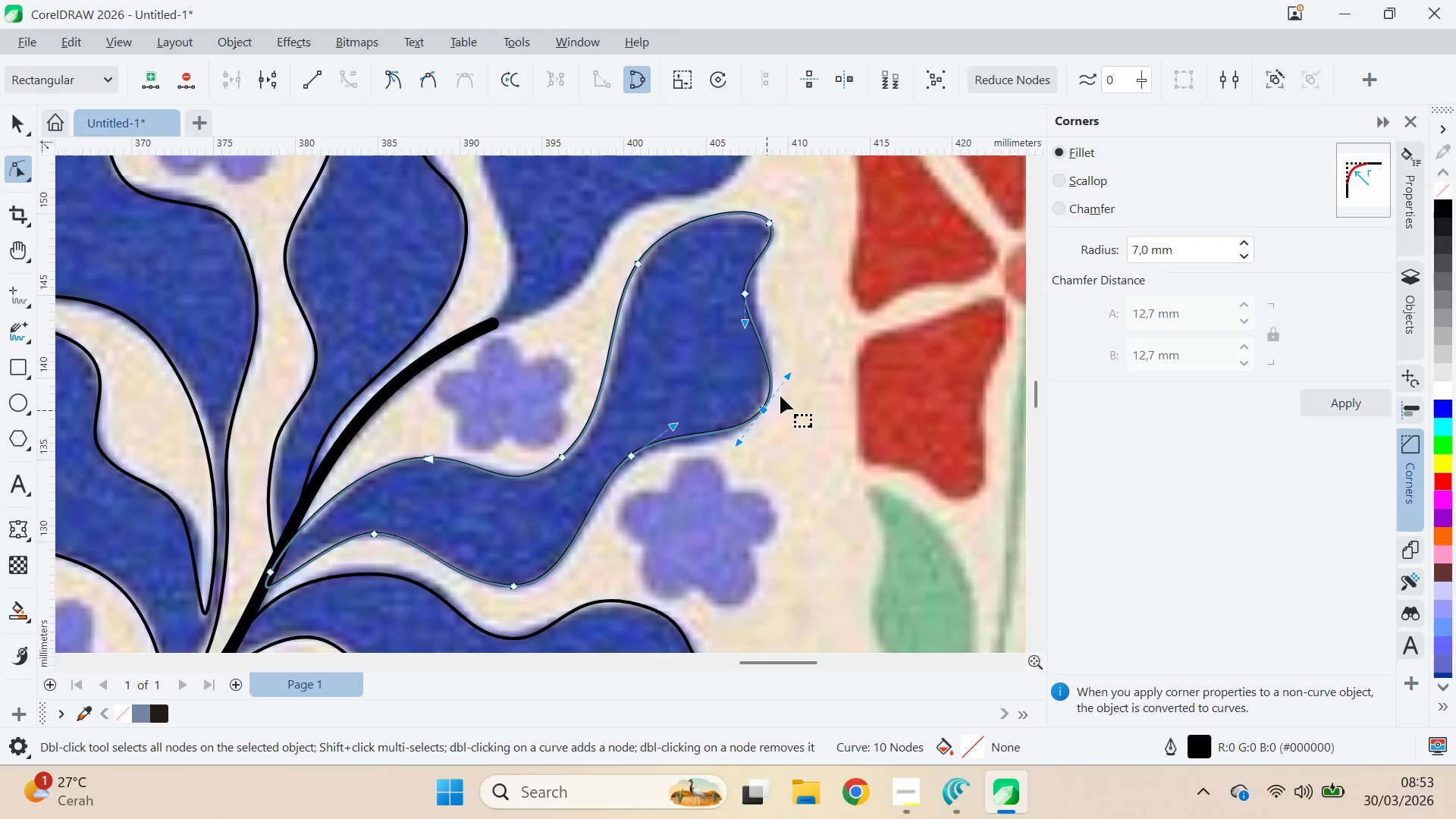 
left_click_drag(start_coordinate=[789, 375], to_coordinate=[790, 354])
 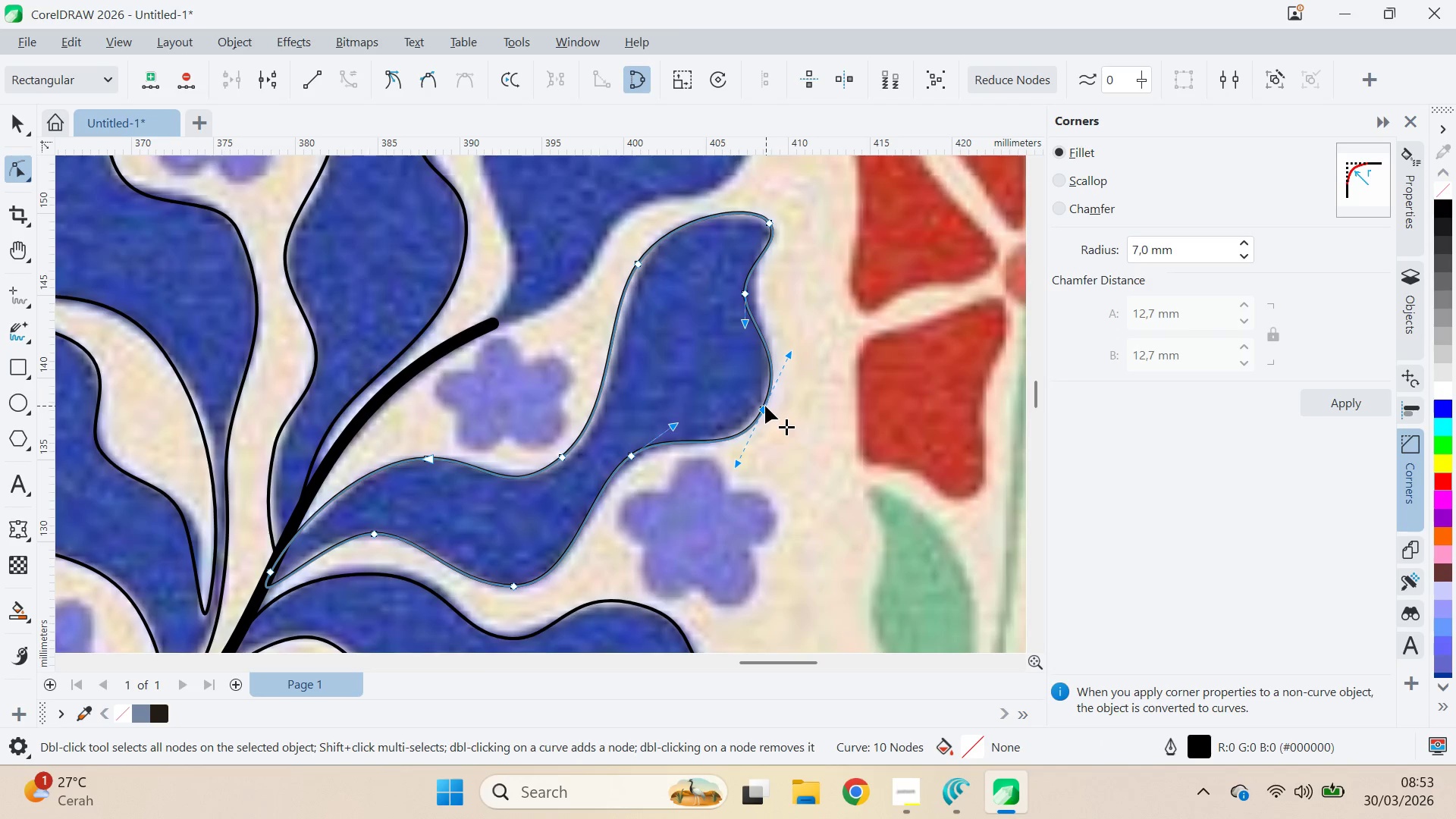 
left_click_drag(start_coordinate=[765, 406], to_coordinate=[765, 400])
 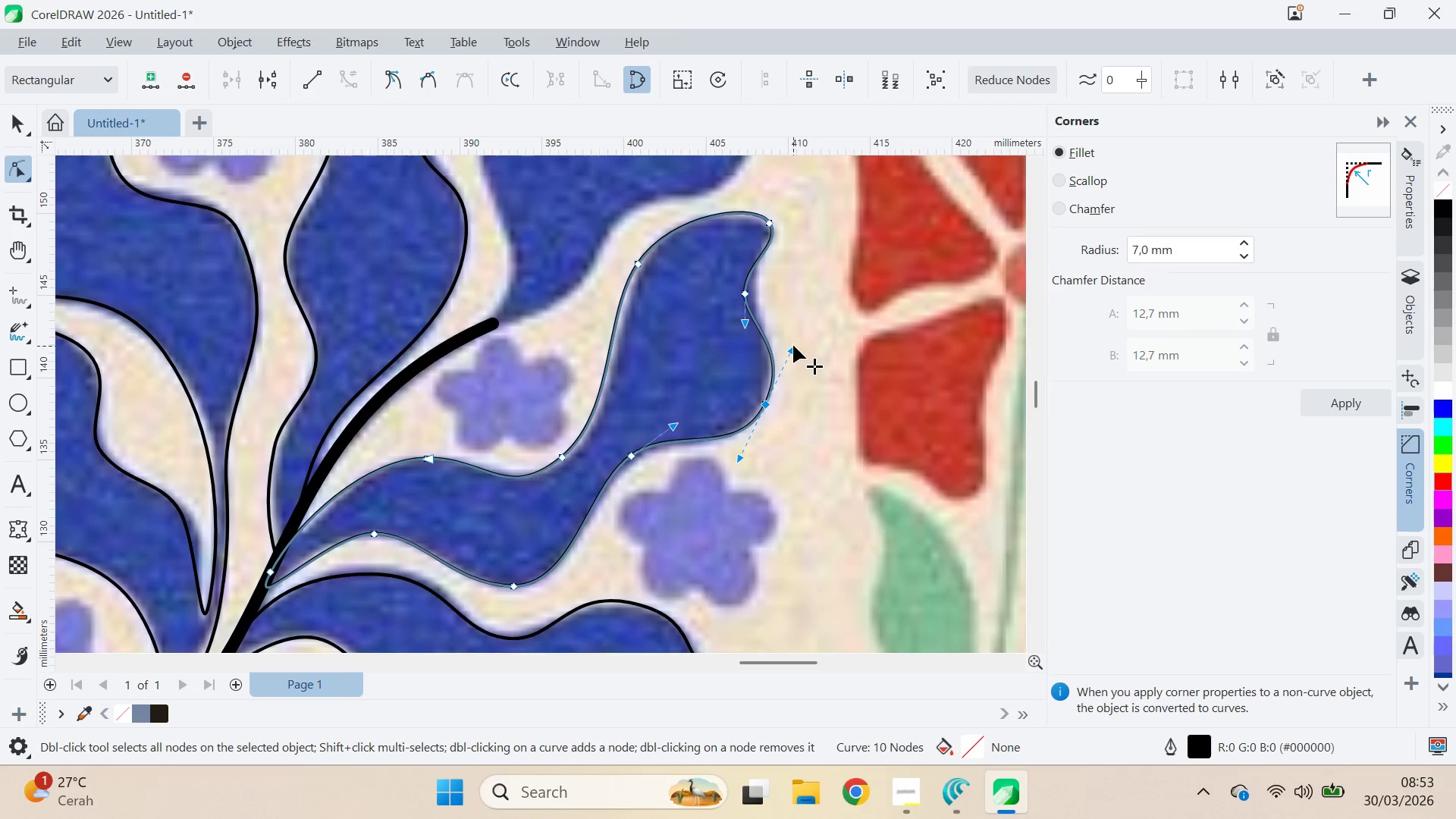 
left_click_drag(start_coordinate=[793, 344], to_coordinate=[791, 355])
 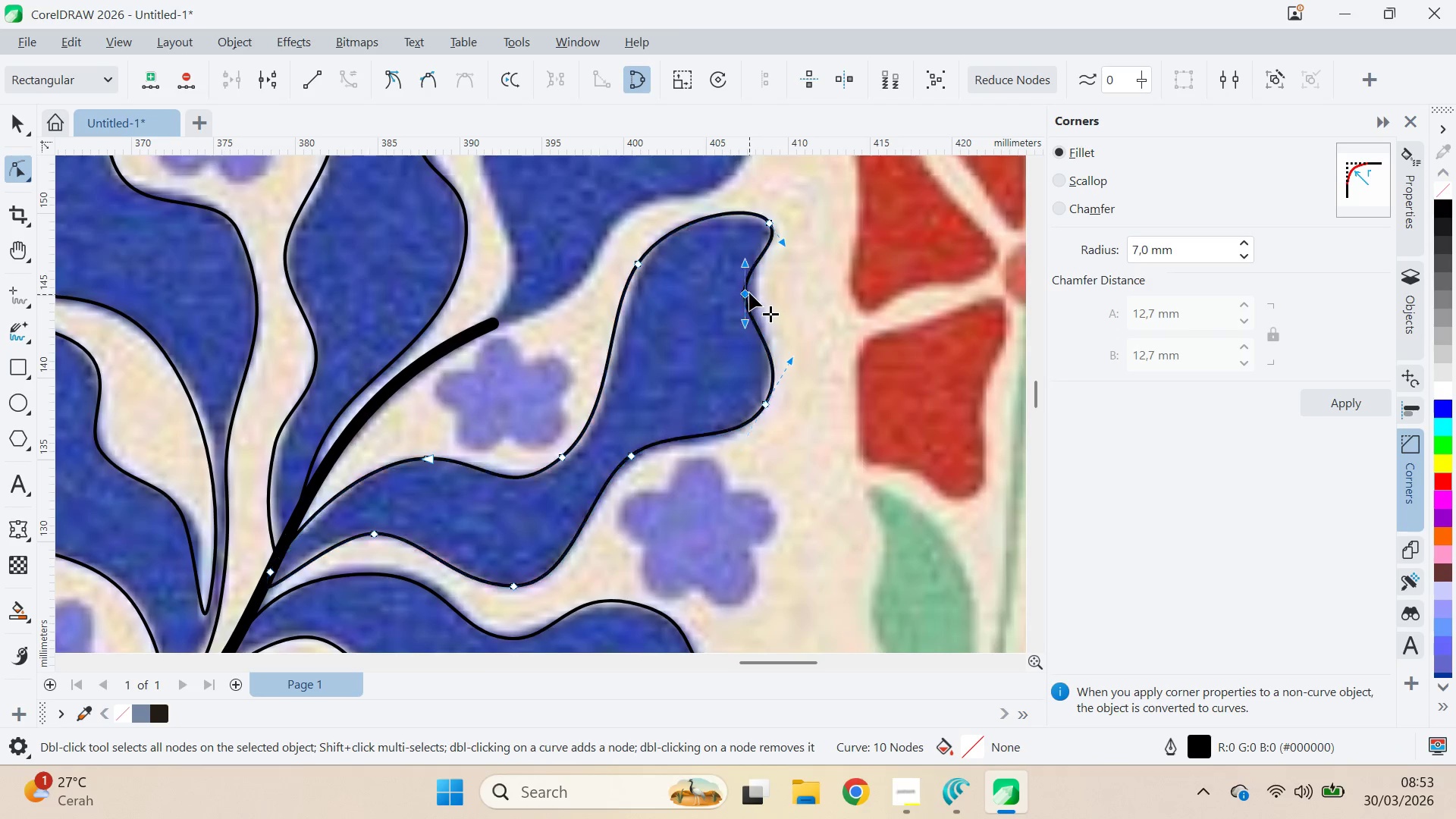 
hold_key(key=ShiftLeft, duration=0.64)
 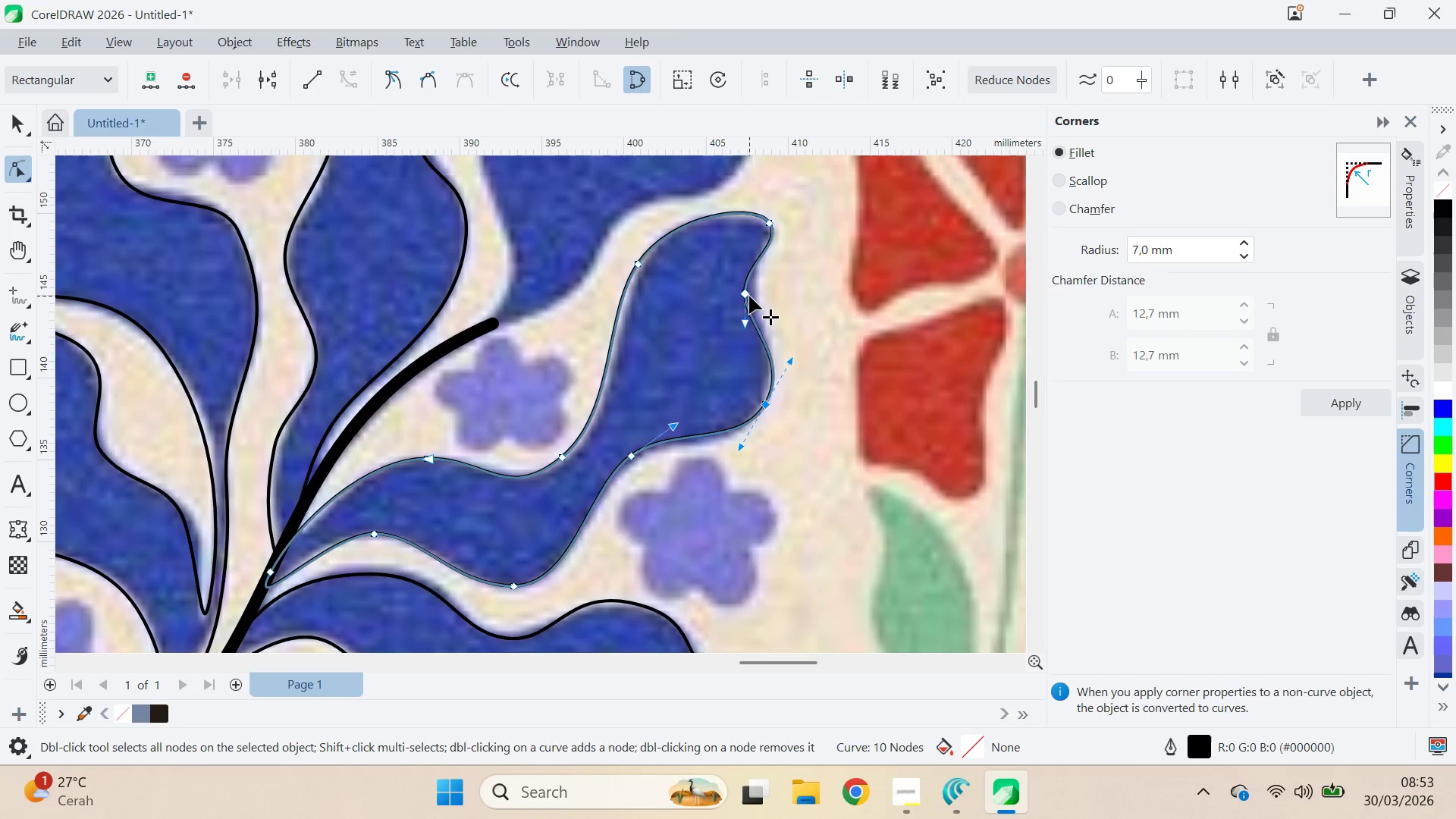 
left_click_drag(start_coordinate=[749, 293], to_coordinate=[757, 293])
 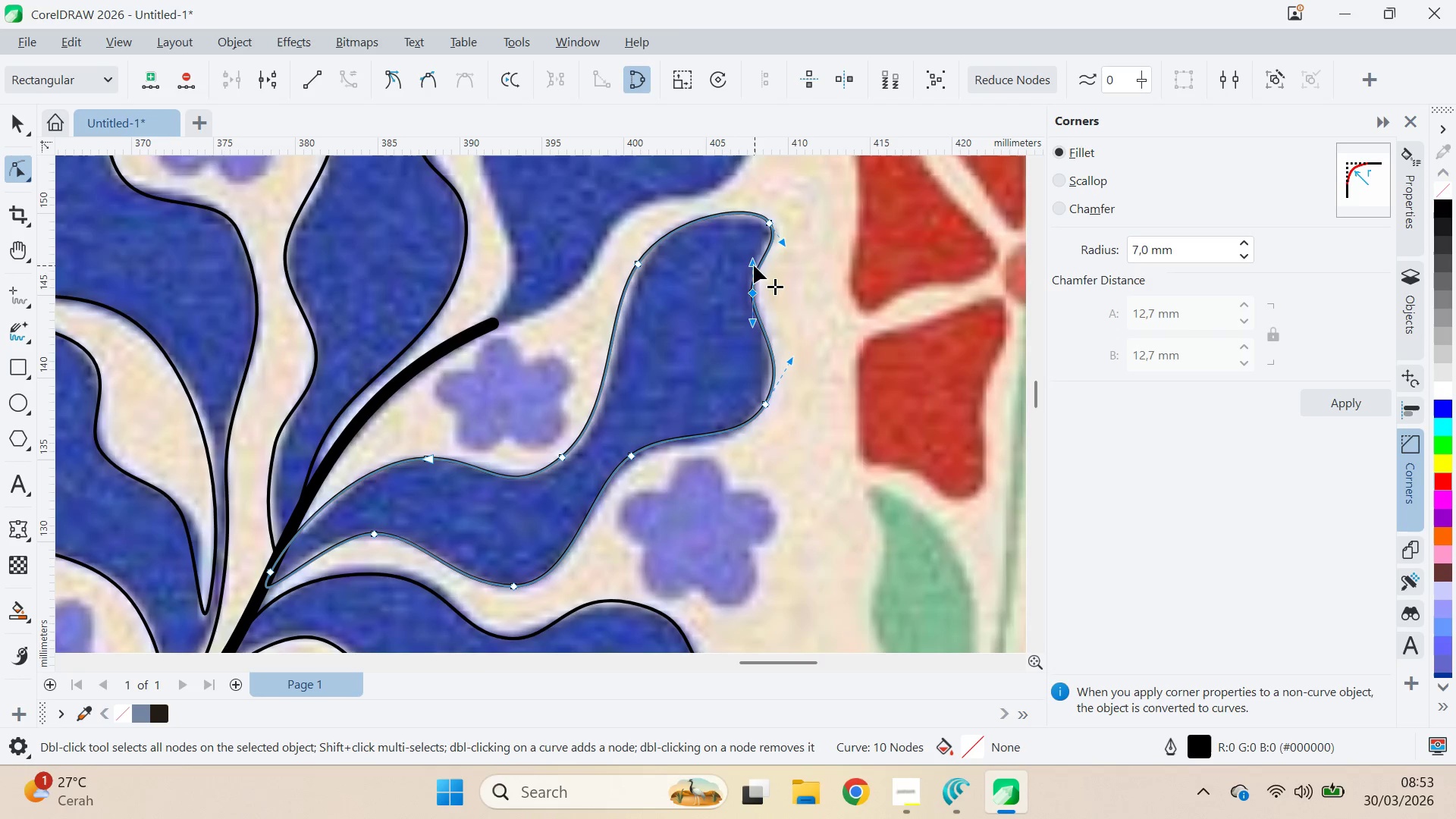 
left_click_drag(start_coordinate=[745, 268], to_coordinate=[753, 250])
 